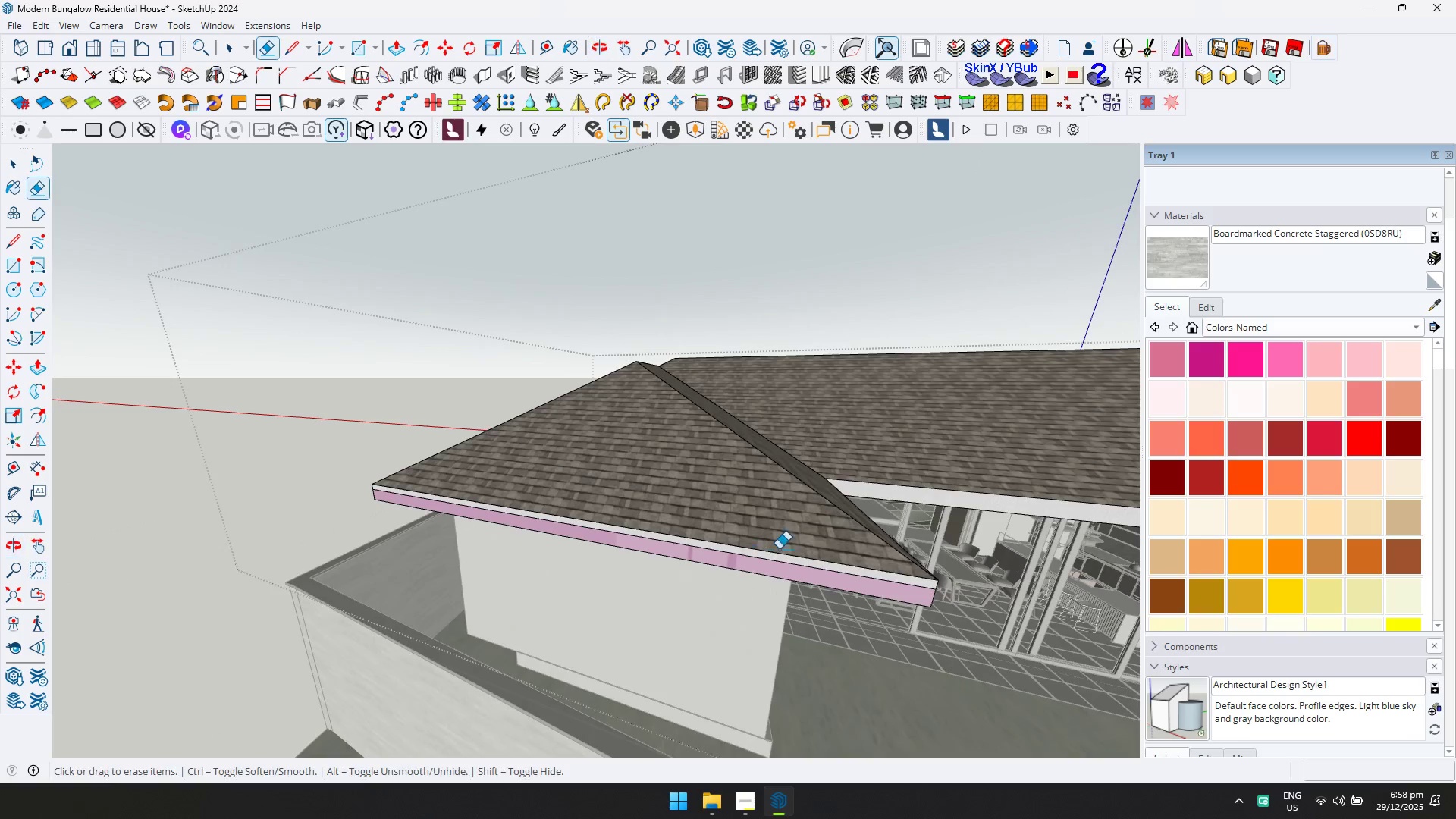 
scroll: coordinate [626, 473], scroll_direction: down, amount: 5.0
 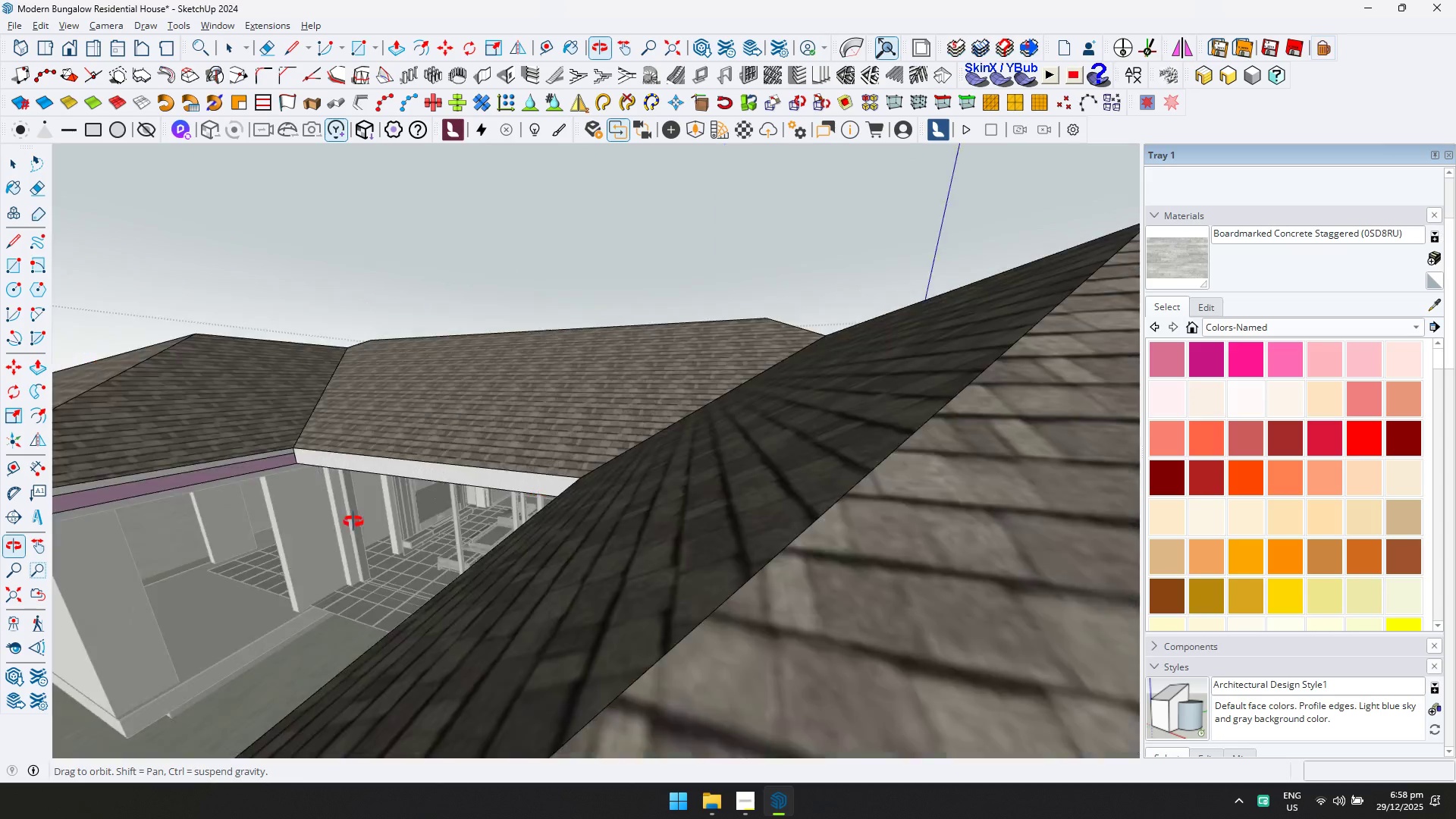 
left_click([856, 584])
 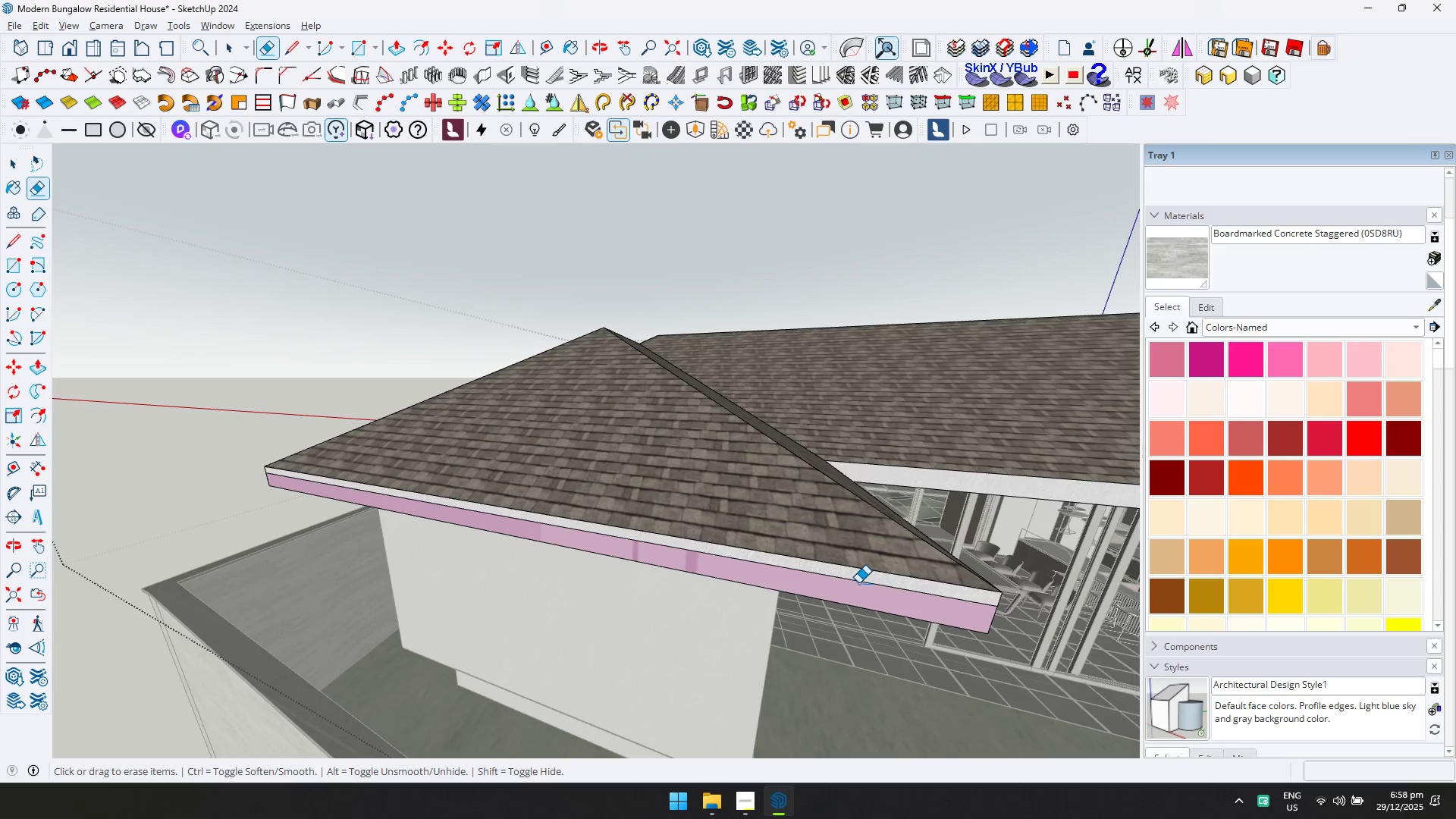 
scroll: coordinate [849, 566], scroll_direction: up, amount: 5.0
 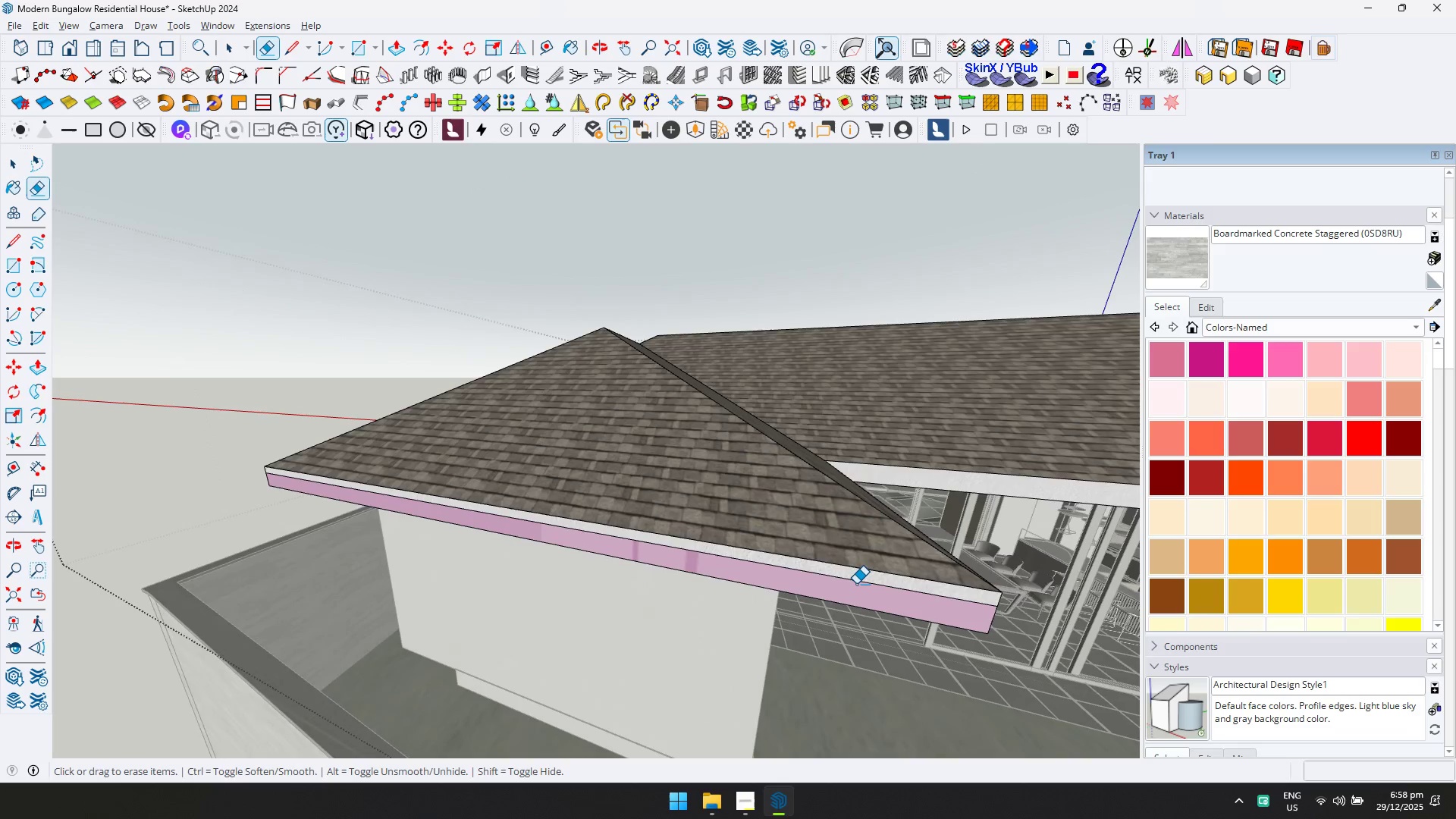 
left_click([859, 582])
 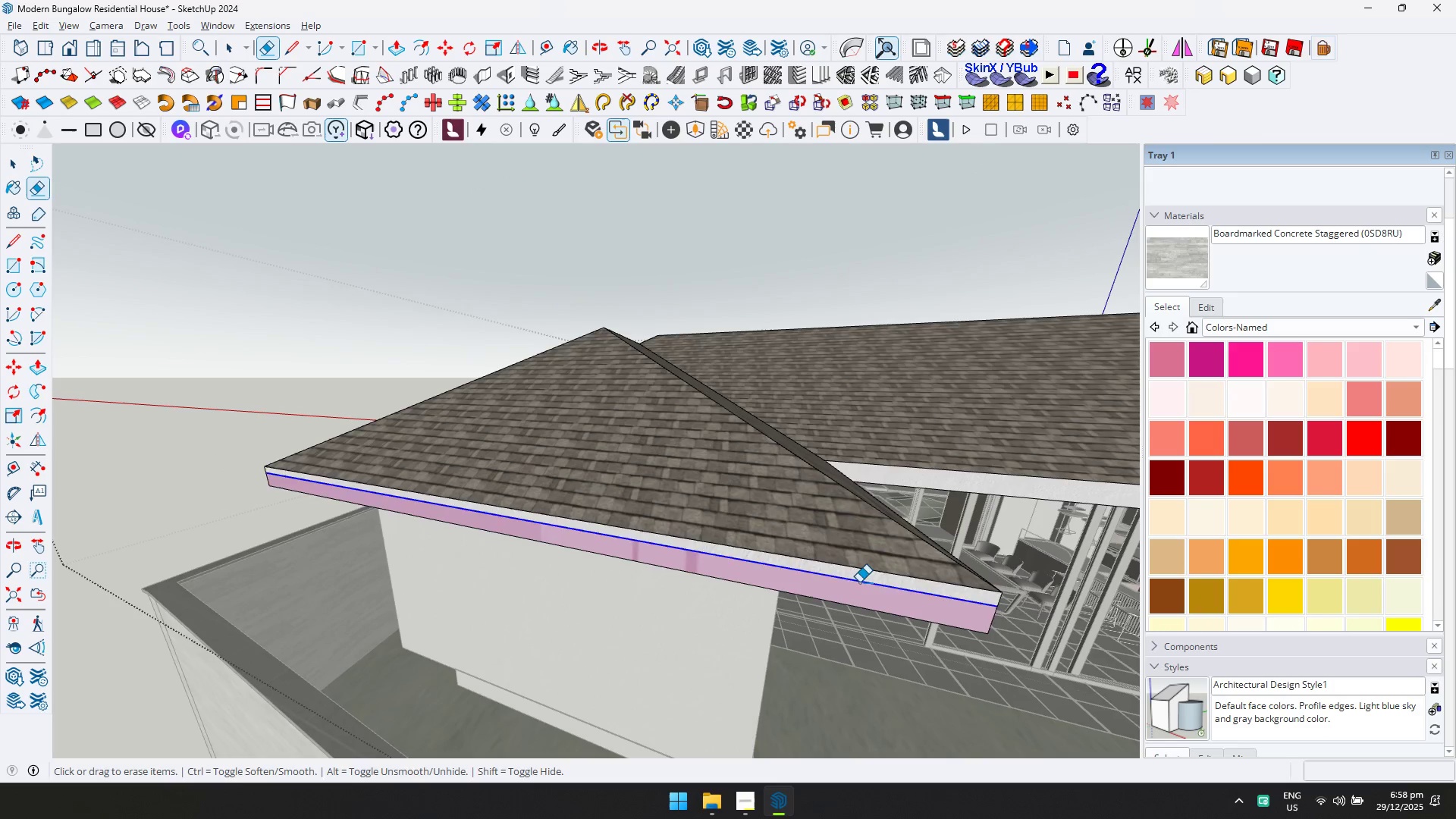 
key(Shift+ShiftLeft)
 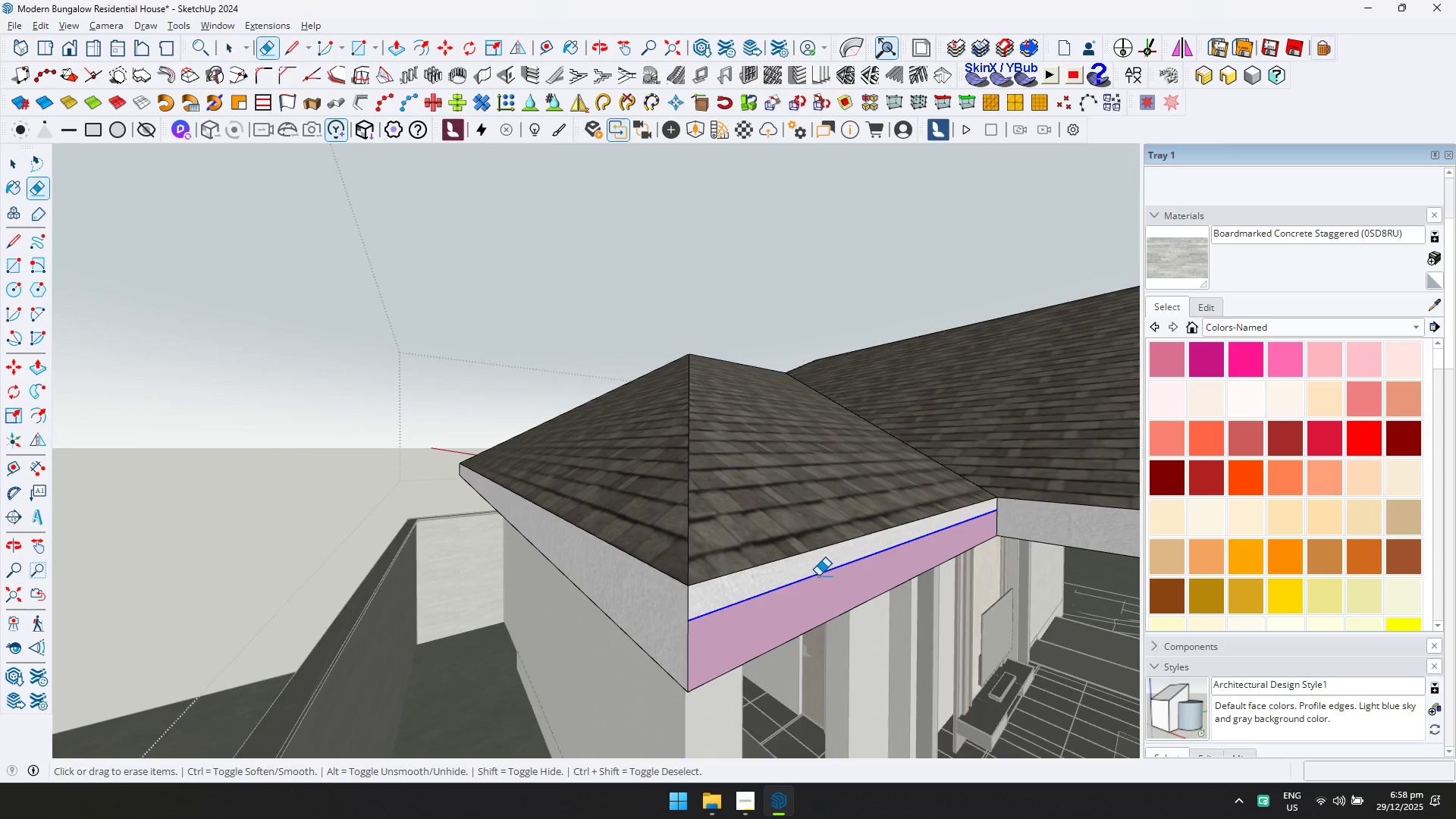 
scroll: coordinate [590, 475], scroll_direction: down, amount: 5.0
 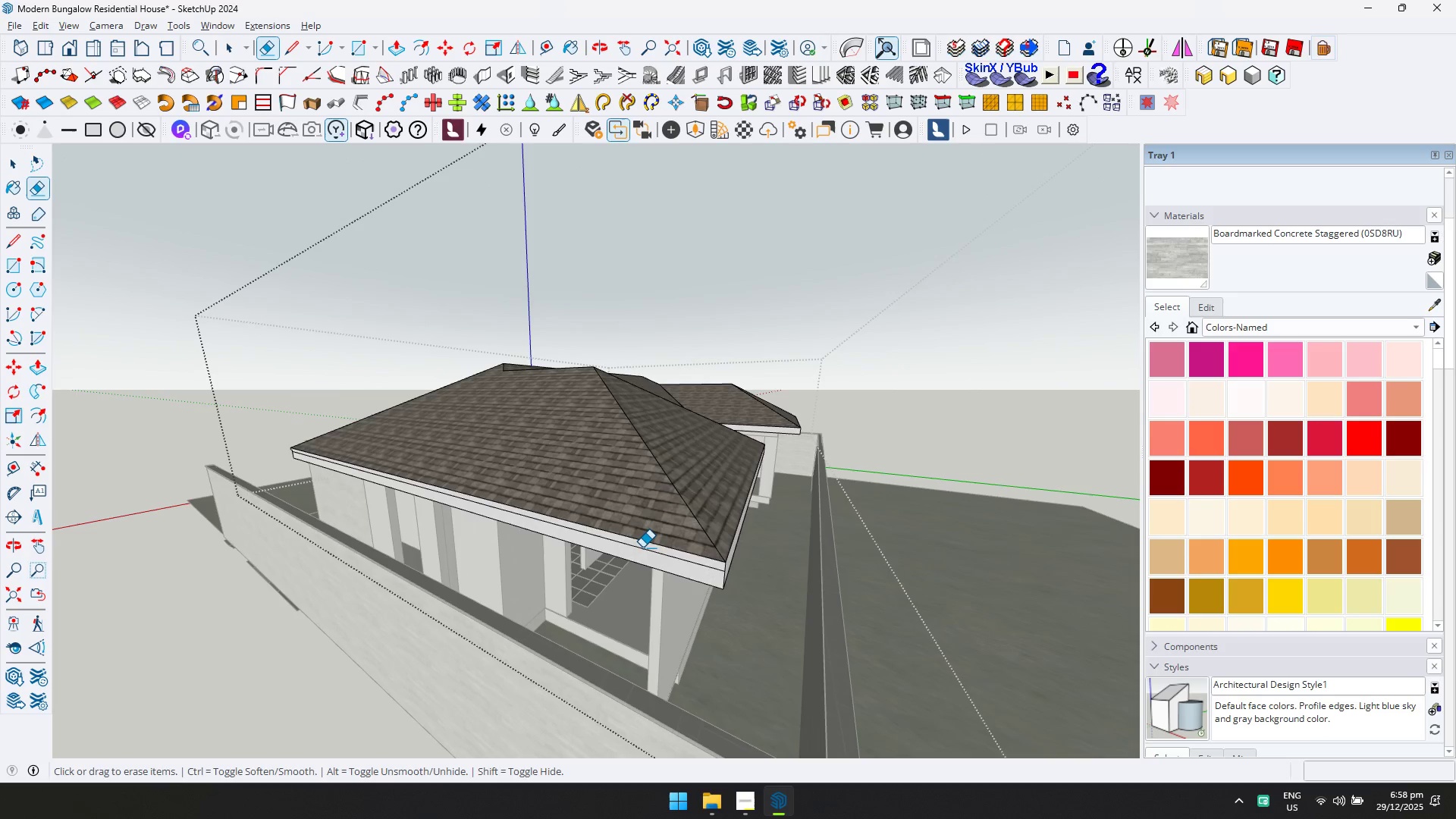 
left_click([646, 550])
 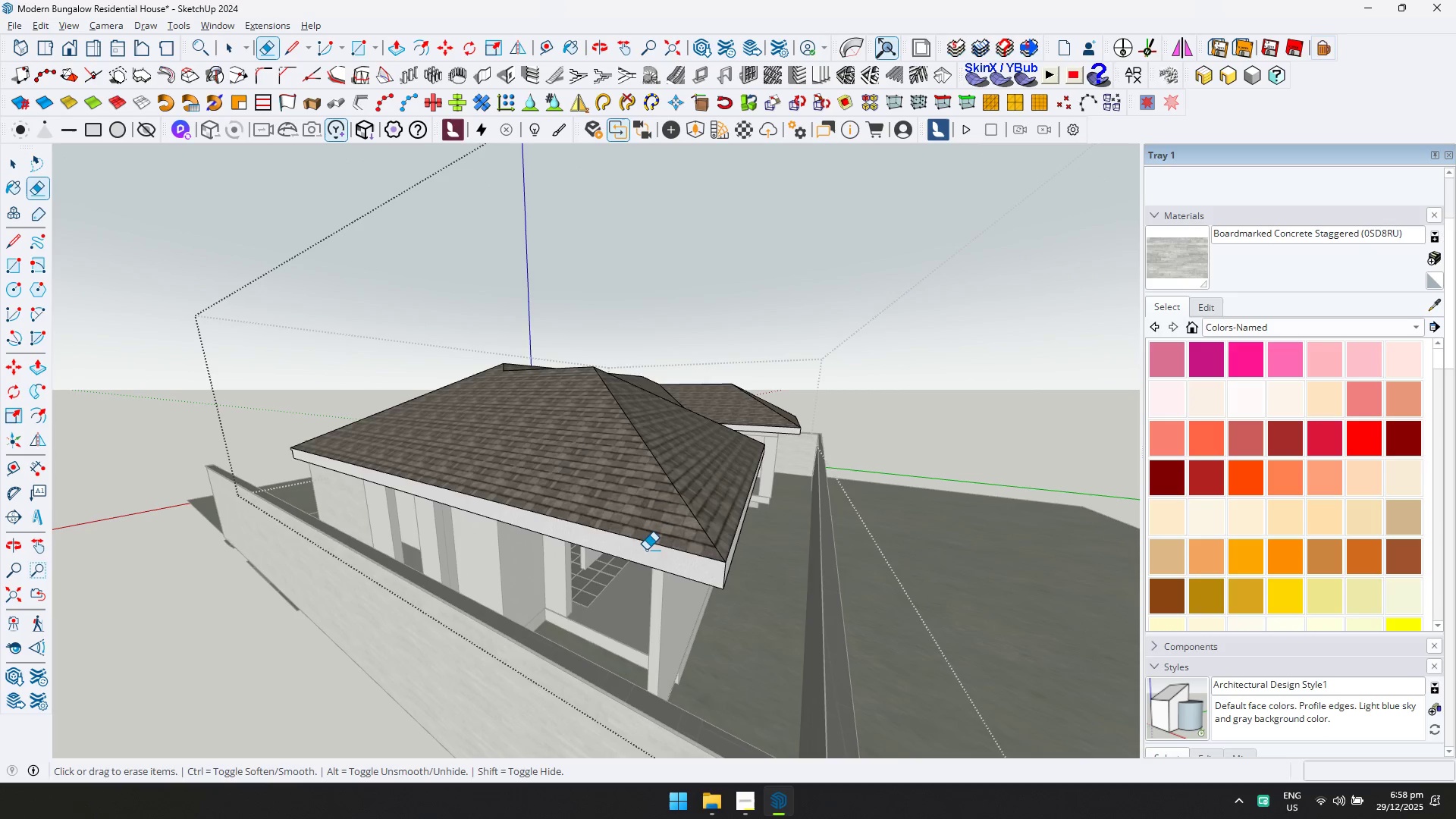 
key(Shift+ShiftLeft)
 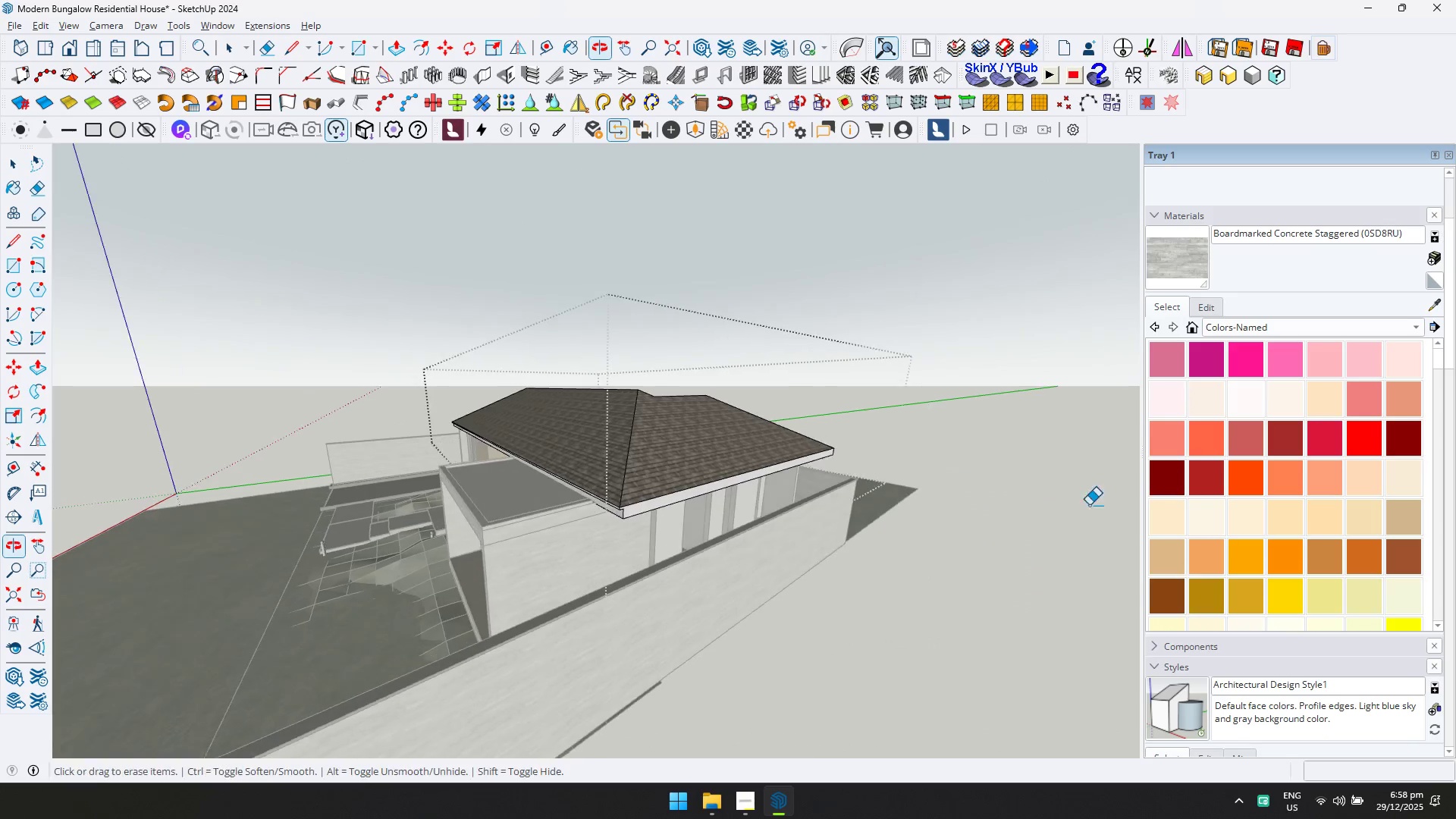 
scroll: coordinate [625, 475], scroll_direction: up, amount: 16.0
 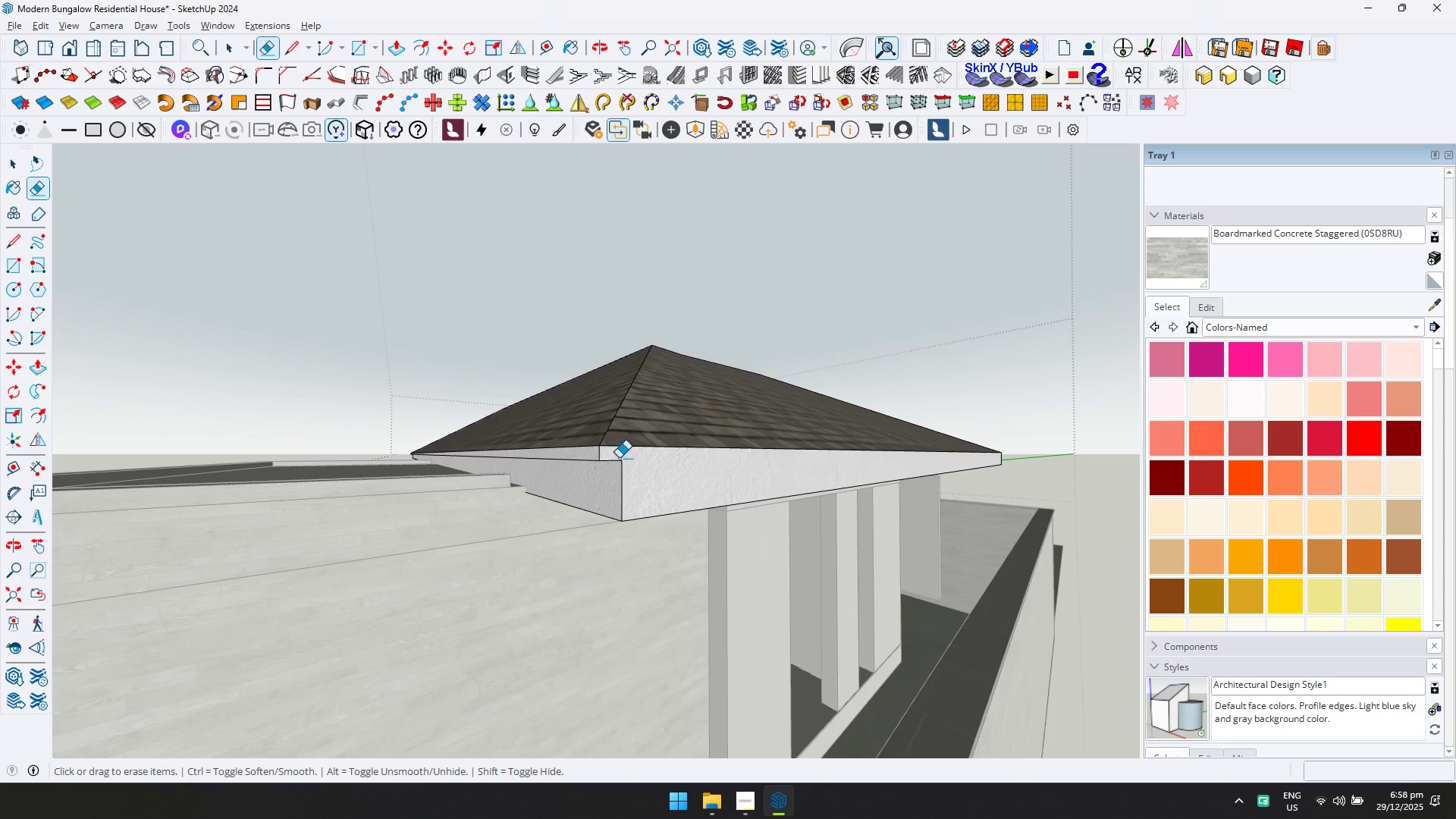 
key(T)
 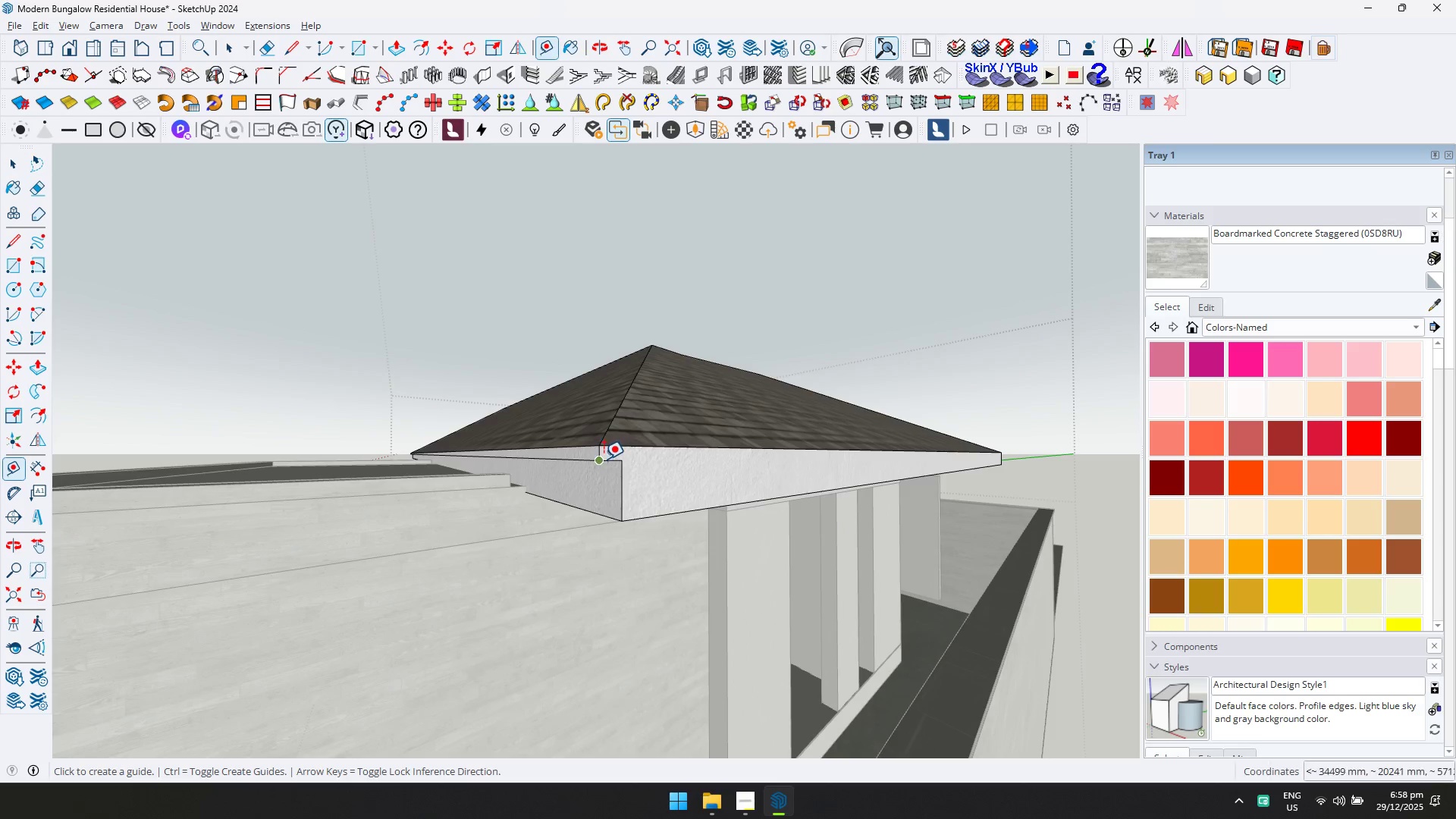 
left_click([603, 459])
 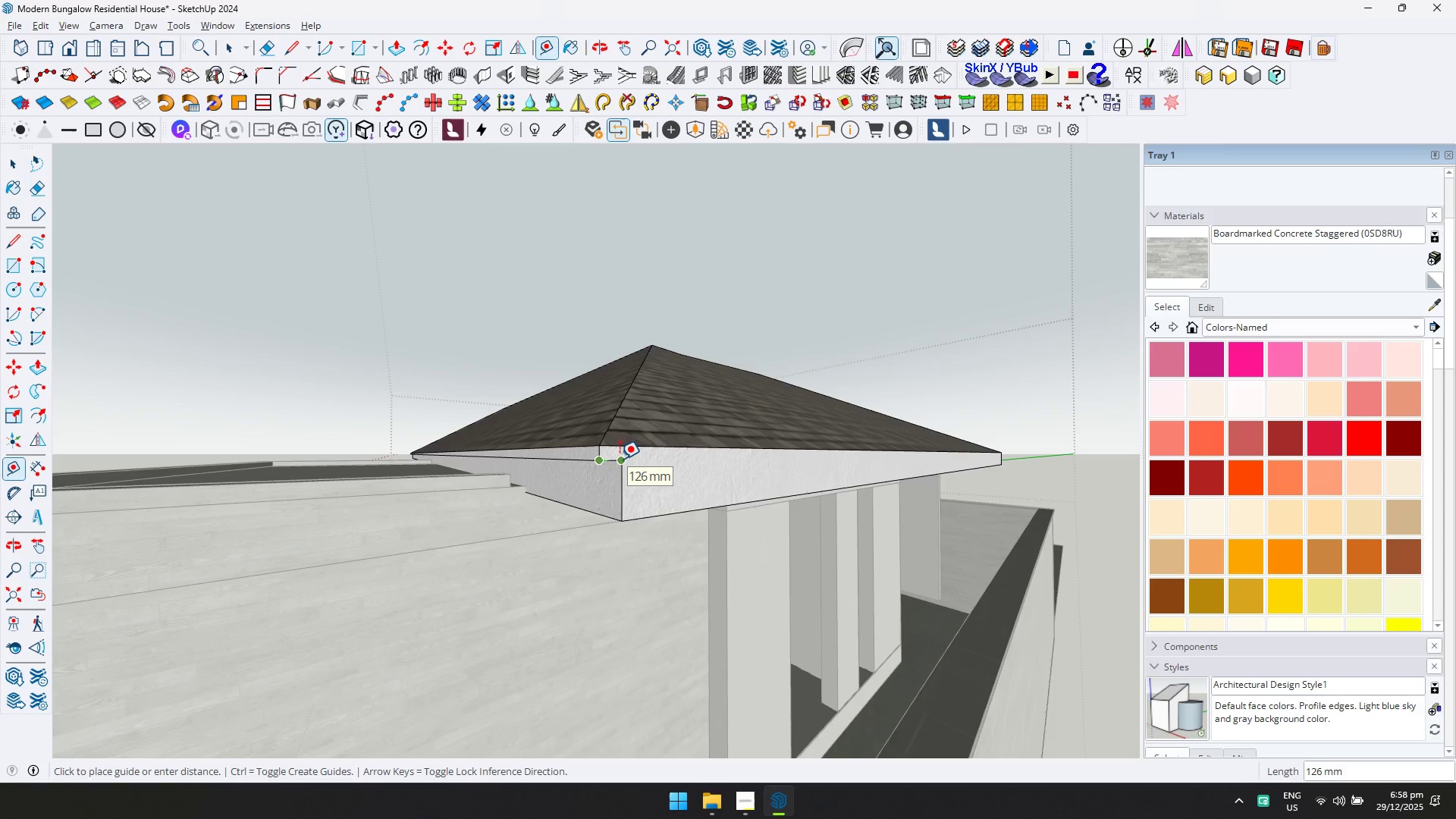 
key(Escape)
 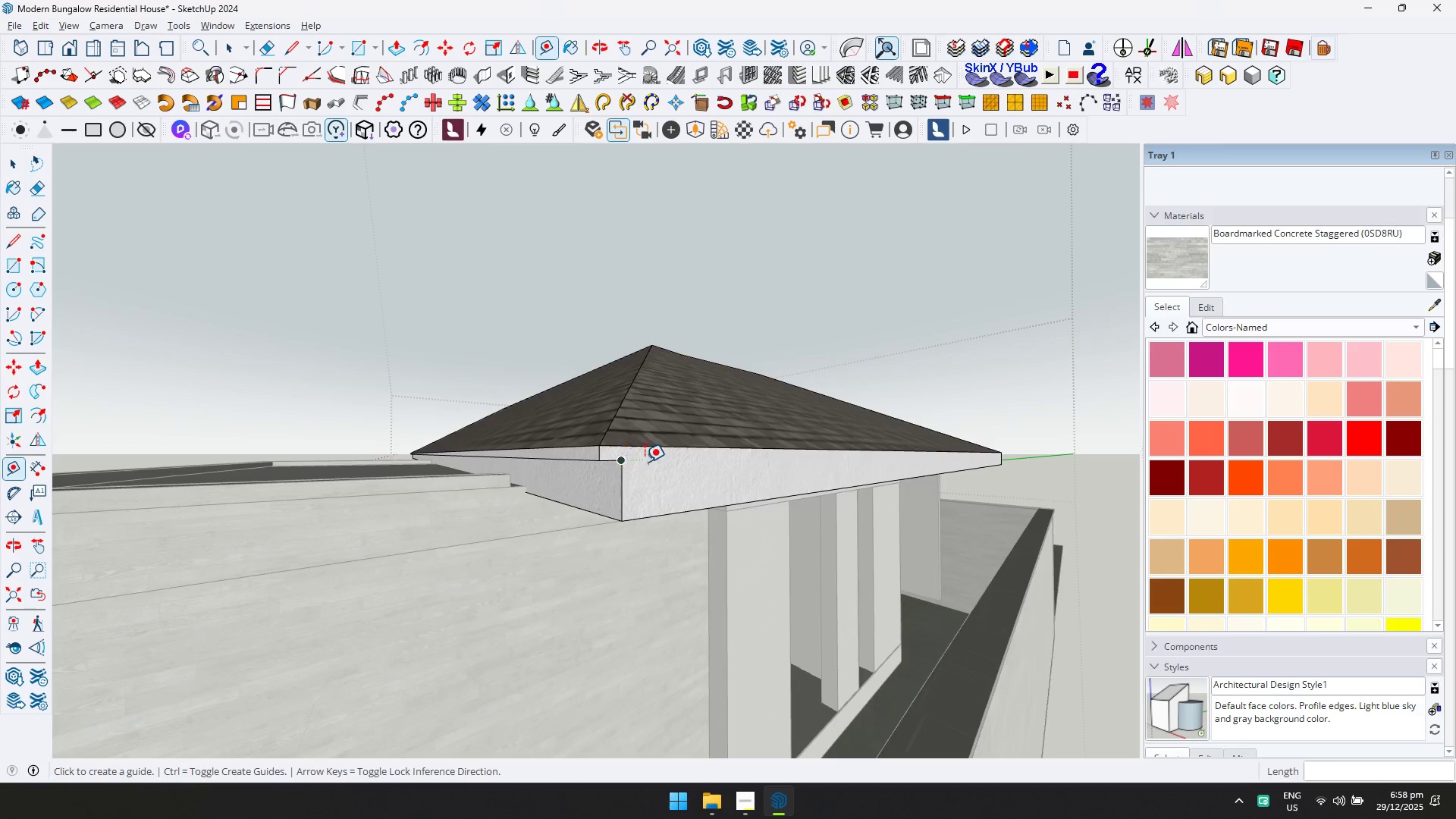 
key(Space)
 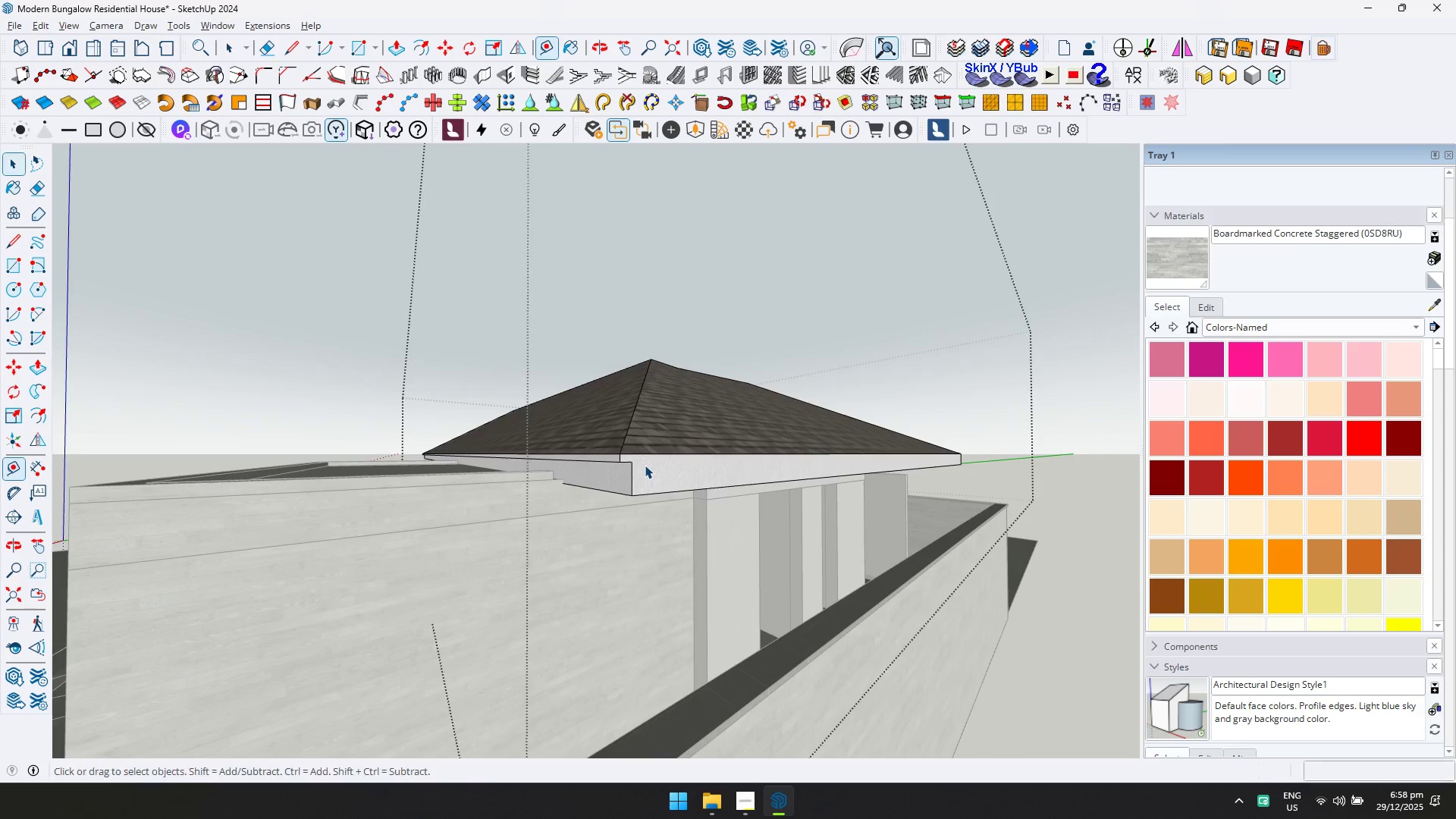 
key(Escape)
 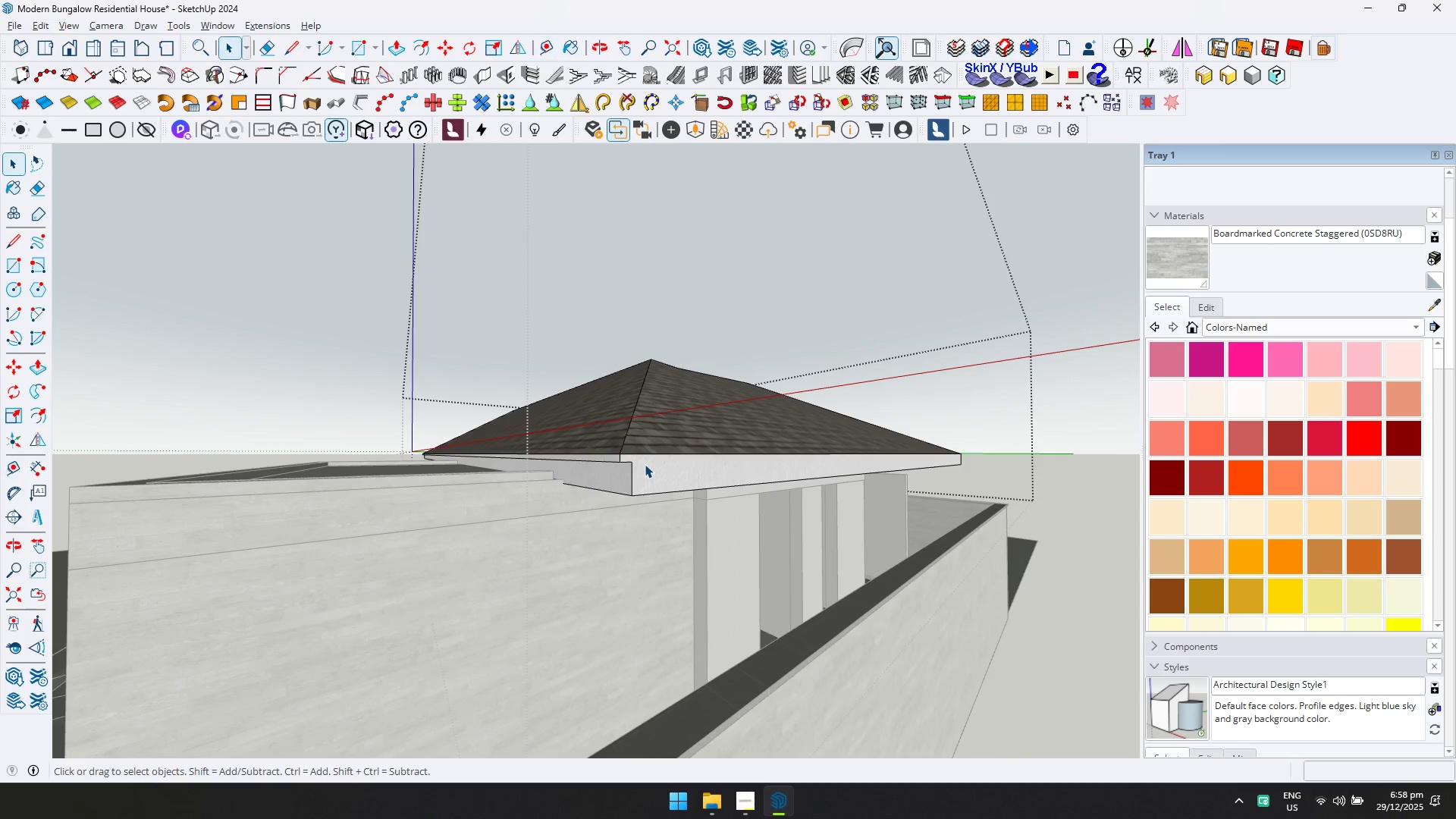 
scroll: coordinate [645, 465], scroll_direction: down, amount: 6.0
 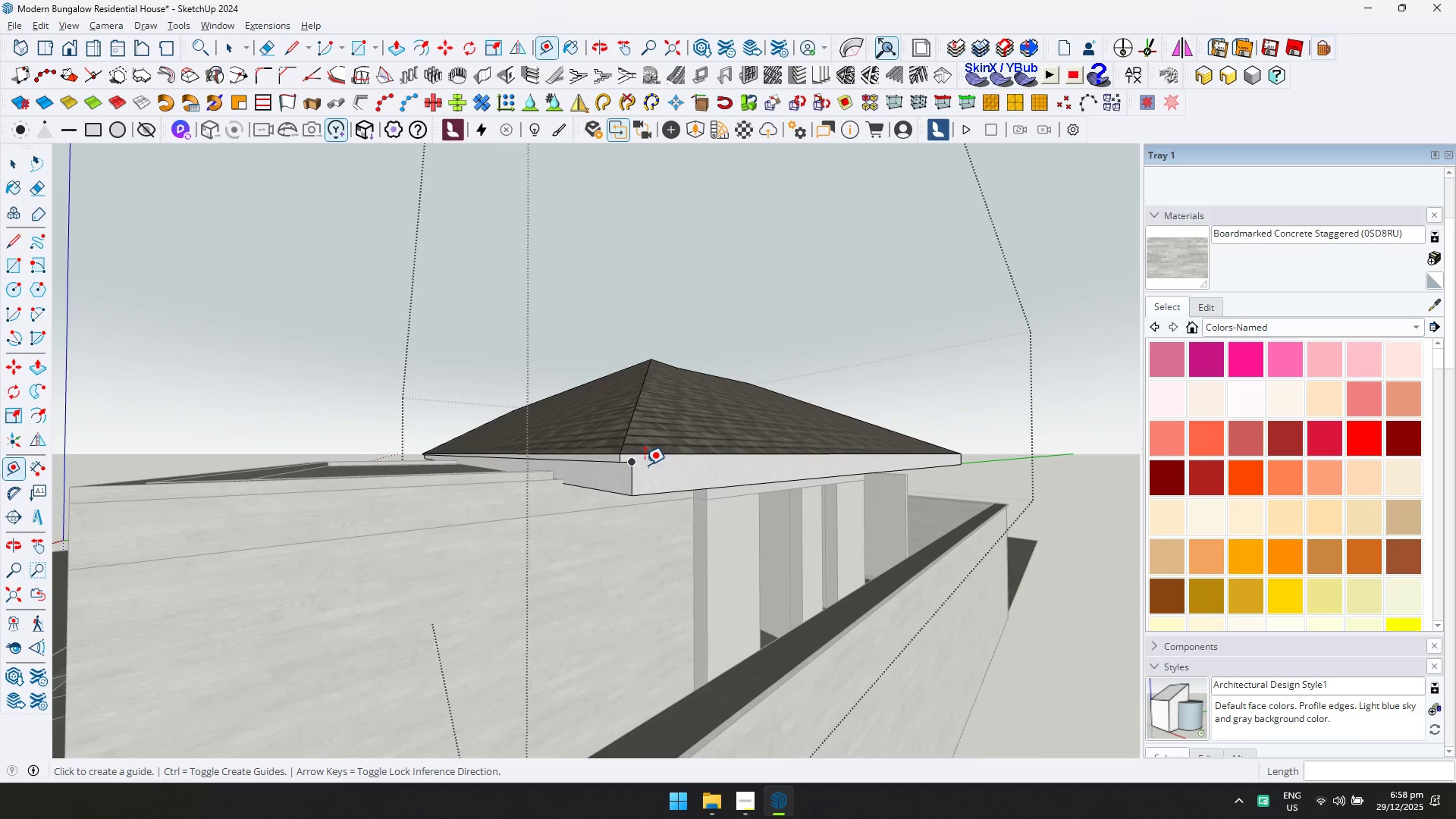 
key(Escape)
 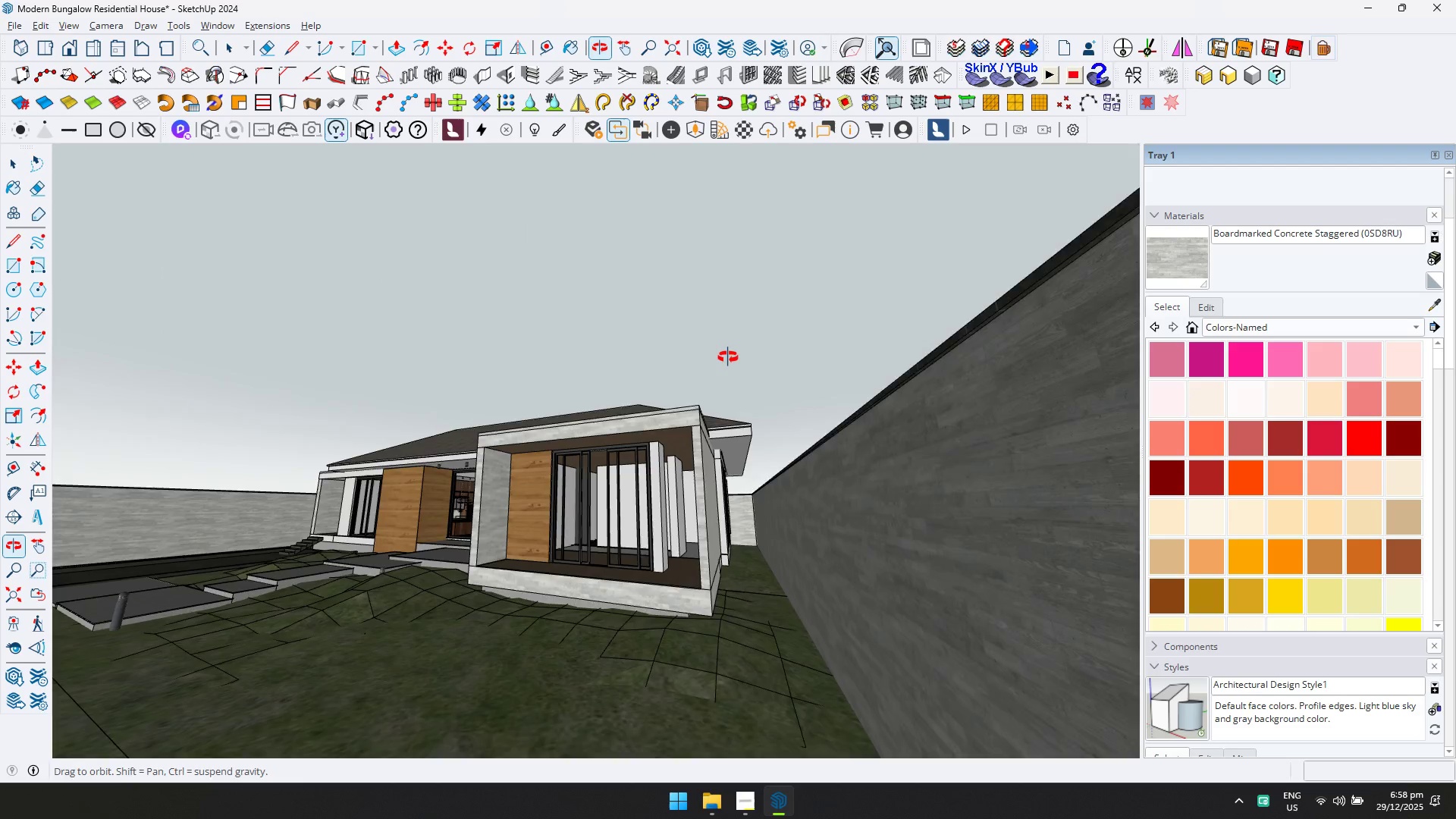 
scroll: coordinate [629, 454], scroll_direction: down, amount: 12.0
 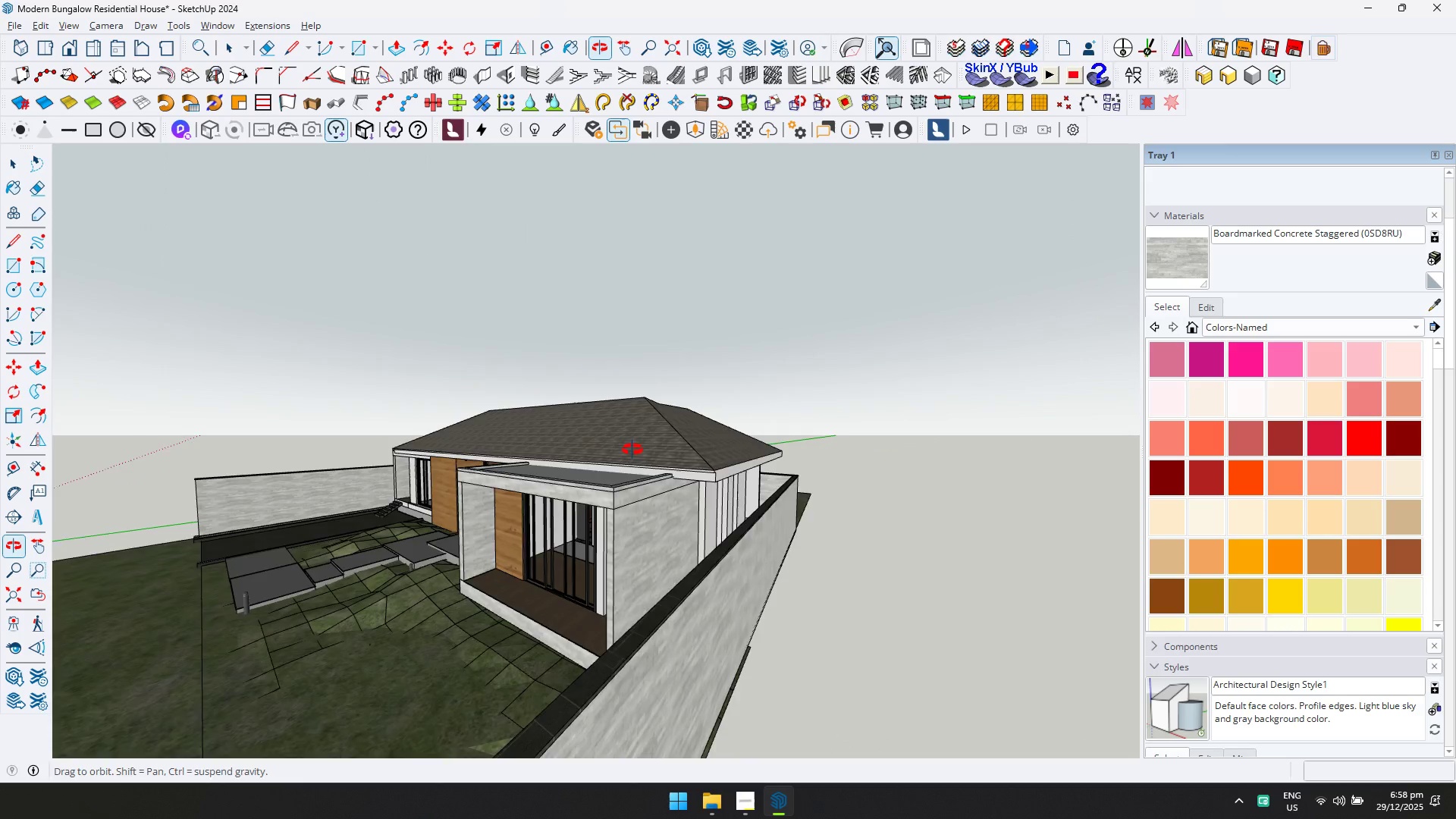 
key(Shift+ShiftLeft)
 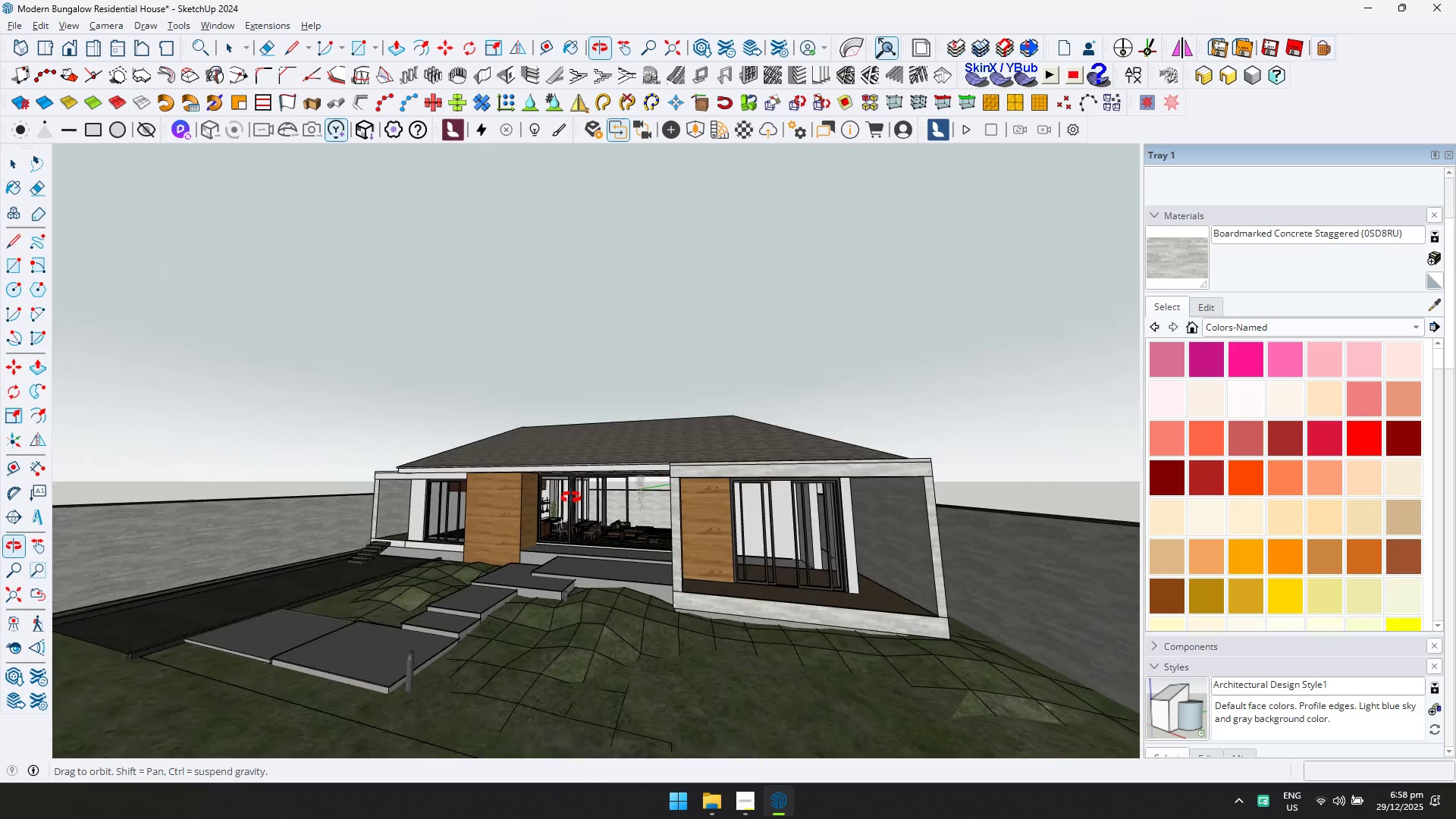 
hold_key(key=ControlLeft, duration=0.72)
 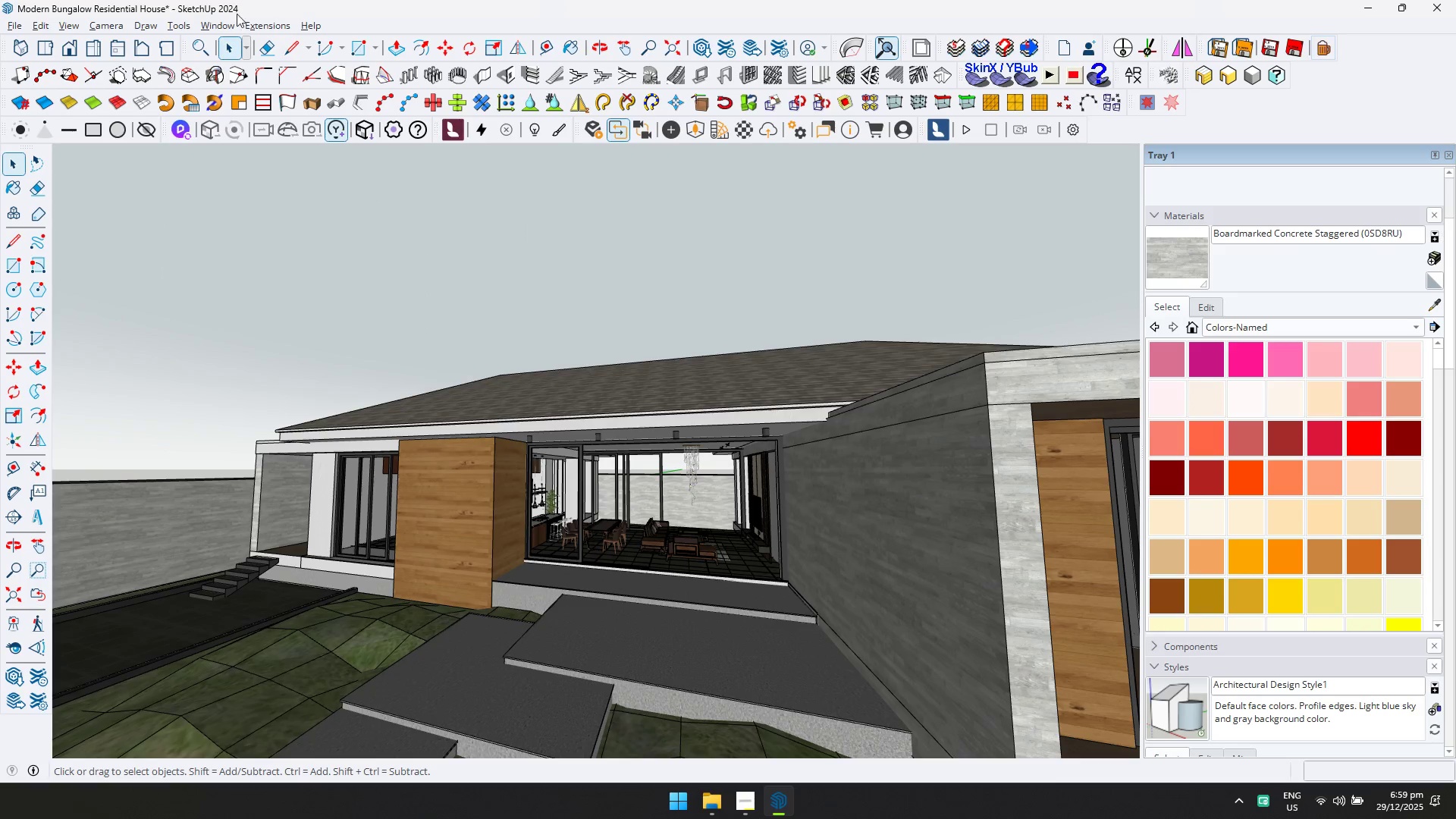 
scroll: coordinate [528, 520], scroll_direction: up, amount: 5.0
 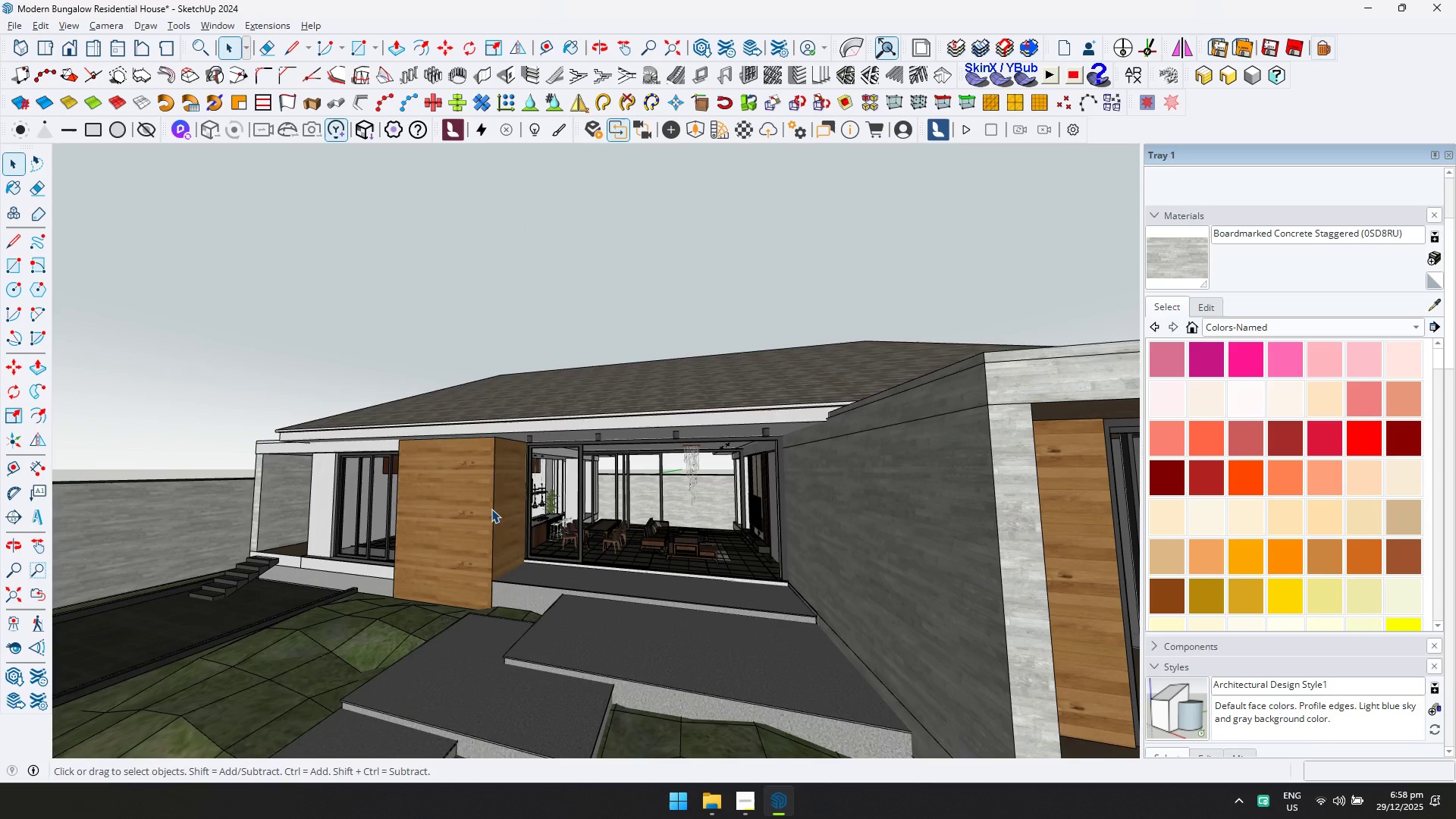 
key(Control+ControlLeft)
 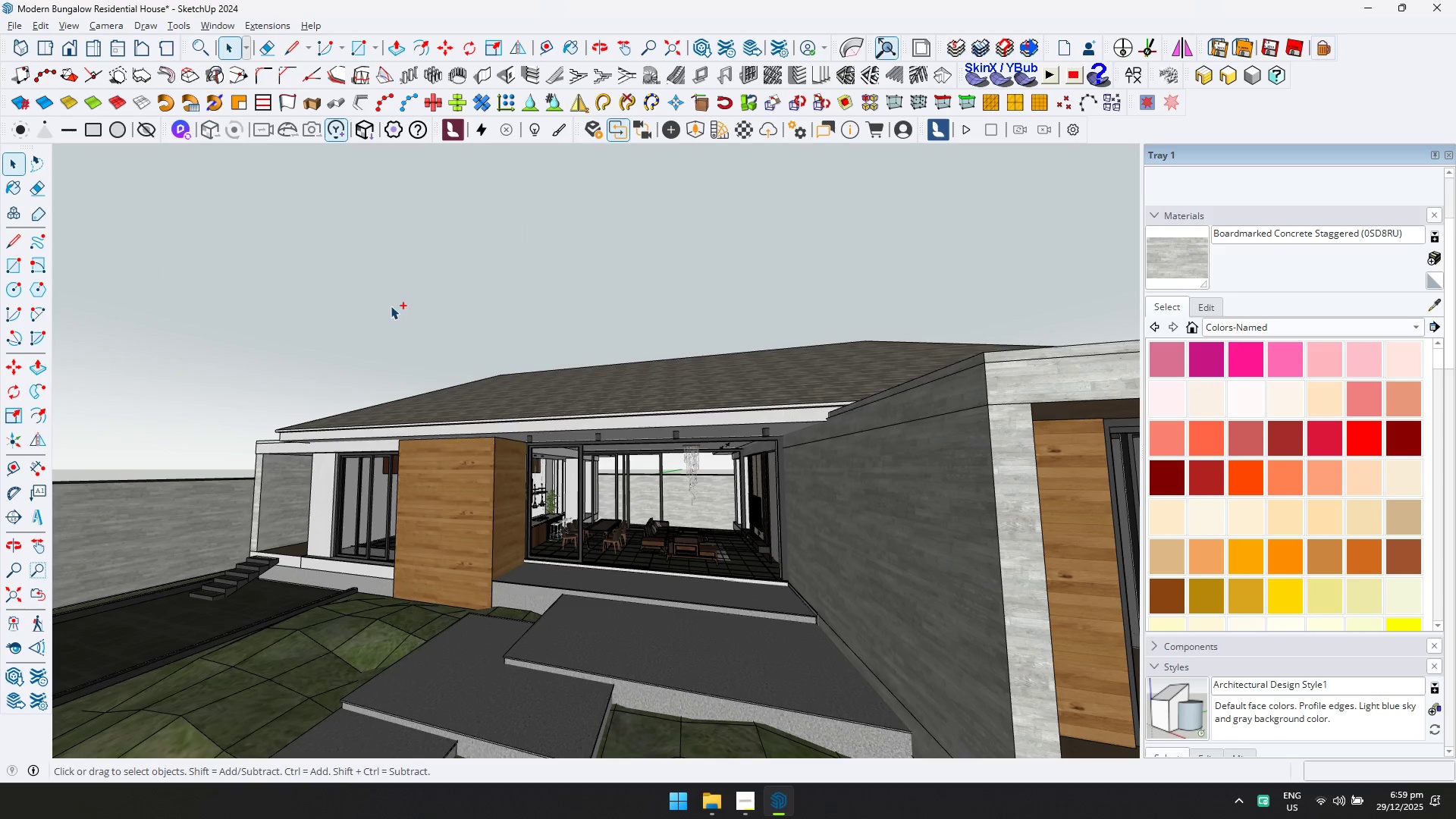 
key(Control+S)
 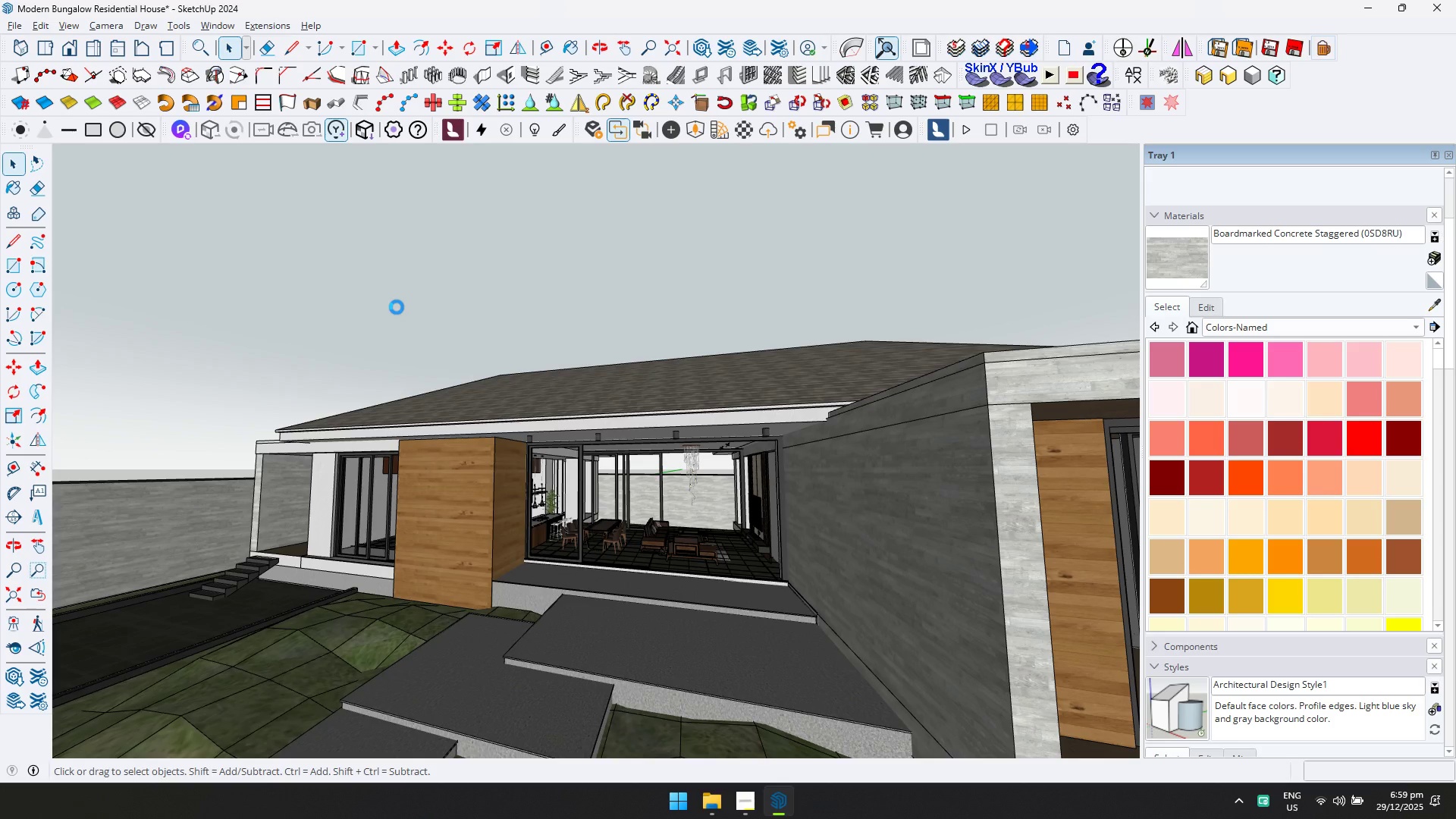 
wait(8.95)
 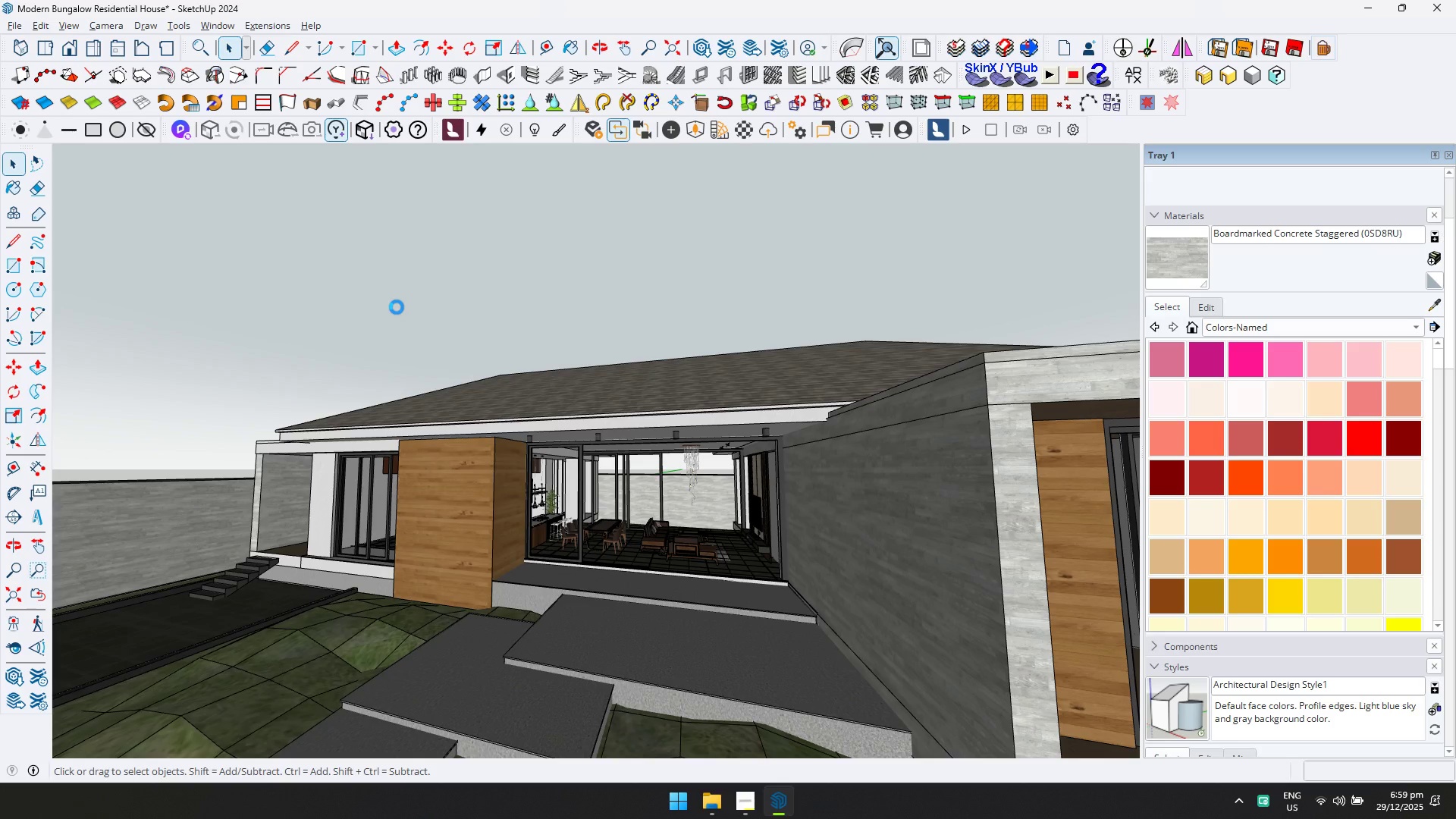 
scroll: coordinate [561, 478], scroll_direction: up, amount: 2.0
 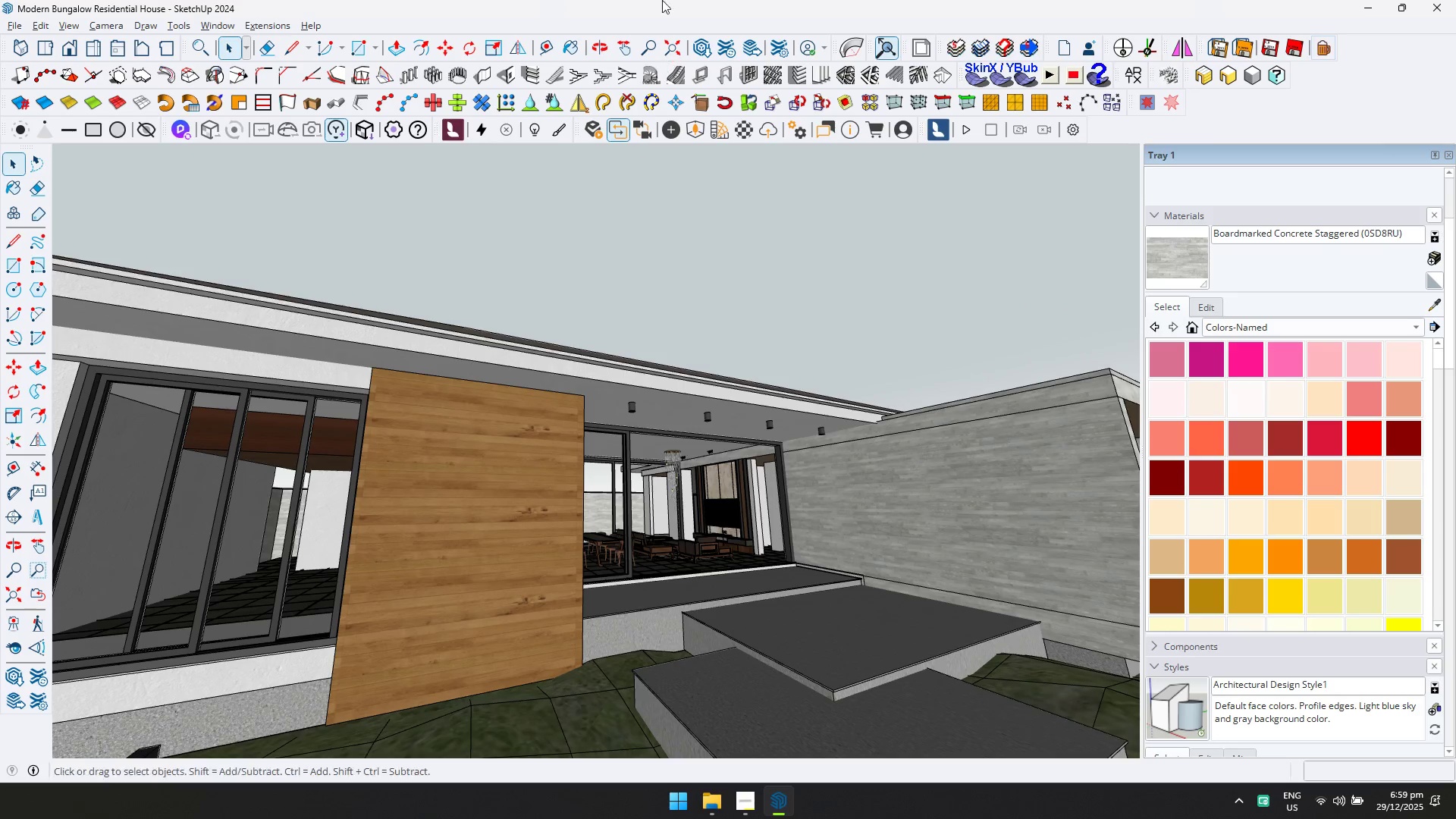 
hold_key(key=ShiftLeft, duration=0.52)
scroll: coordinate [368, 369], scroll_direction: down, amount: 4.0
 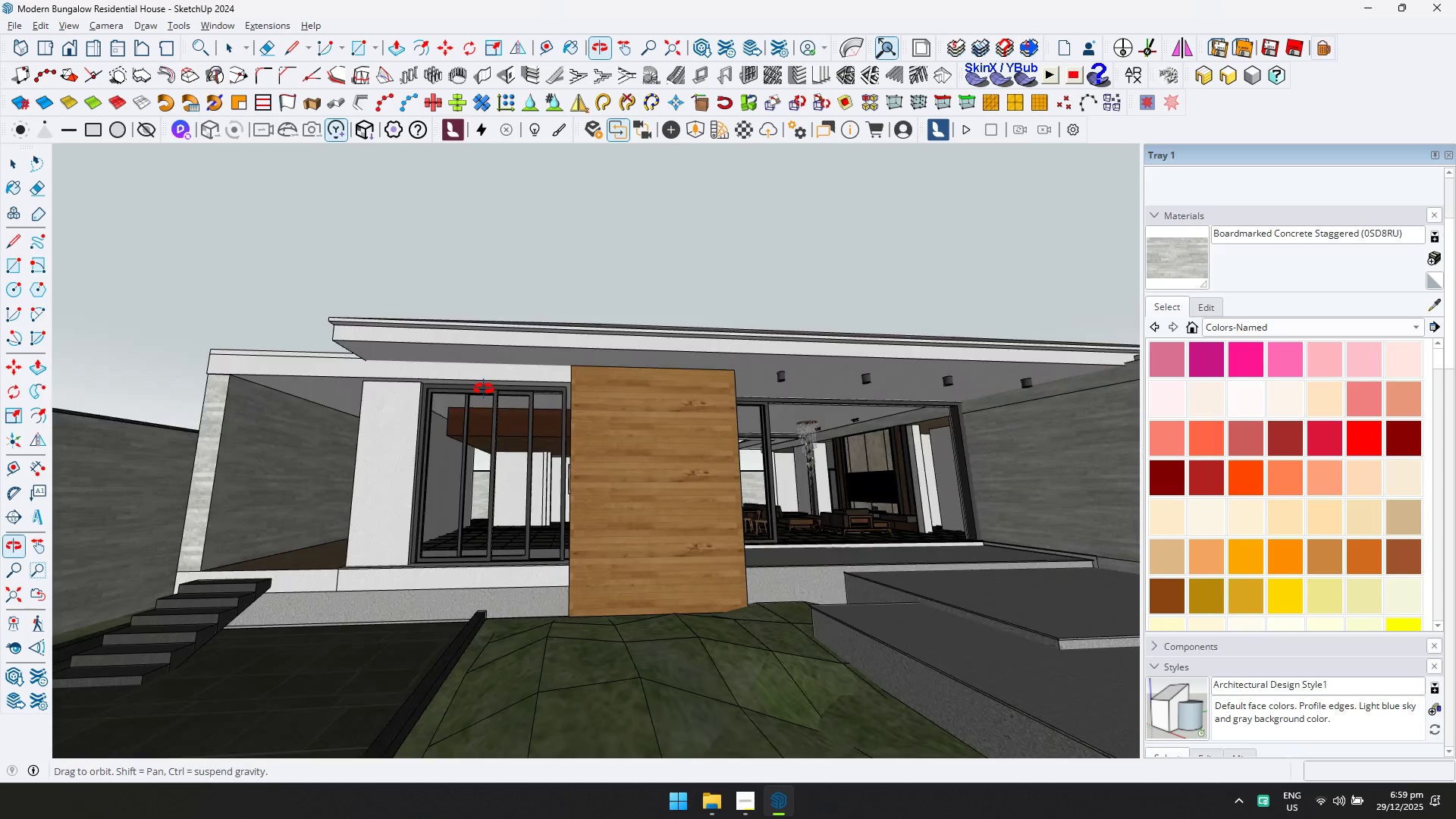 
hold_key(key=ShiftLeft, duration=0.56)
 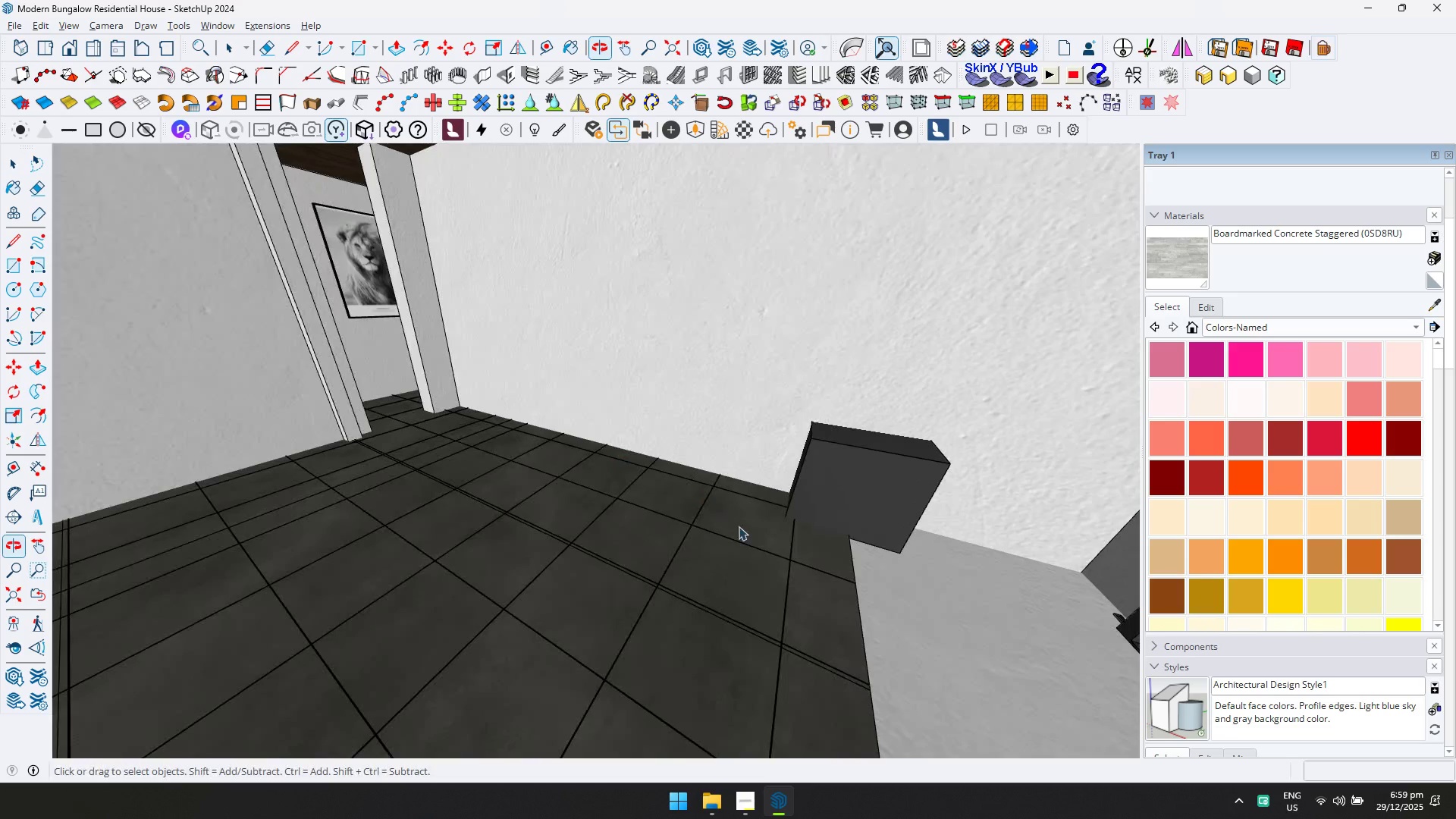 
scroll: coordinate [726, 527], scroll_direction: up, amount: 28.0
 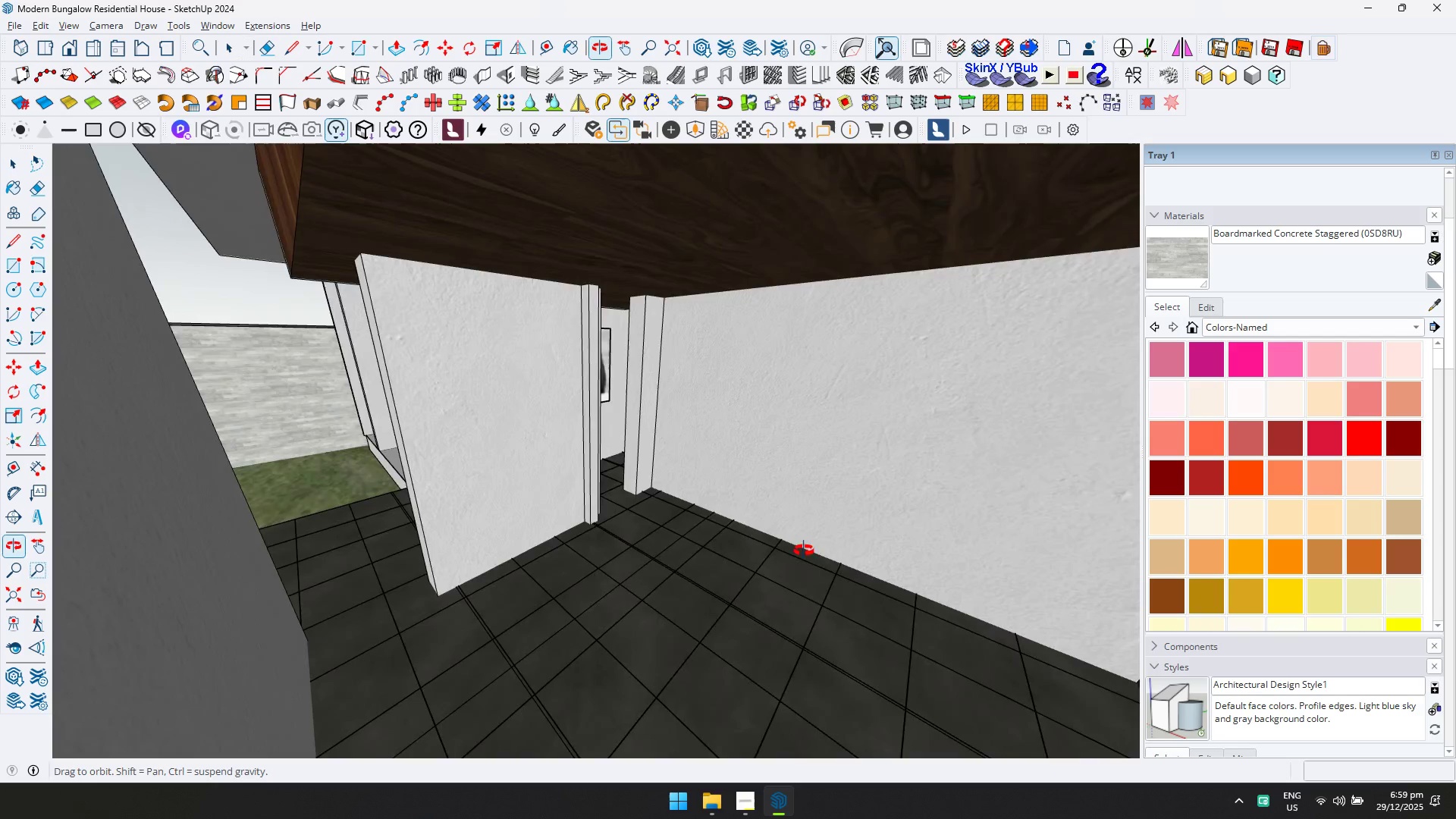 
hold_key(key=ShiftLeft, duration=1.38)
 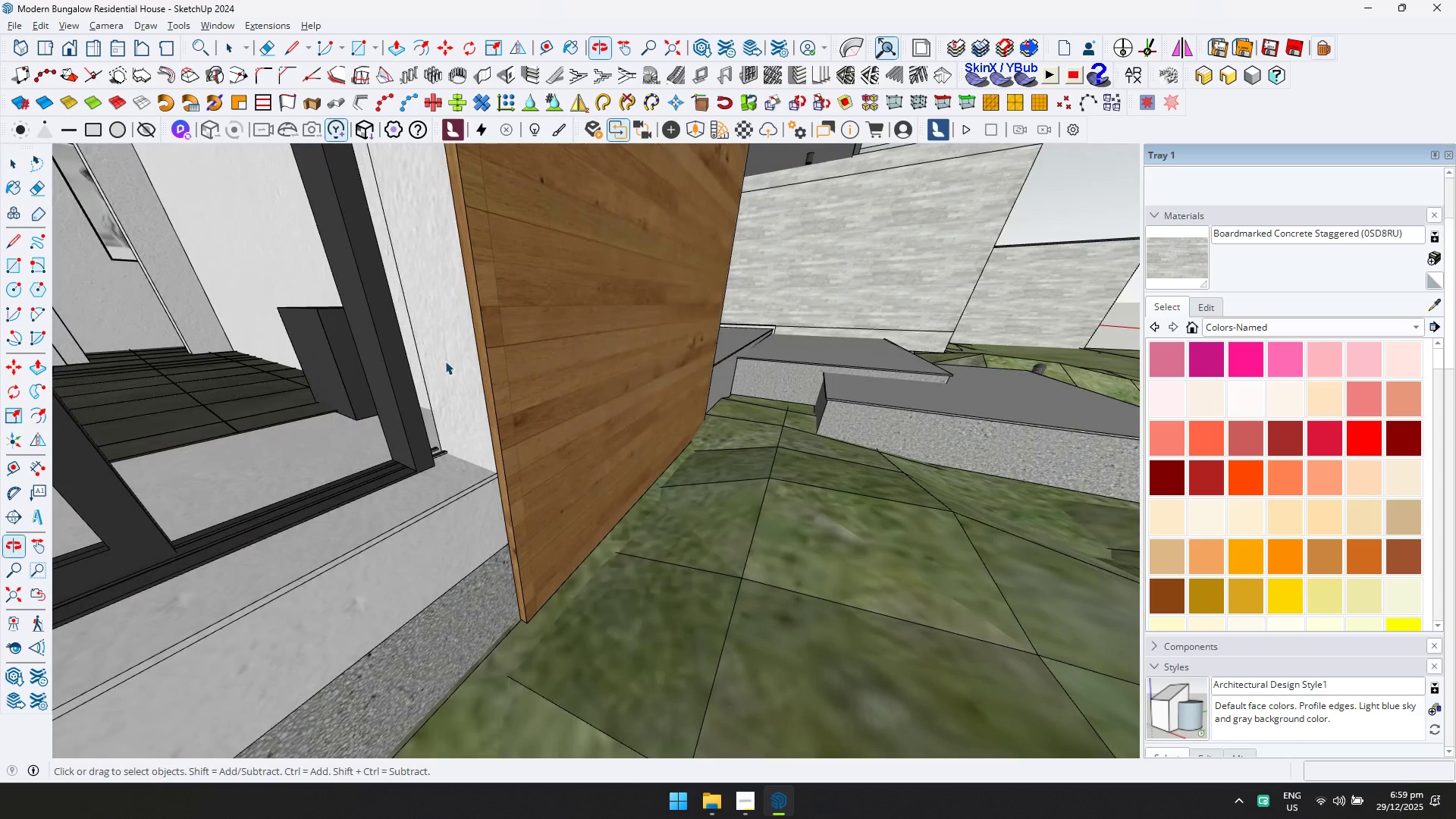 
scroll: coordinate [647, 336], scroll_direction: down, amount: 16.0
 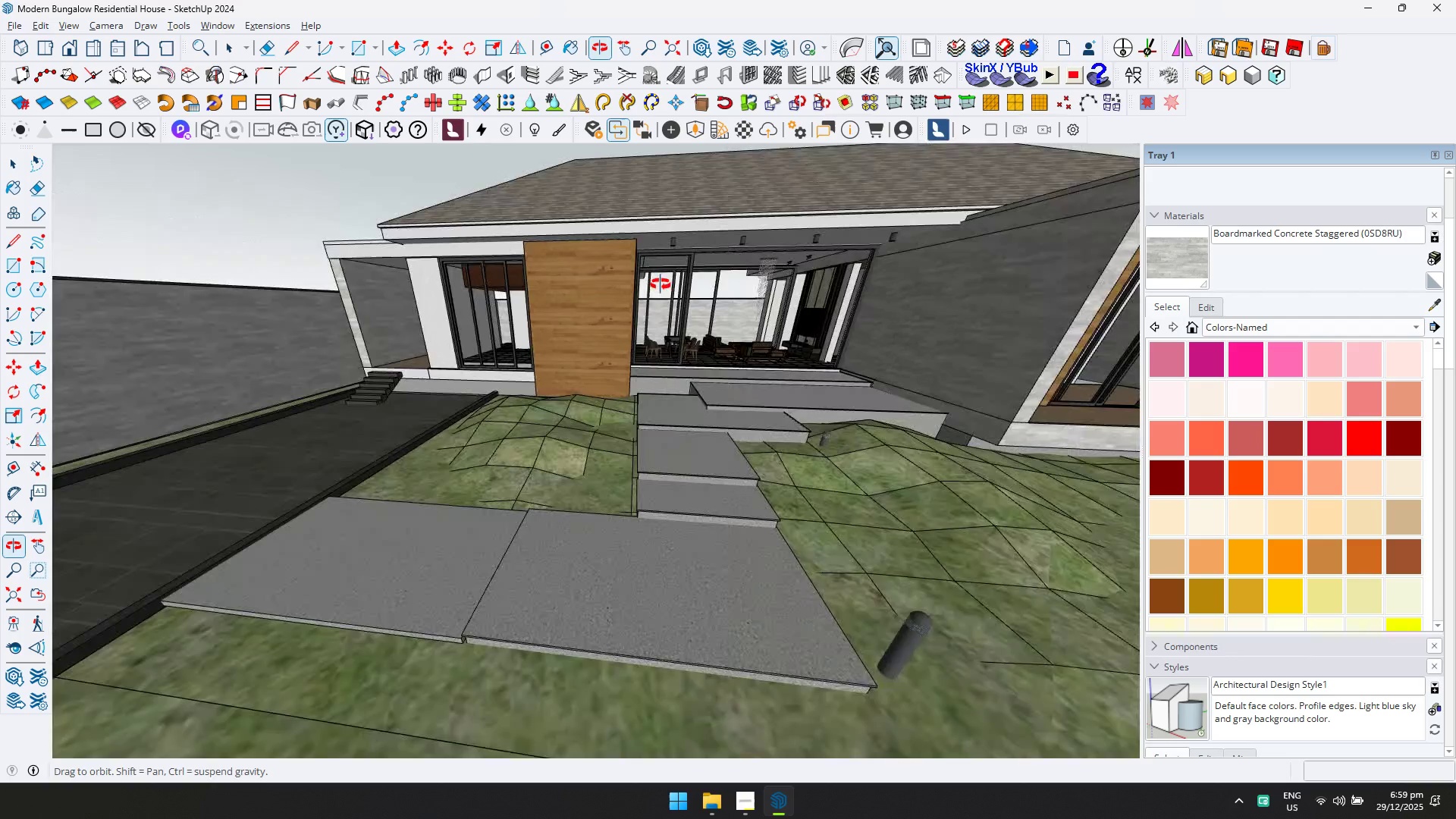 
scroll: coordinate [651, 359], scroll_direction: up, amount: 12.0
 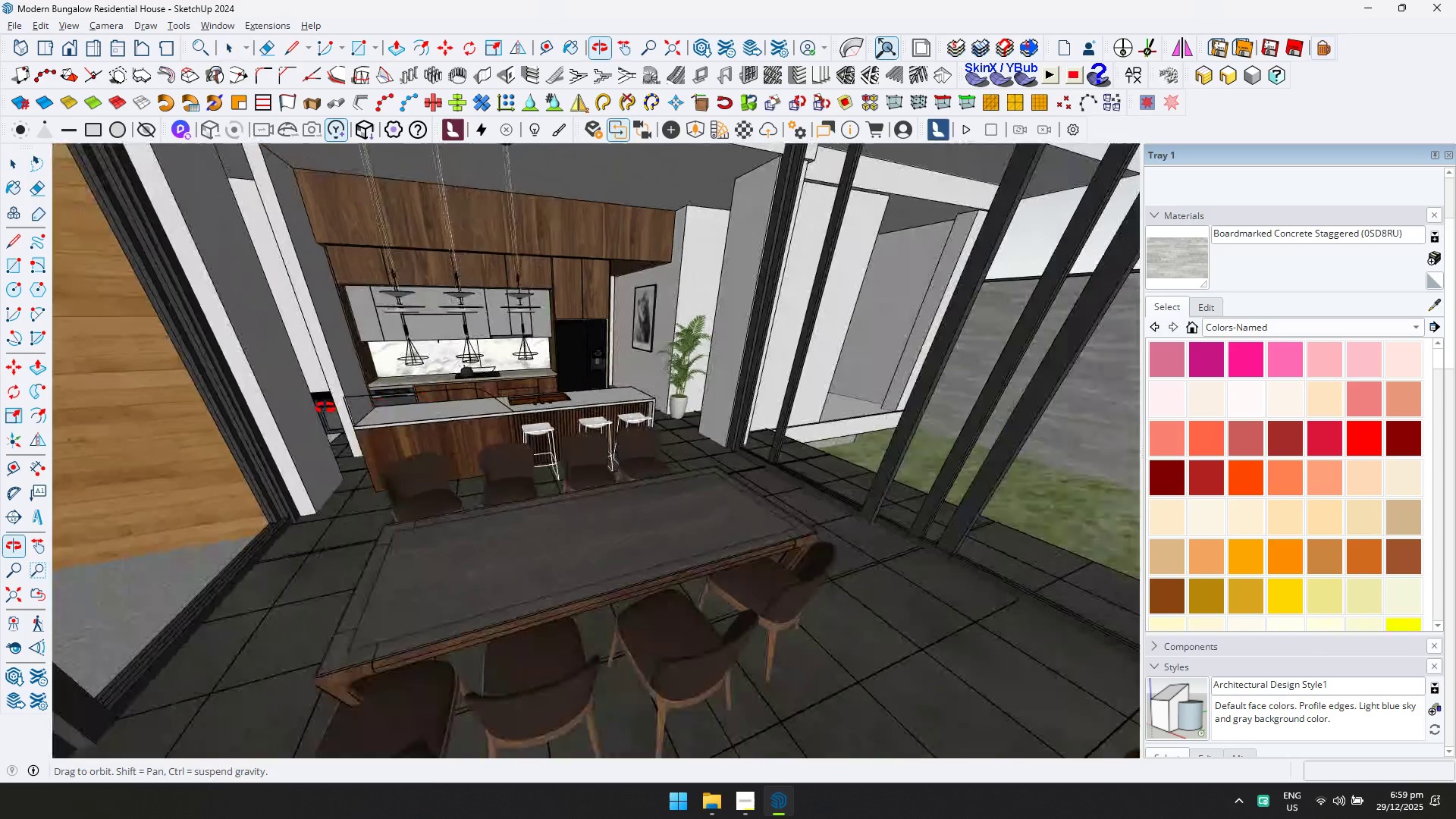 
hold_key(key=ShiftLeft, duration=0.66)
 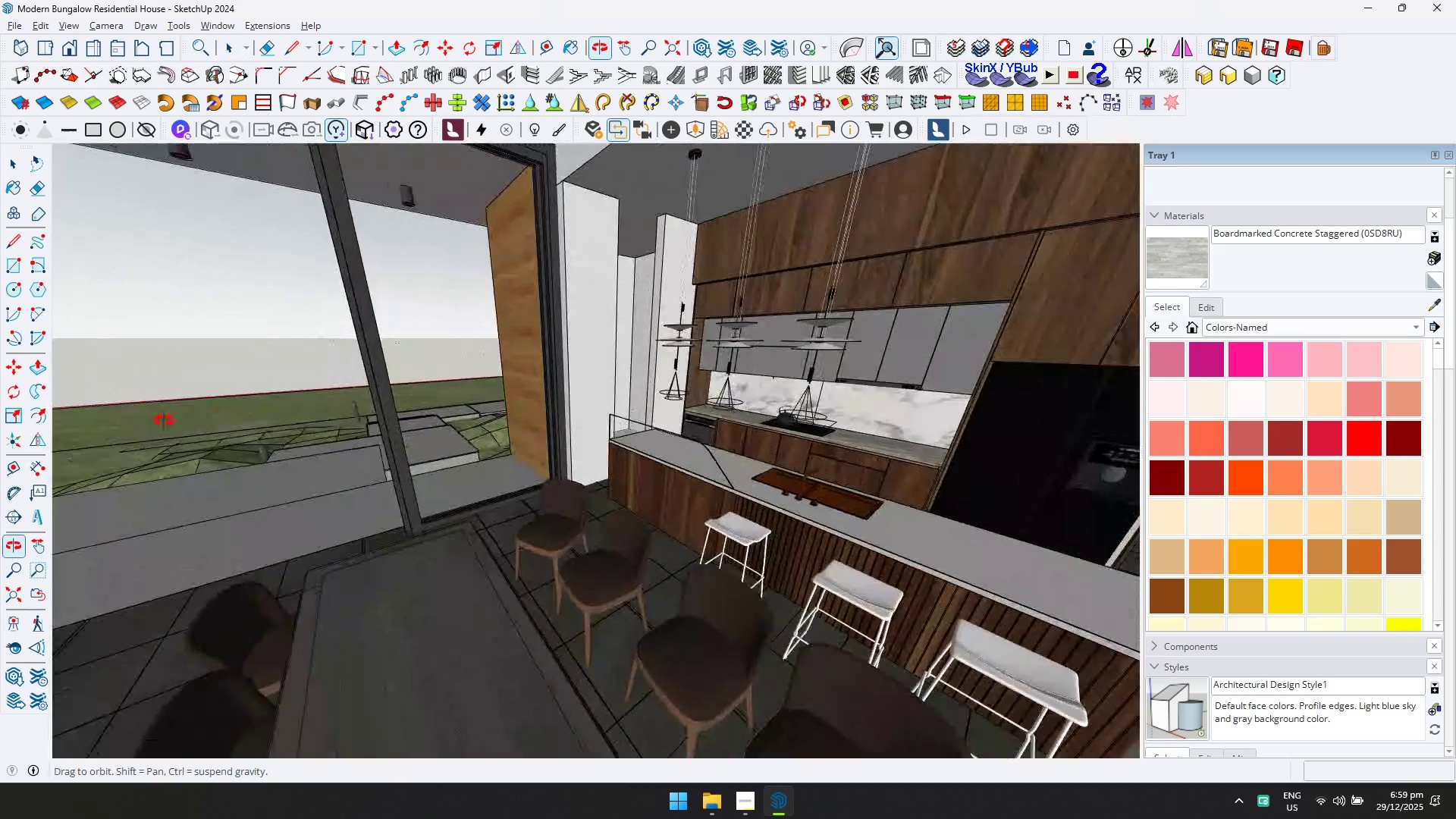 
key(Shift+ShiftLeft)
 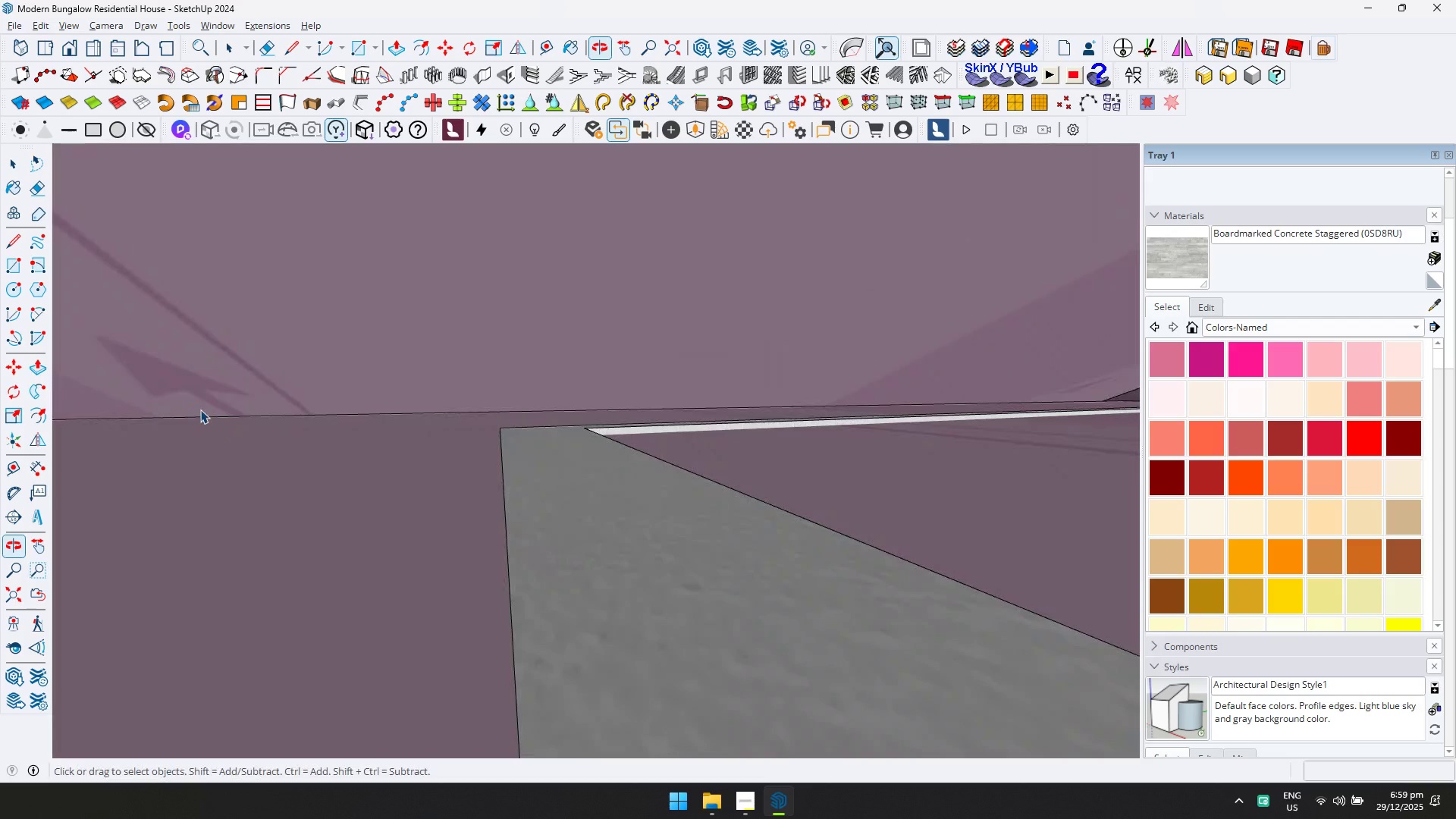 
hold_key(key=ShiftLeft, duration=0.55)
scroll: coordinate [542, 442], scroll_direction: down, amount: 5.0
 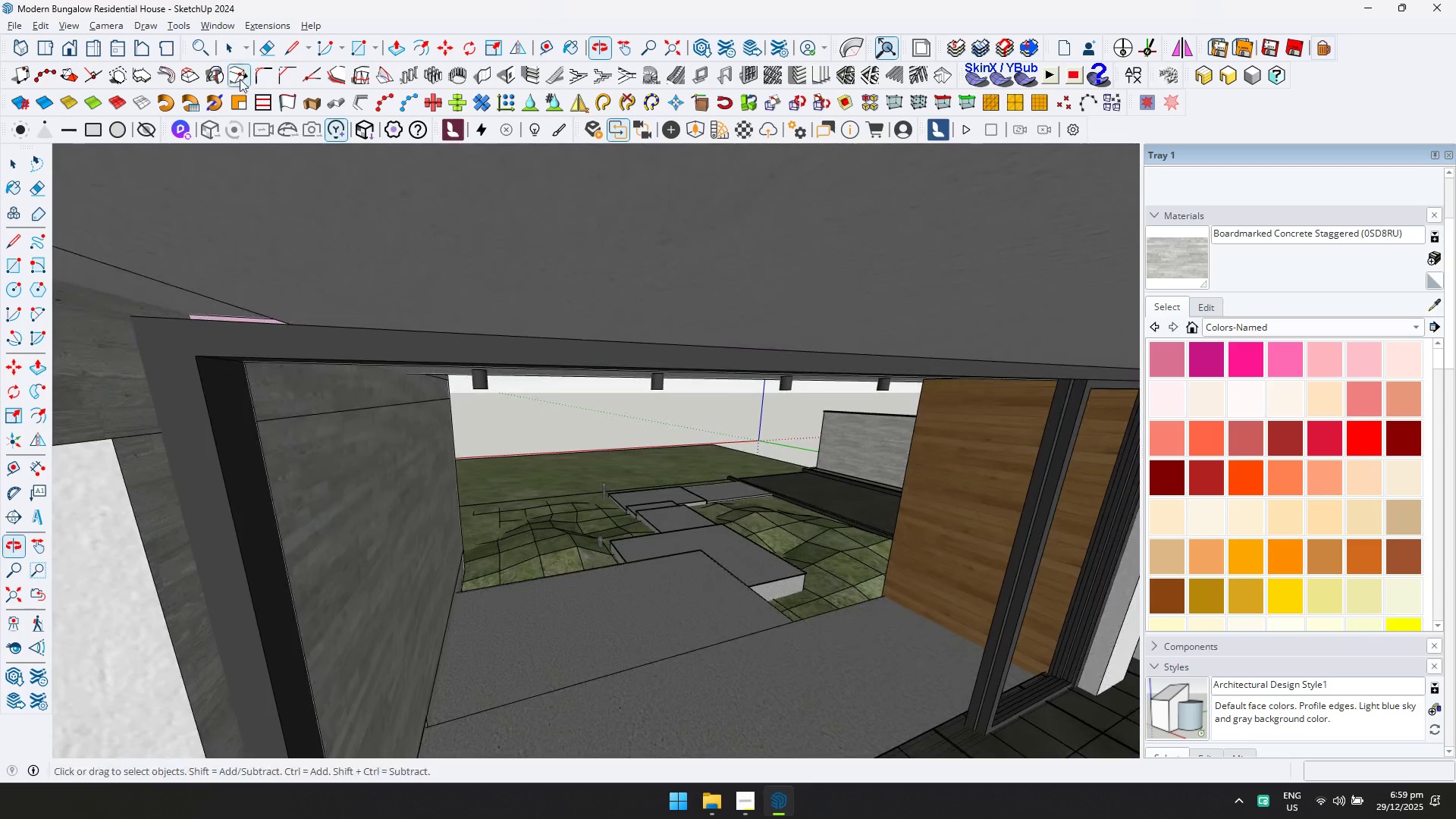 
hold_key(key=ShiftLeft, duration=1.5)
scroll: coordinate [482, 256], scroll_direction: down, amount: 5.0
 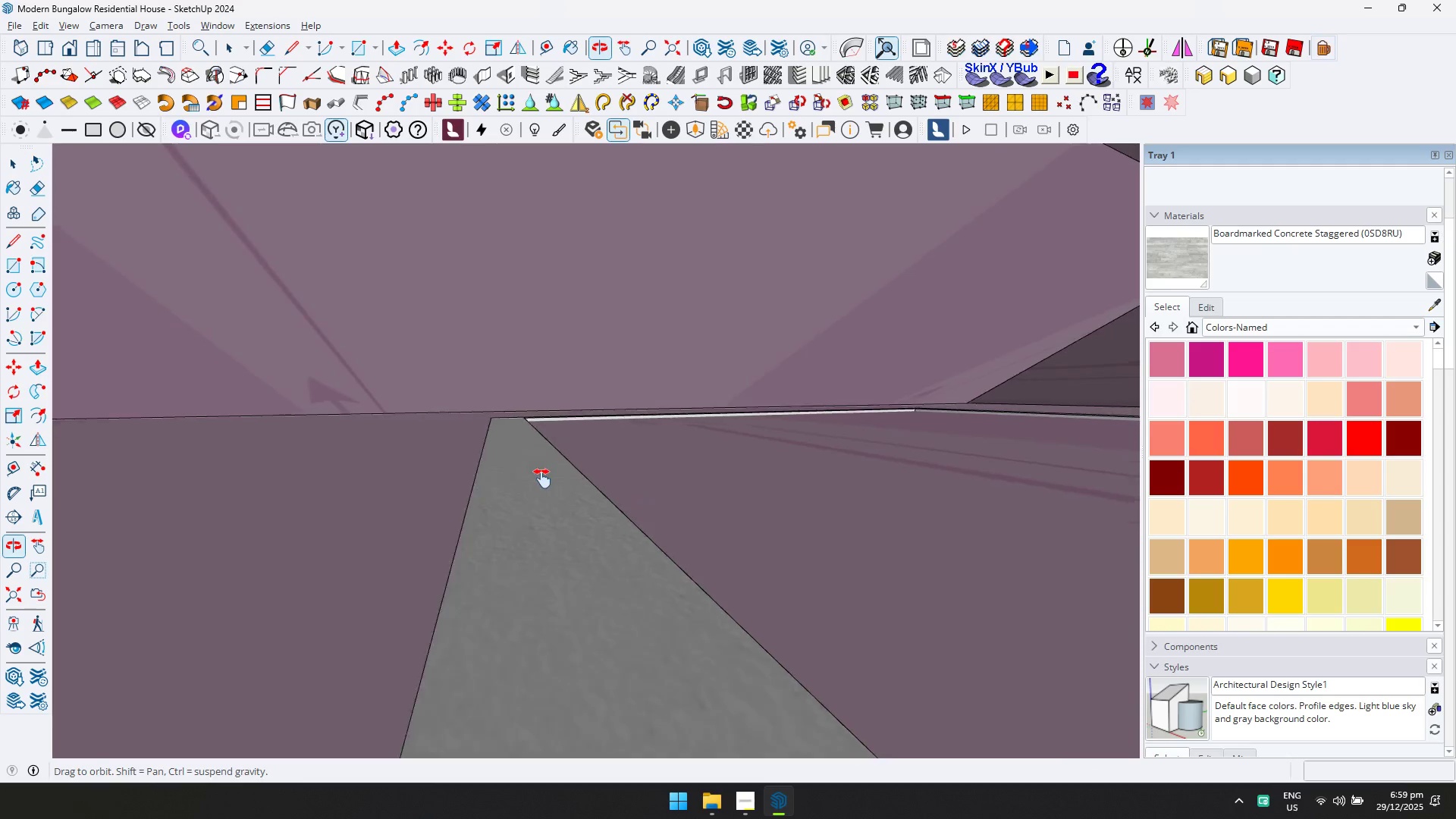 
key(Shift+ShiftLeft)
 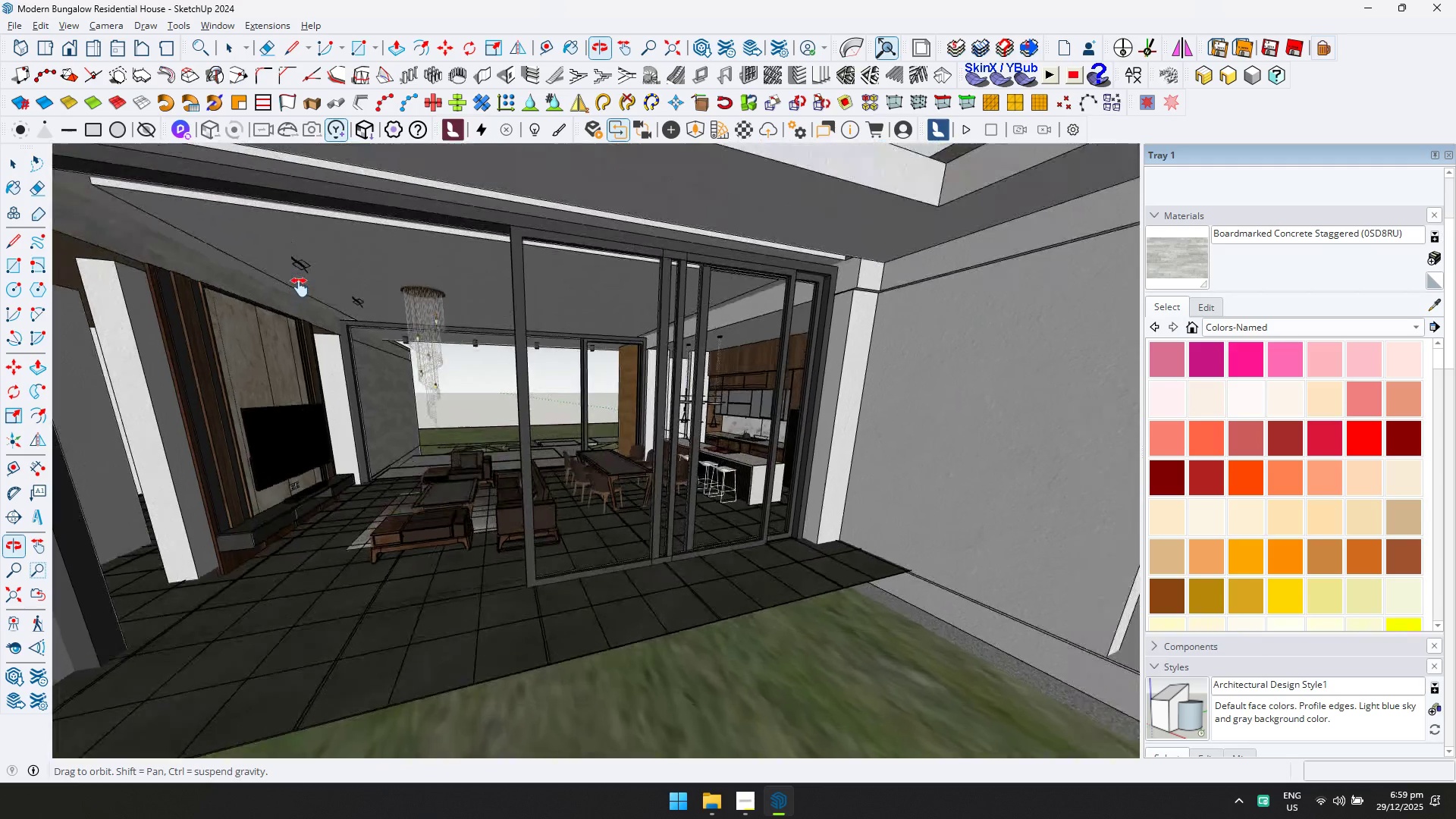 
key(Shift+ShiftLeft)
 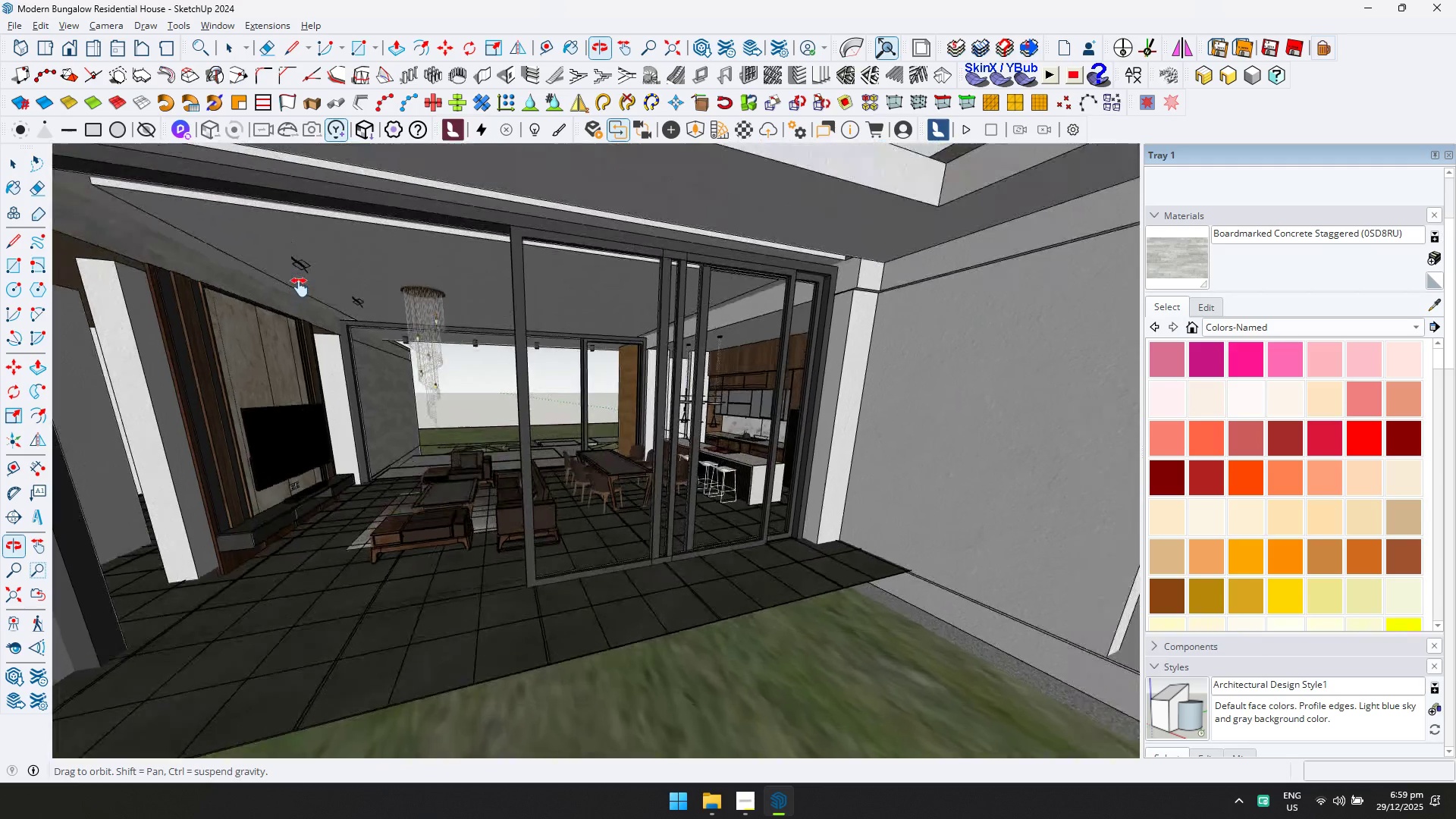 
key(Shift+ShiftLeft)
 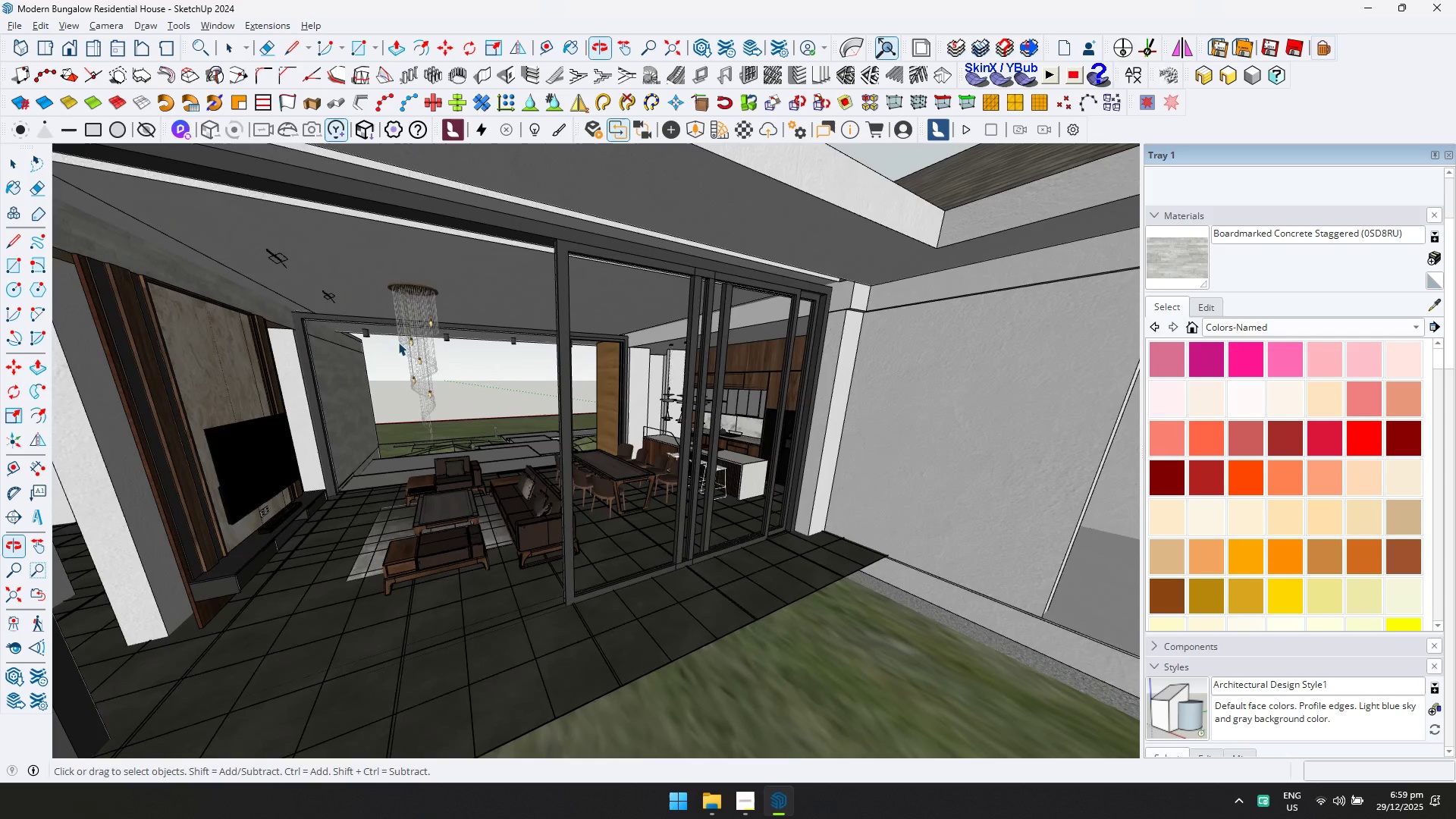 
scroll: coordinate [617, 406], scroll_direction: up, amount: 7.0
 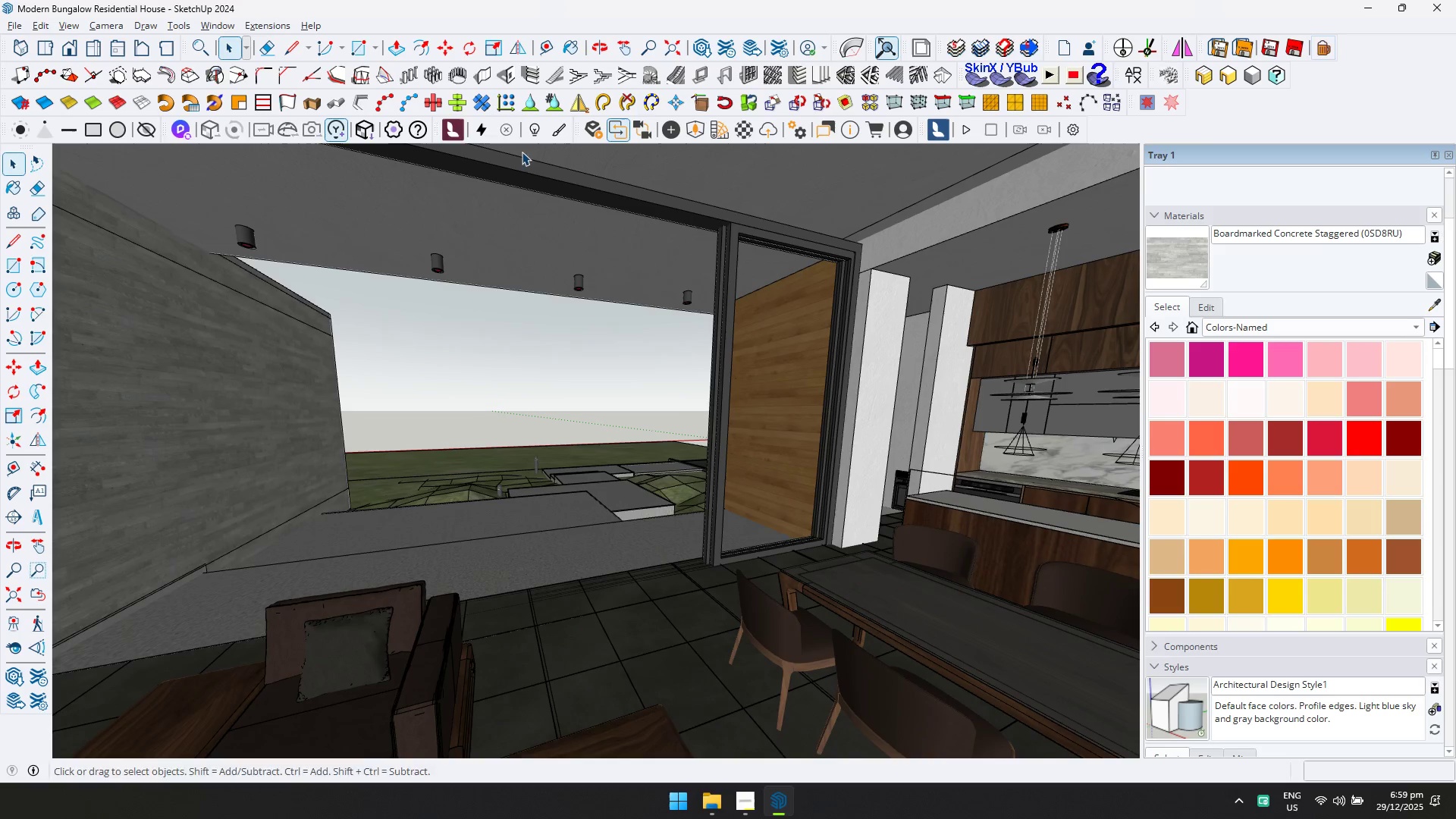 
left_click([261, 23])
 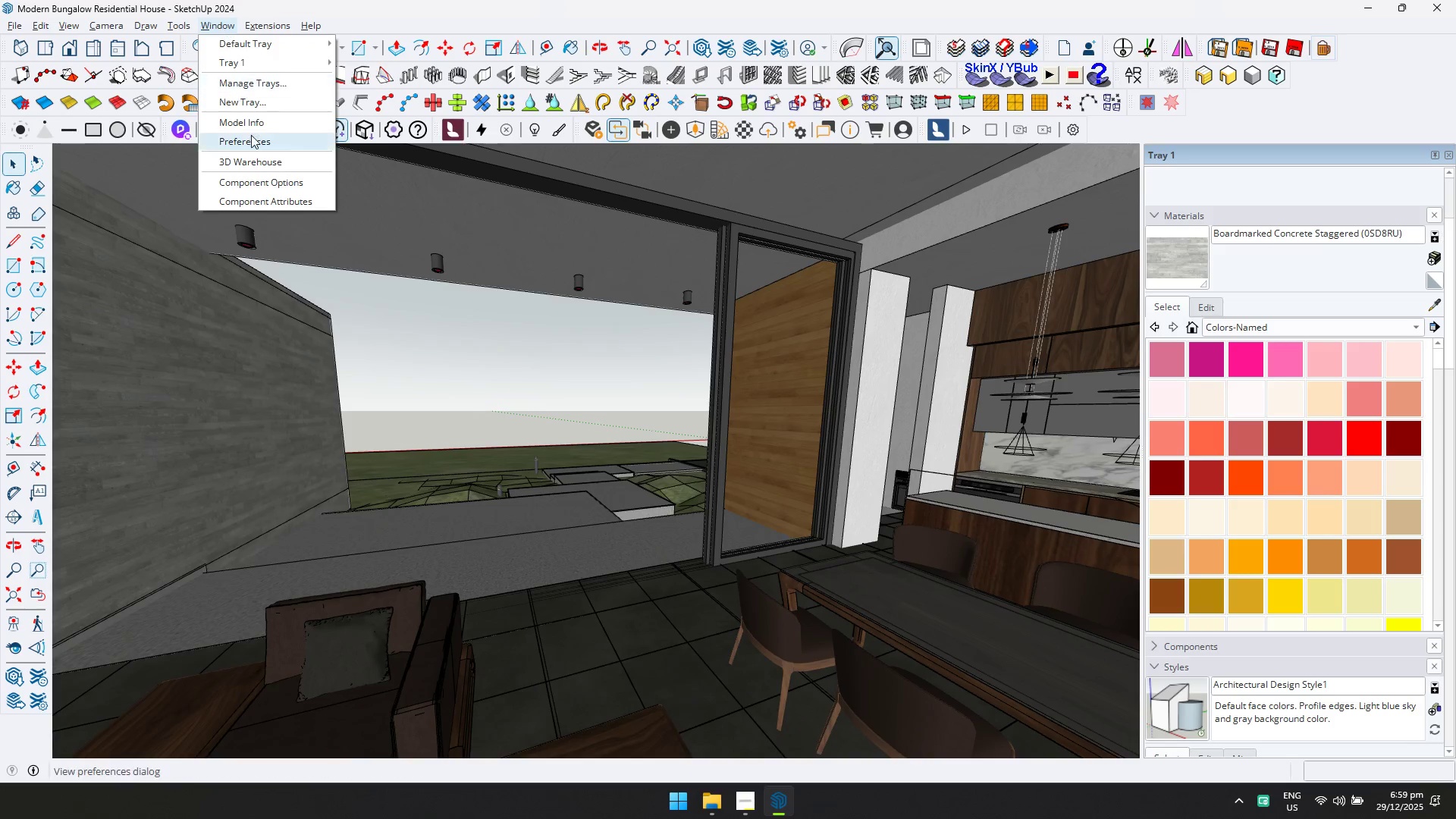 
left_click([262, 158])
 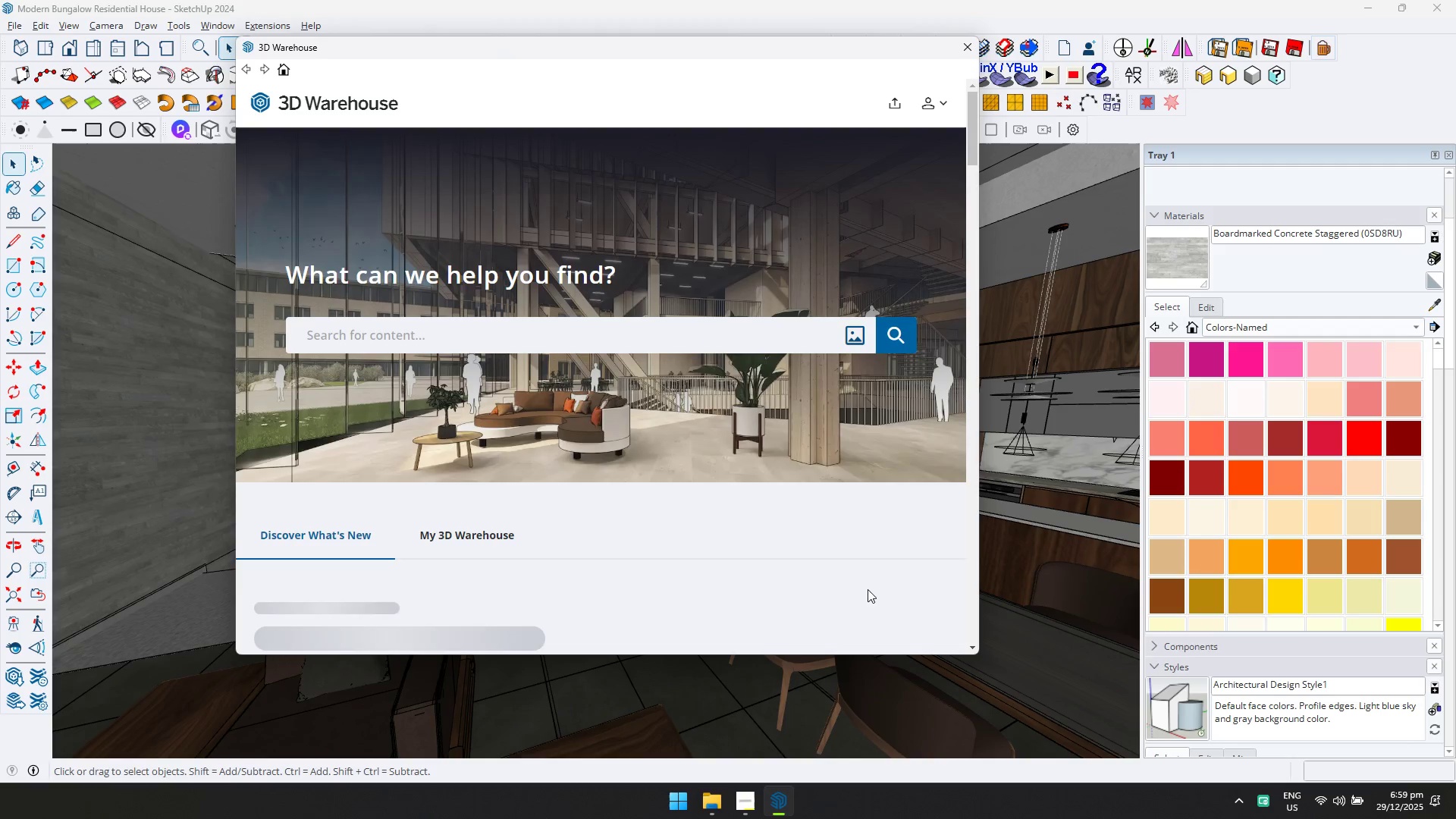 
left_click([705, 339])
 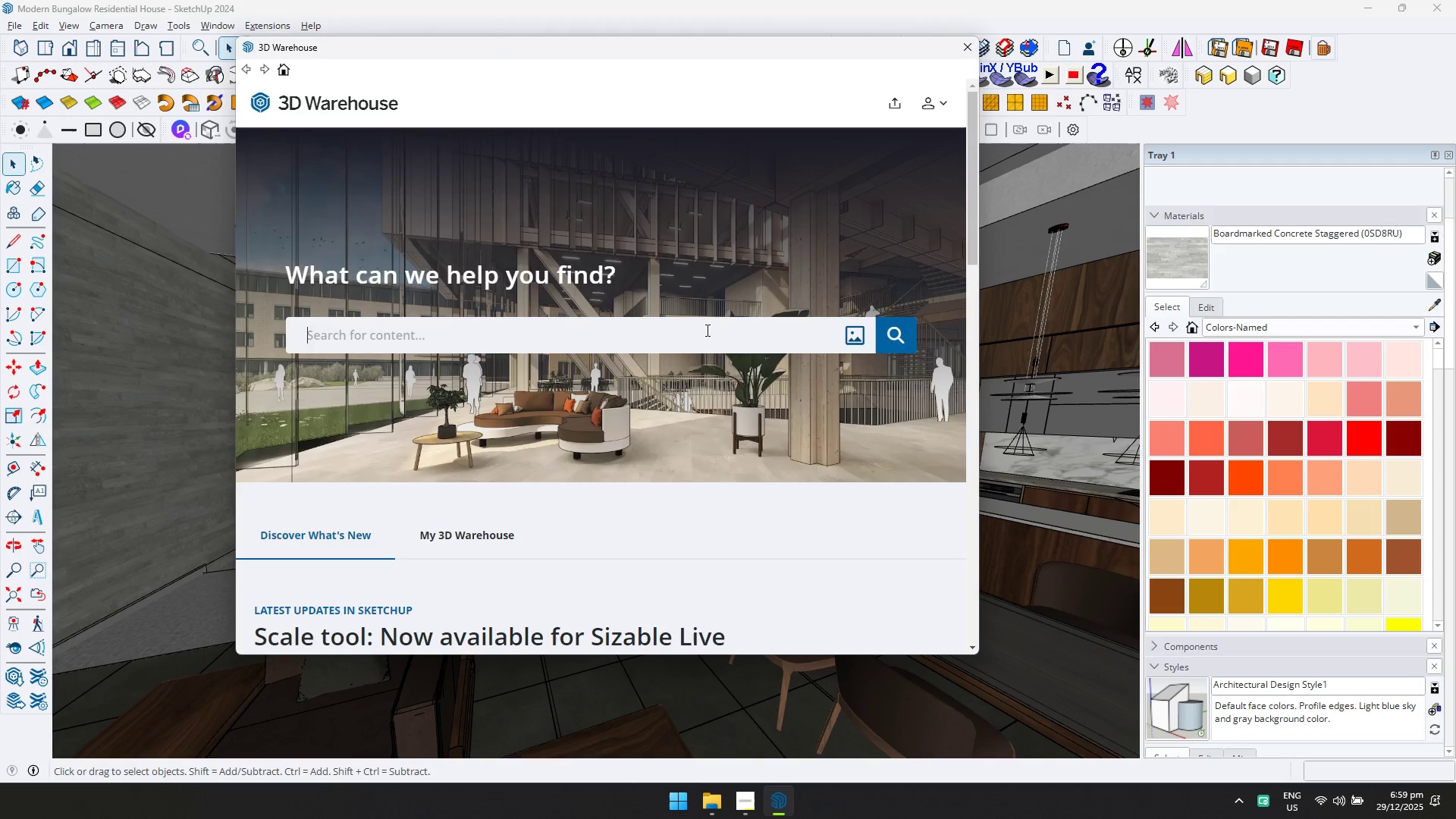 
type(curtain)
 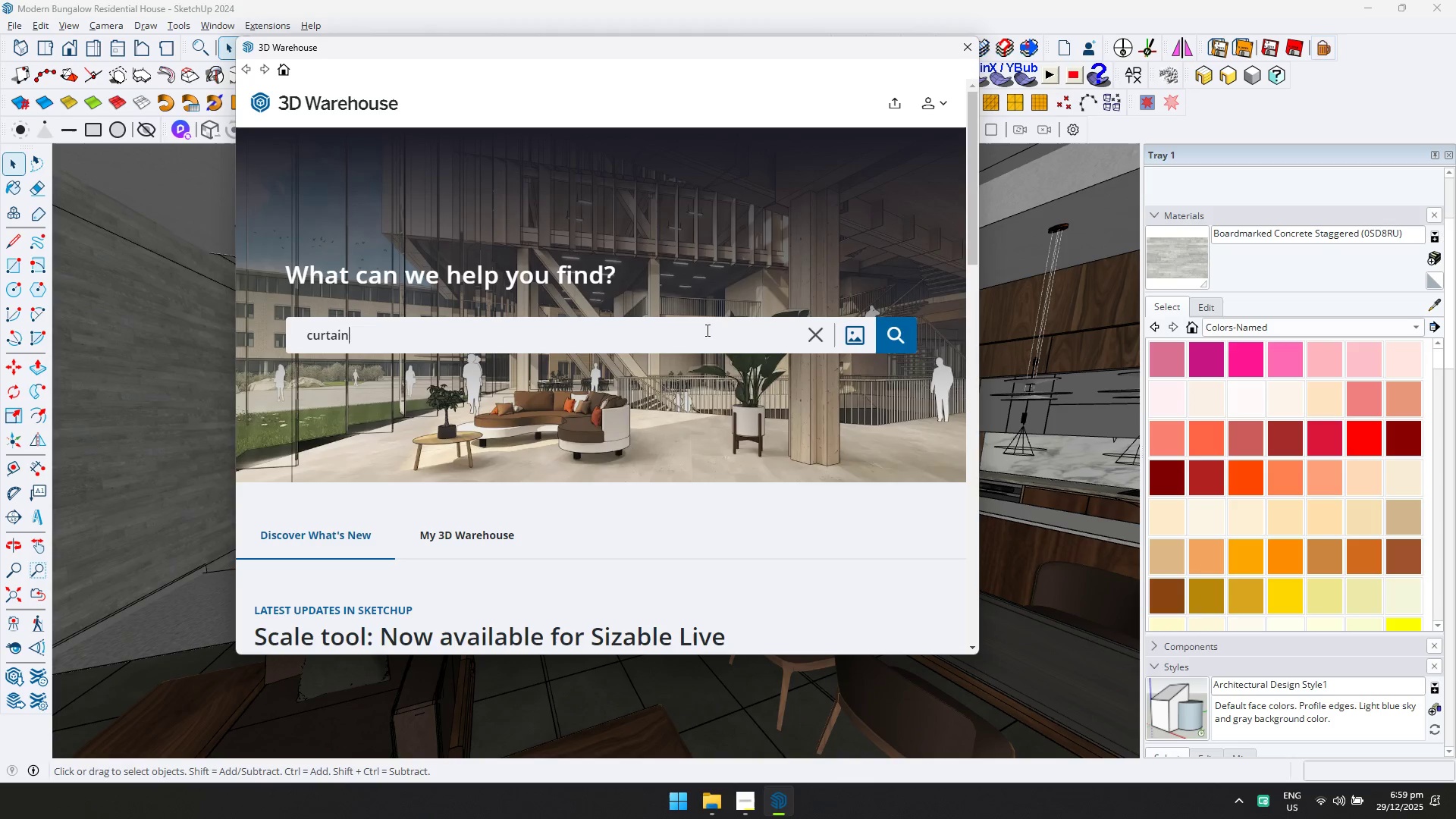 
key(Enter)
 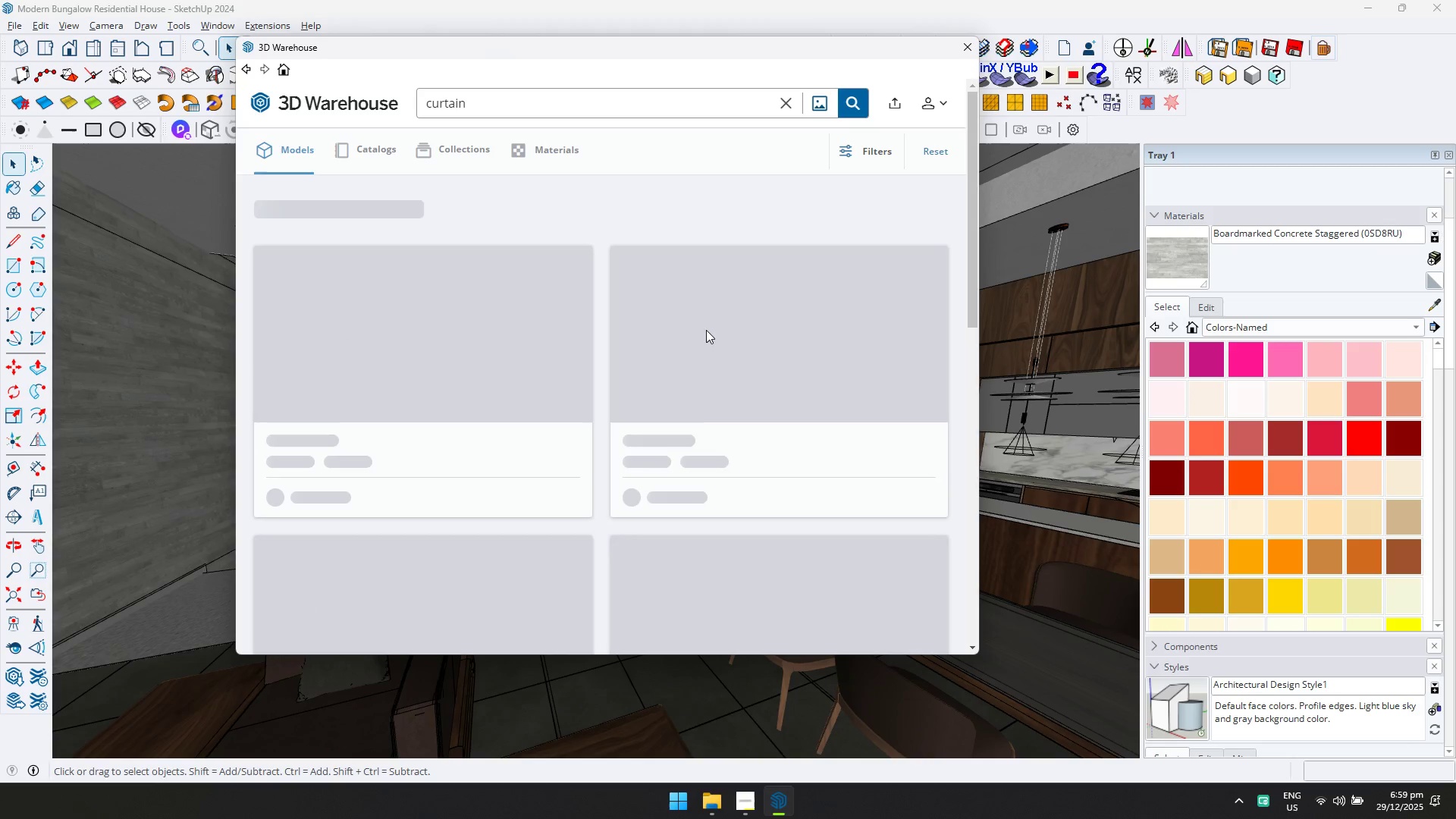 
key(Alt+Tab)
 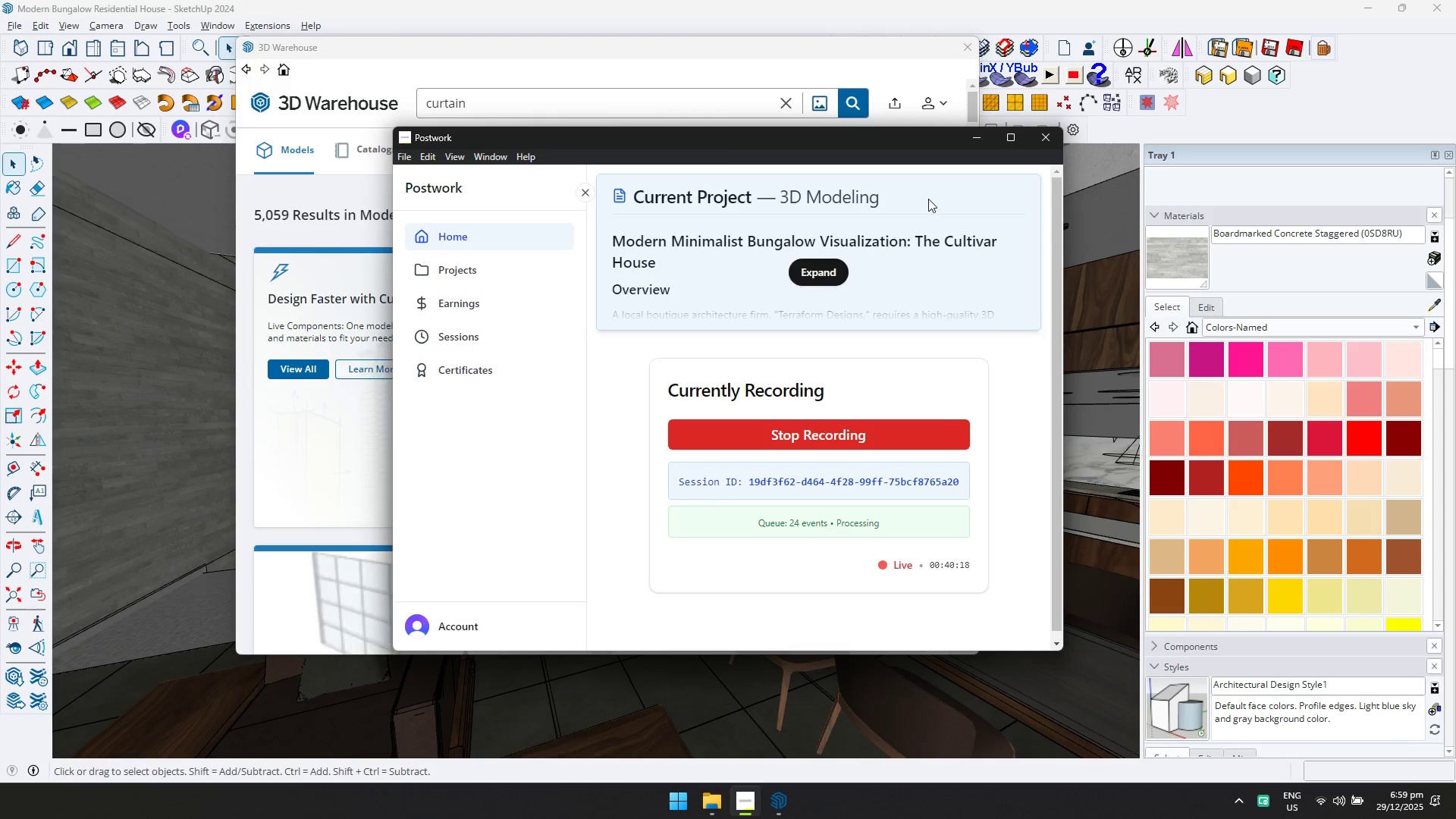 
left_click([981, 137])
 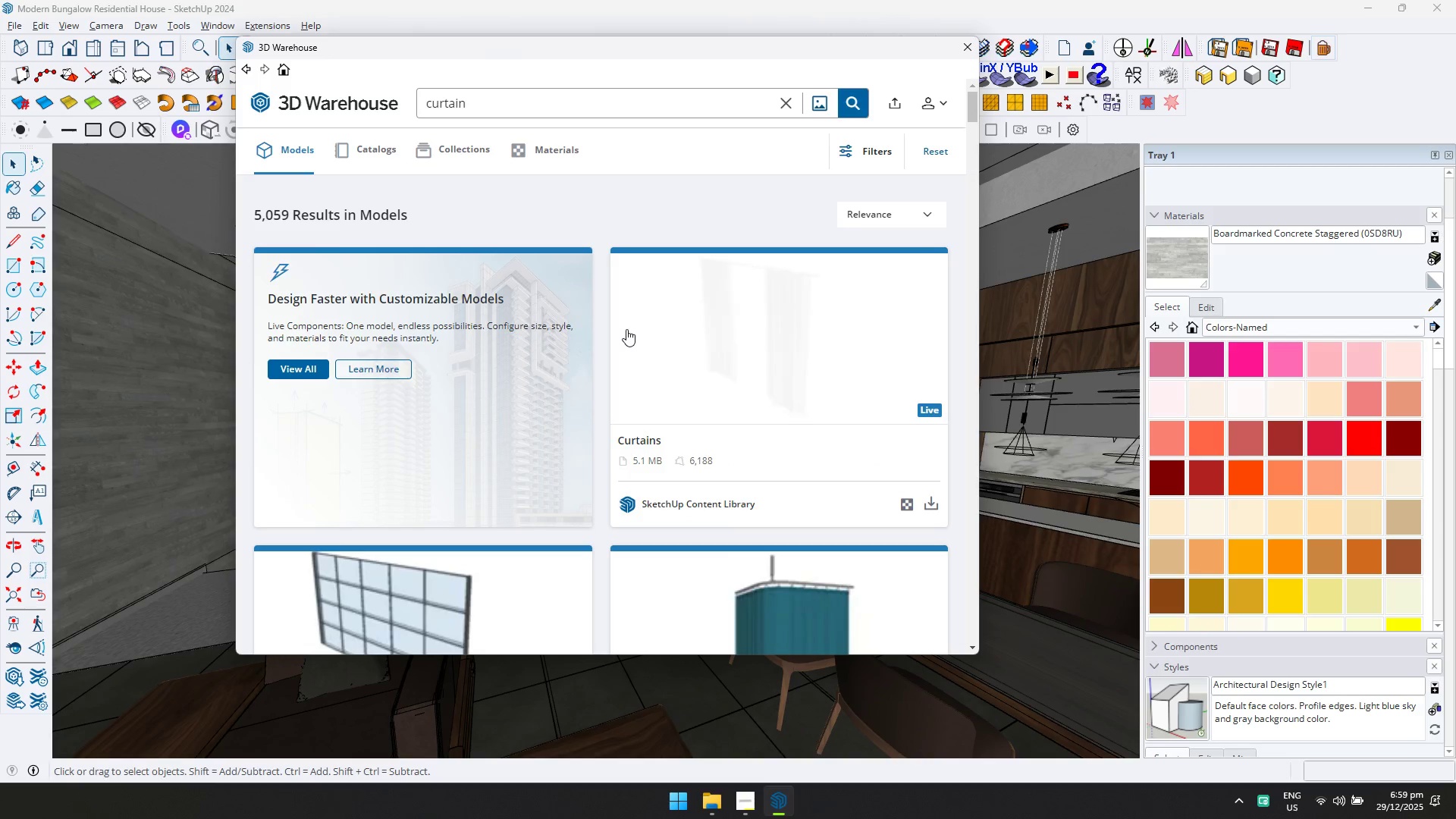 
scroll: coordinate [628, 334], scroll_direction: down, amount: 3.0
 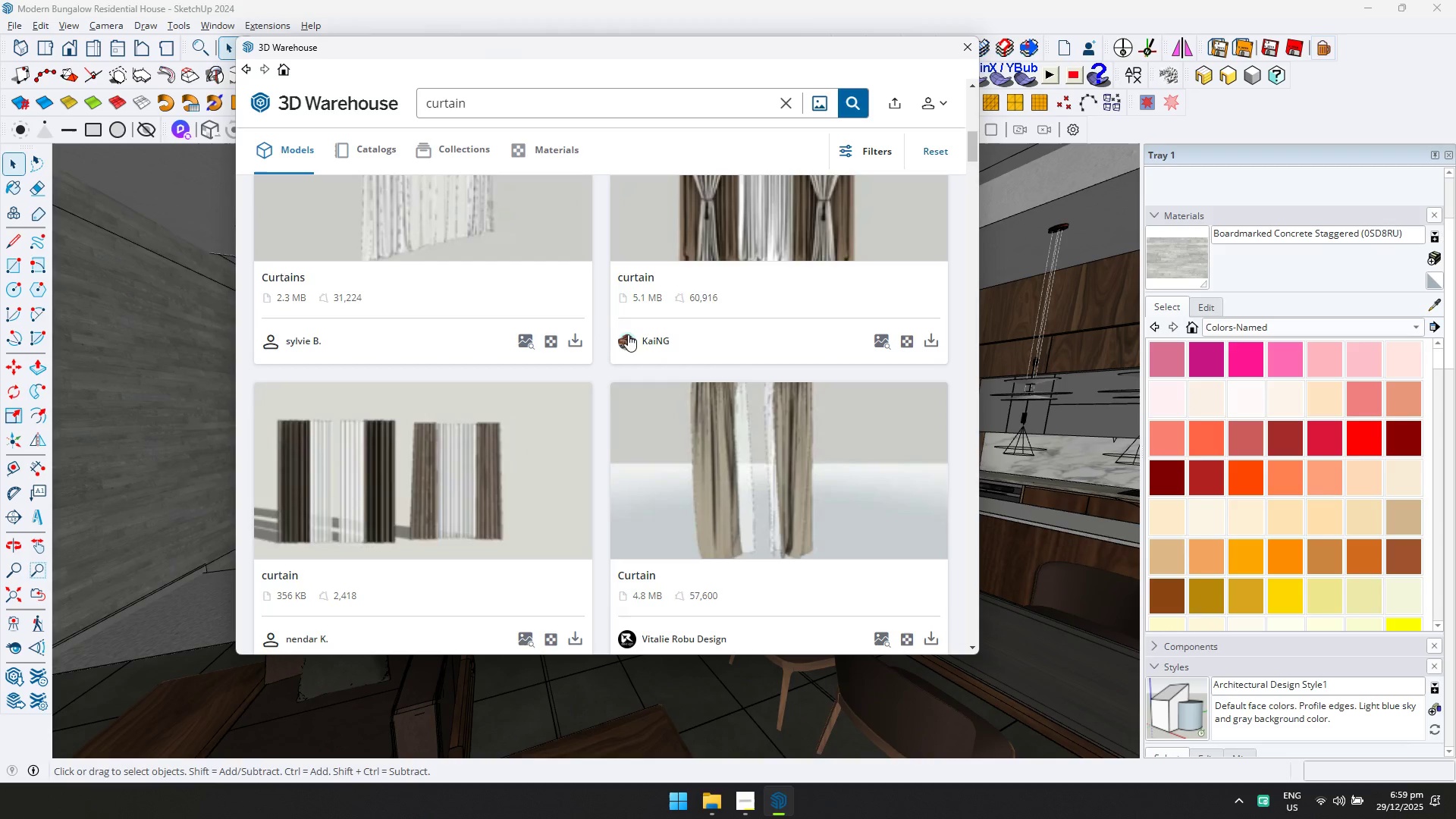 
left_click([449, 470])
 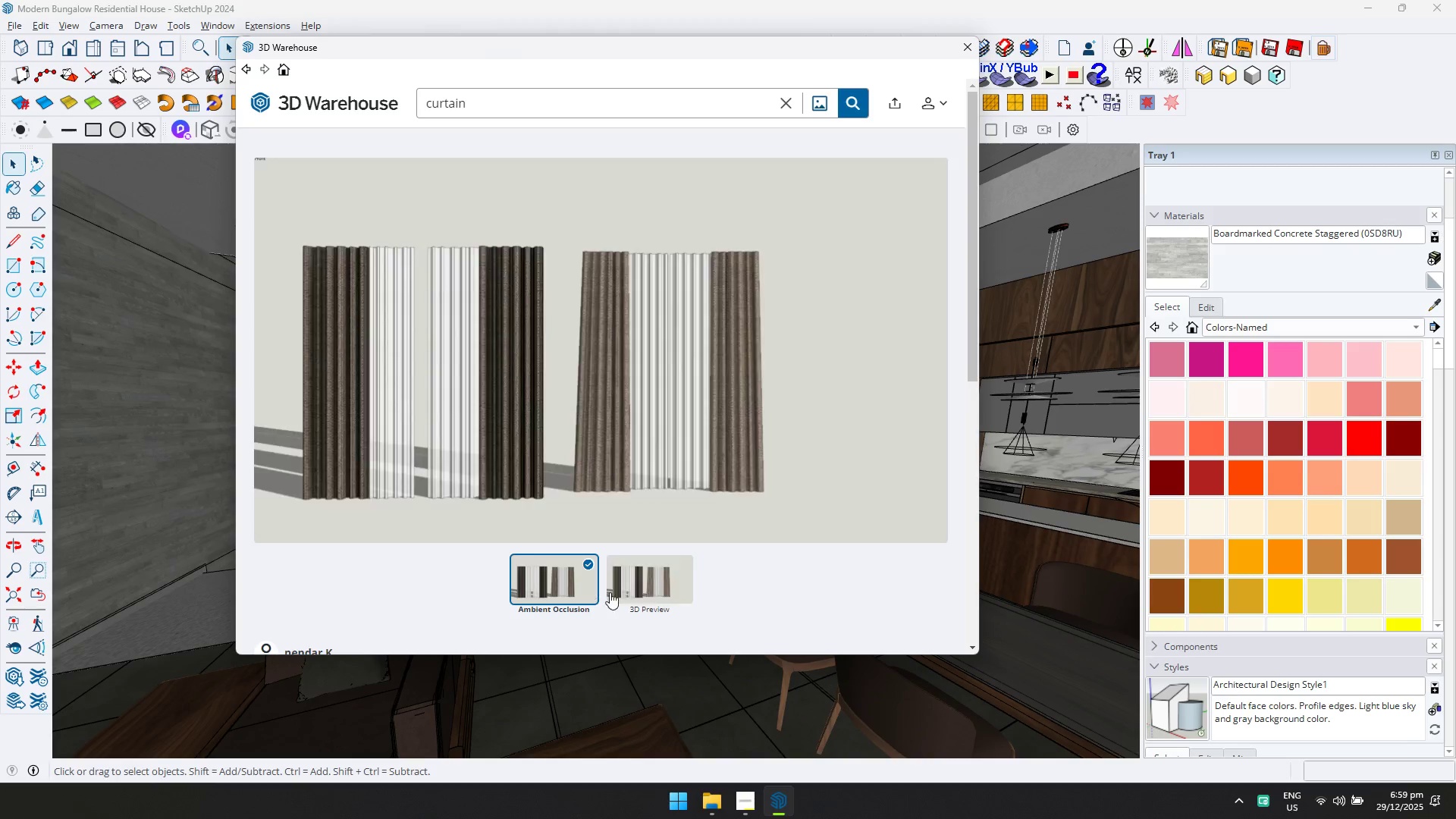 
left_click([835, 451])
 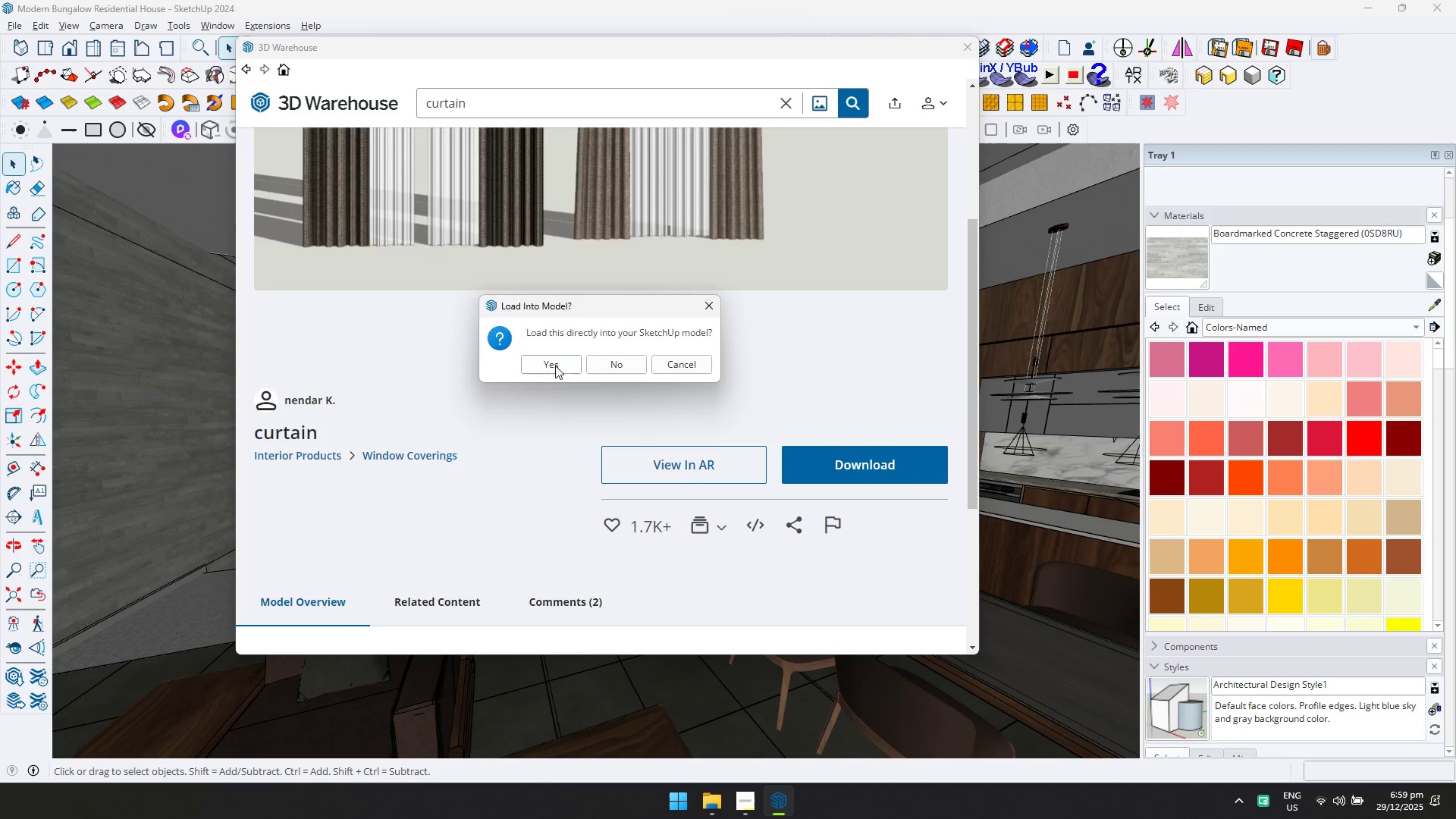 
scroll: coordinate [752, 529], scroll_direction: down, amount: 1.0
 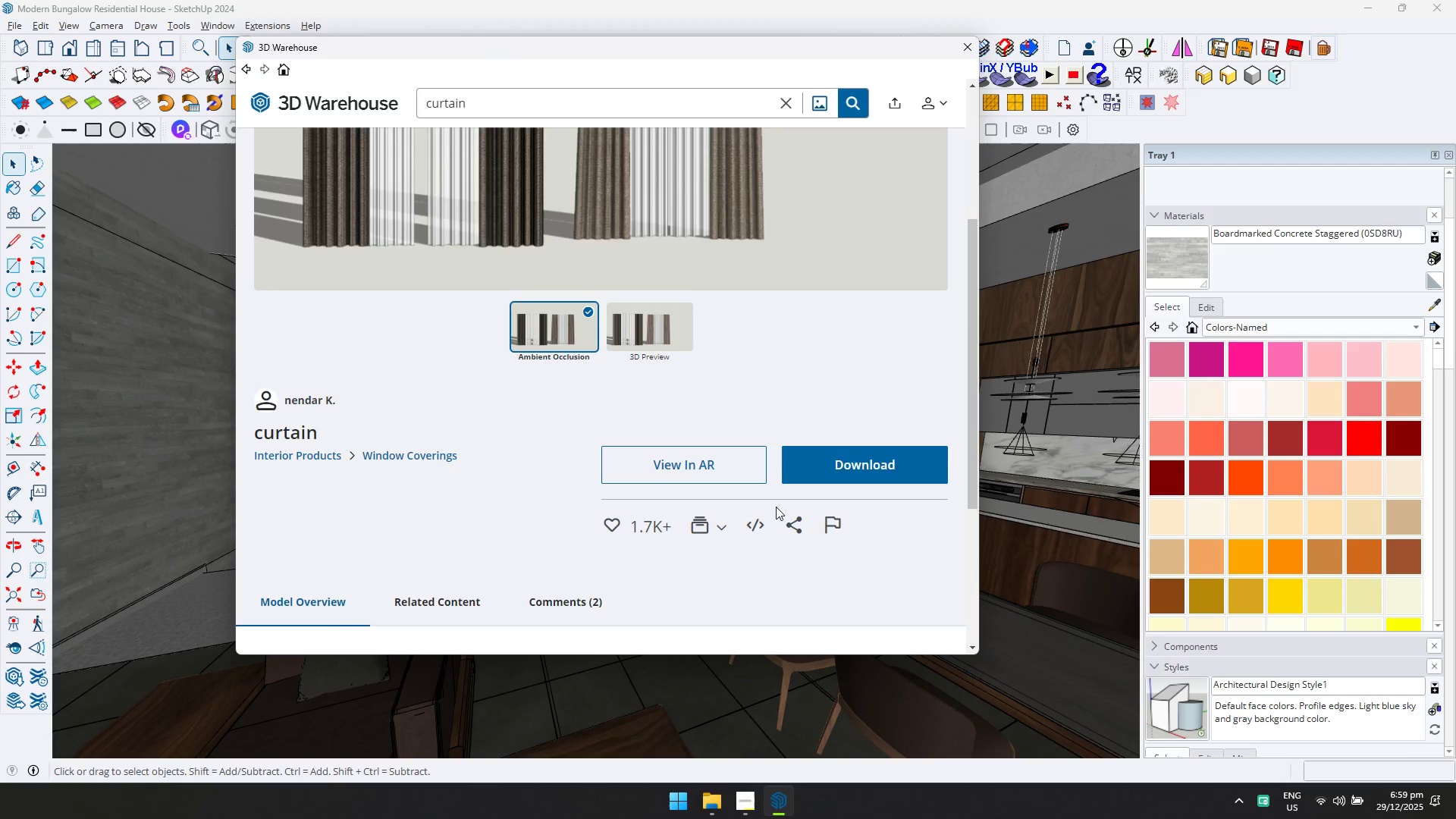 
left_click([553, 362])
 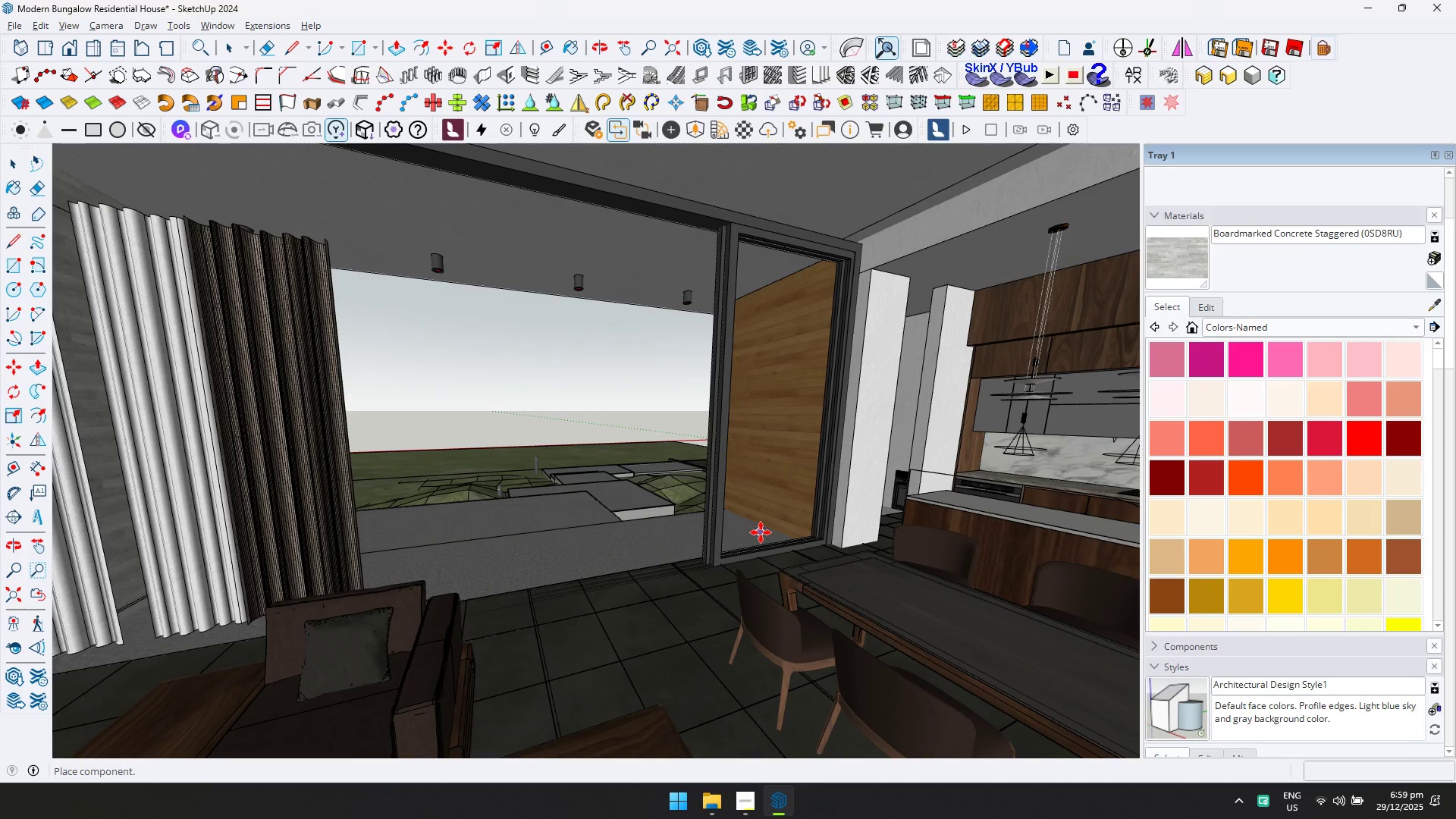 
left_click([678, 522])
 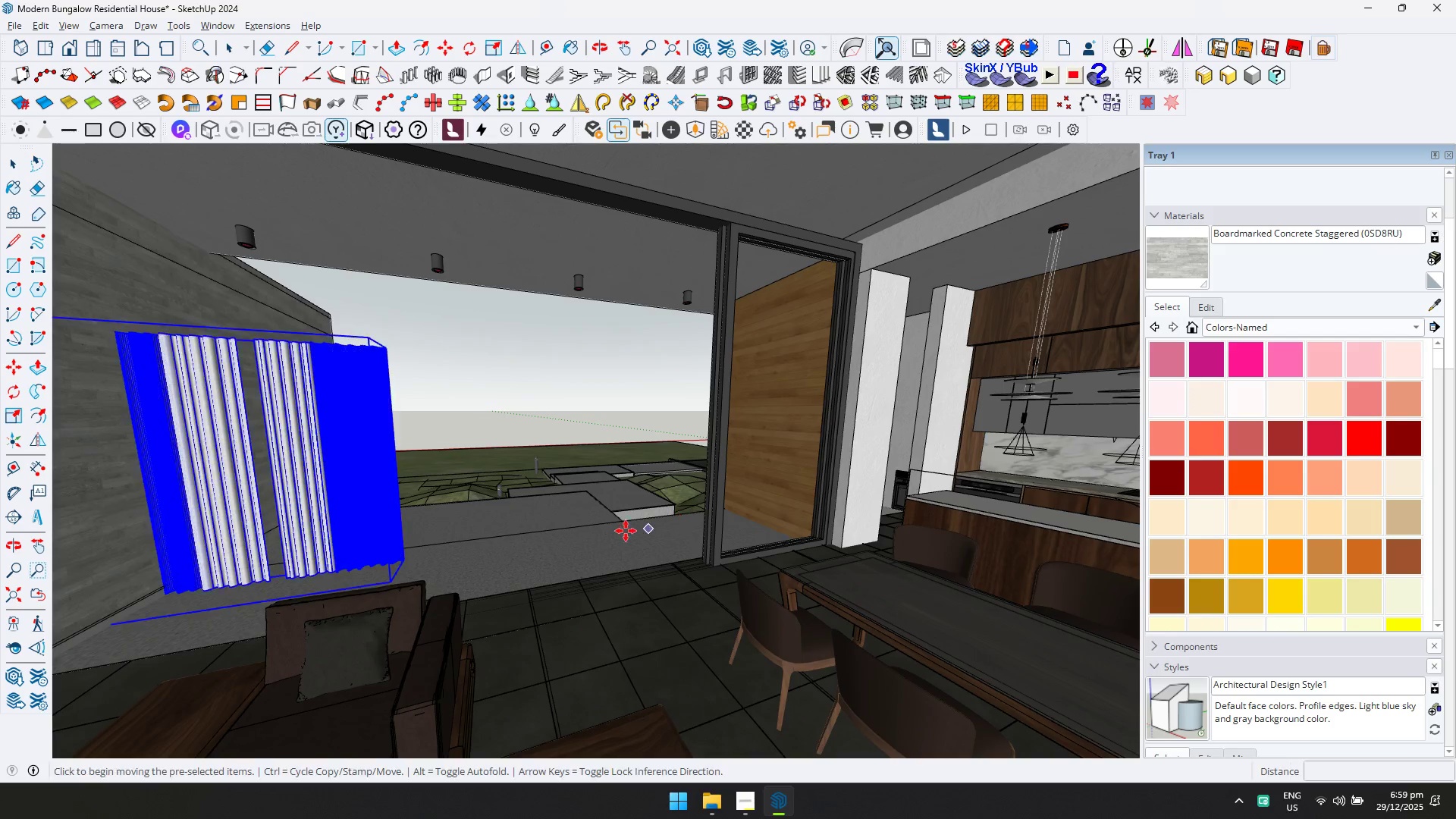 
key(Space)
 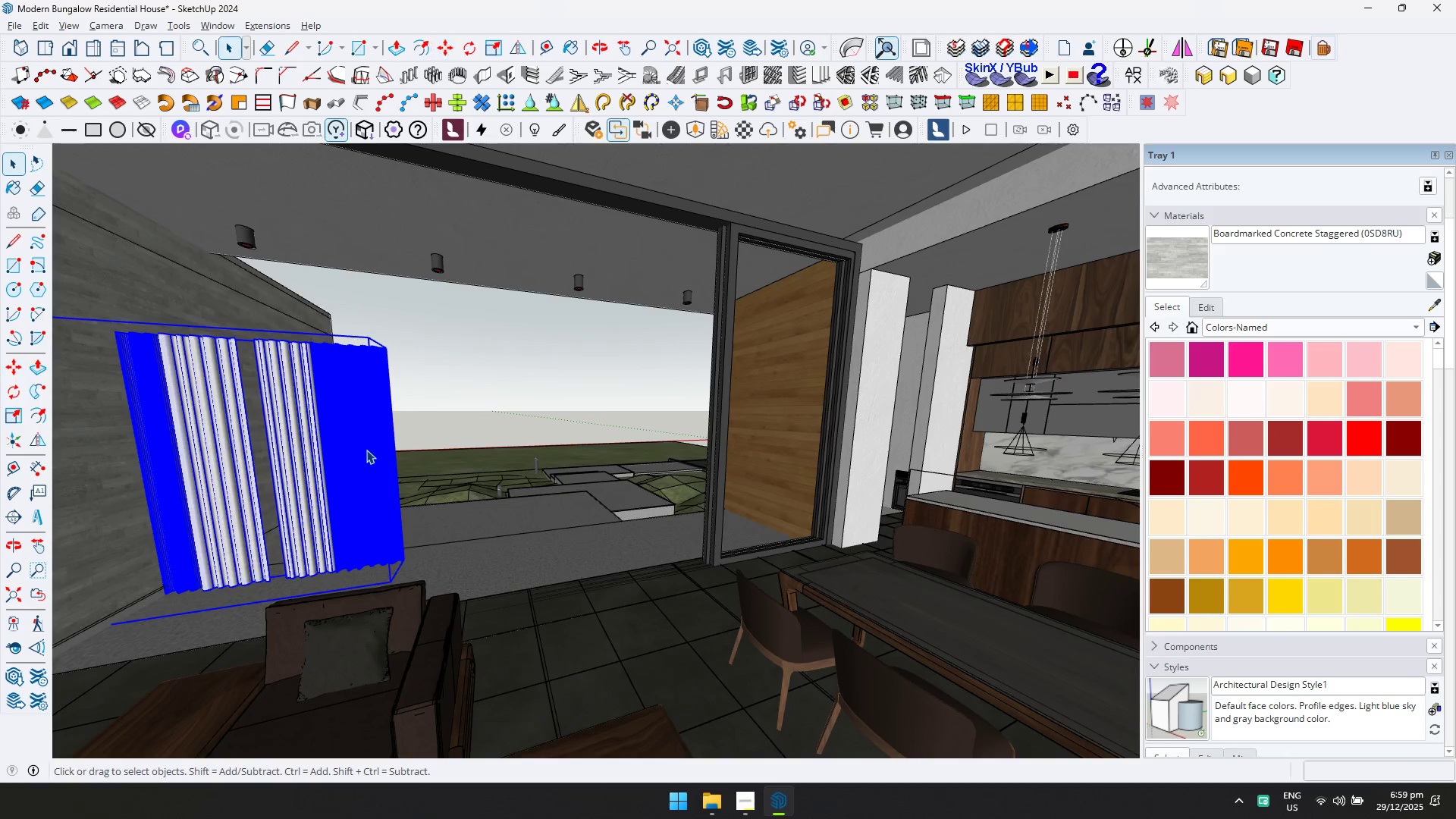 
double_click([366, 450])
 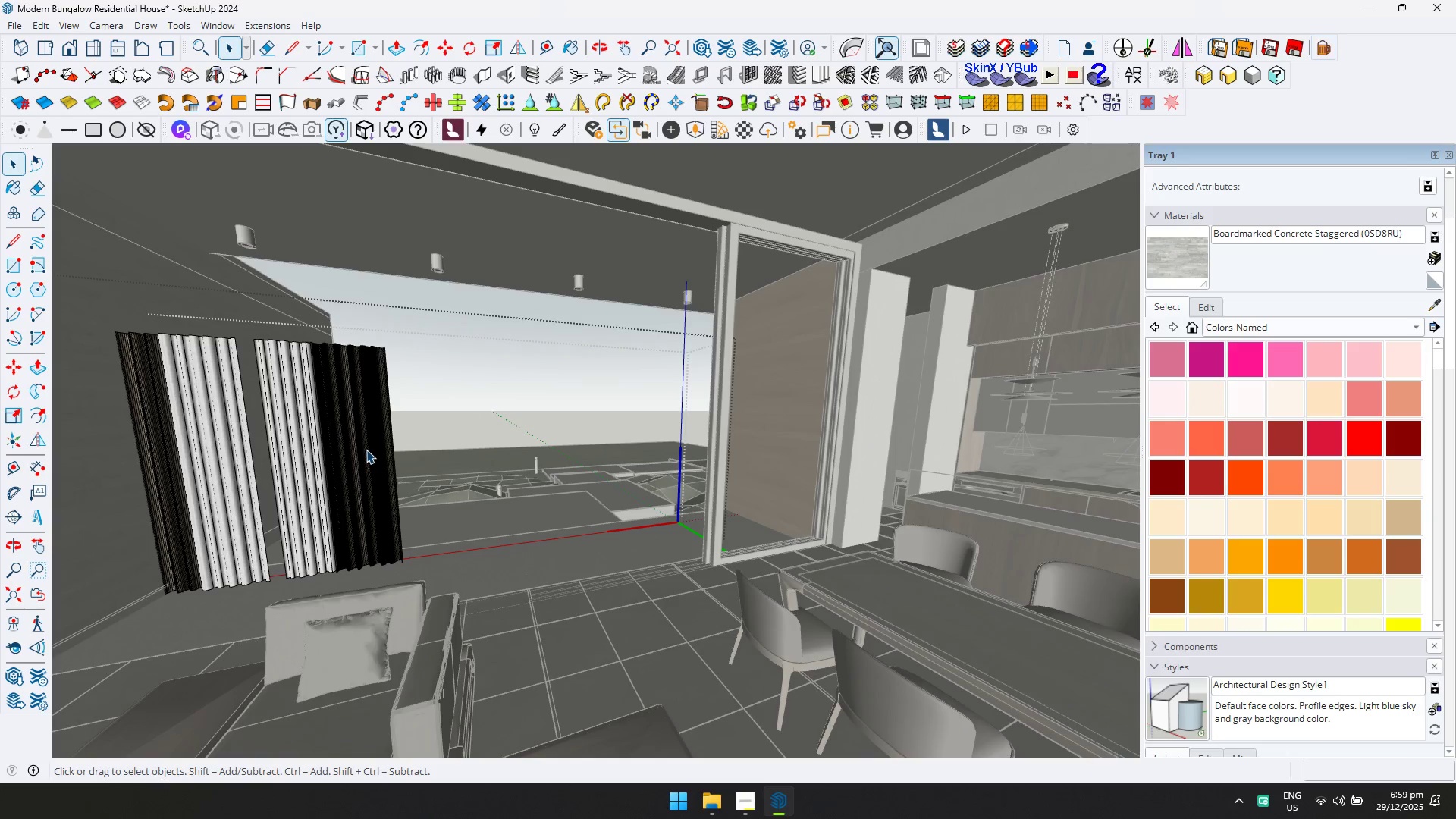 
key(Shift+ShiftLeft)
 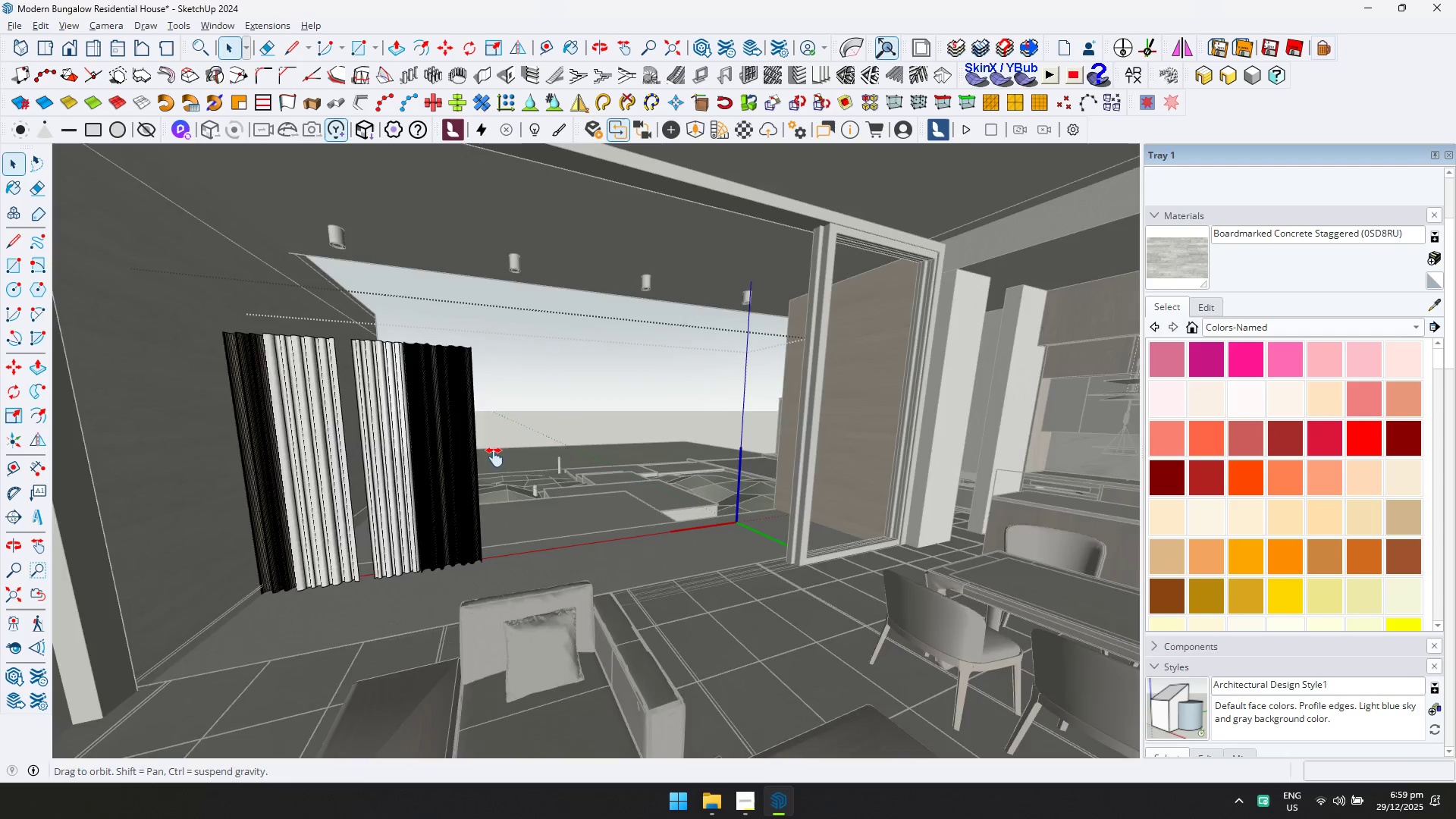 
key(D)
 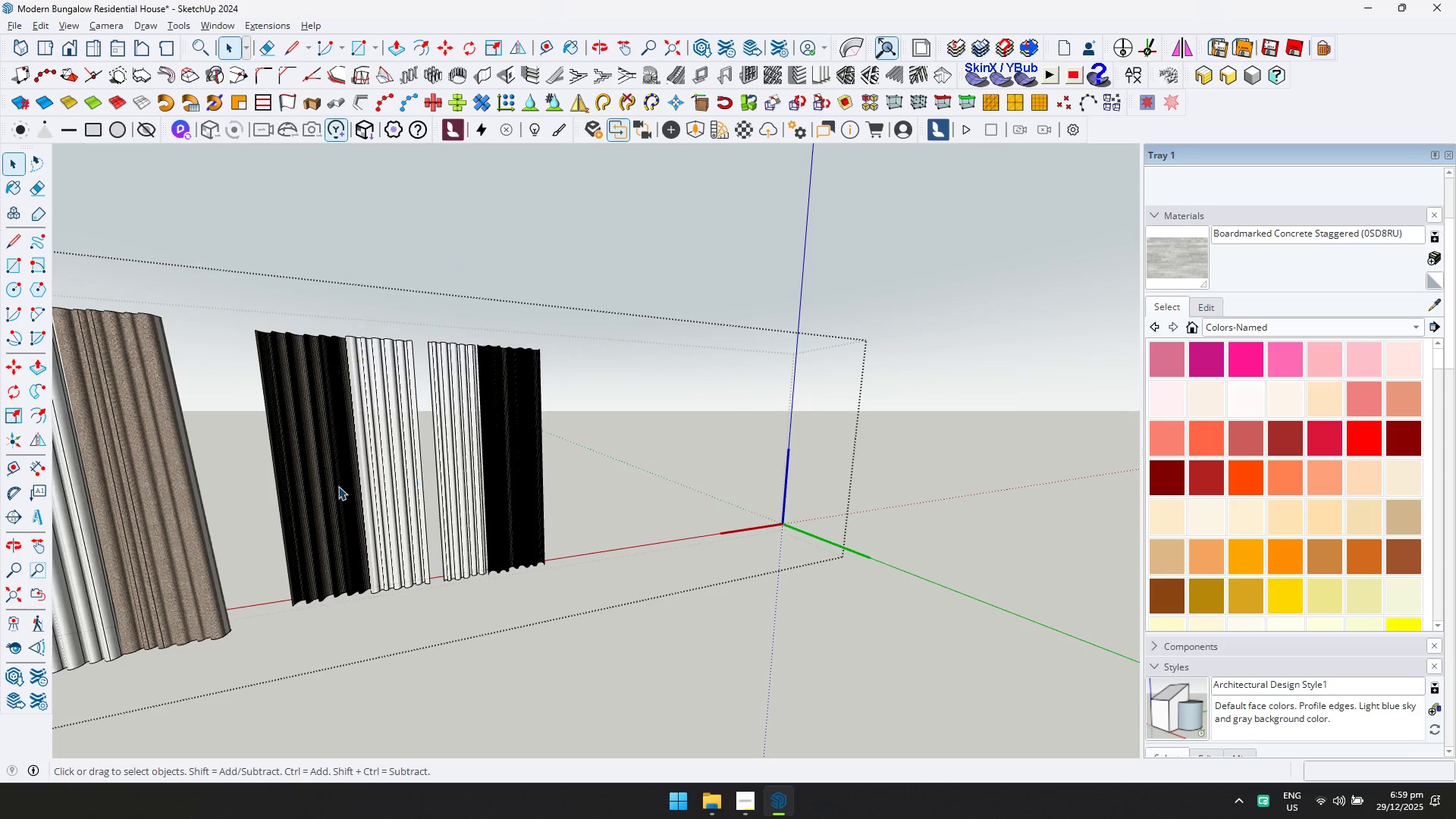 
hold_key(key=ShiftLeft, duration=0.33)
scroll: coordinate [322, 491], scroll_direction: down, amount: 3.0
 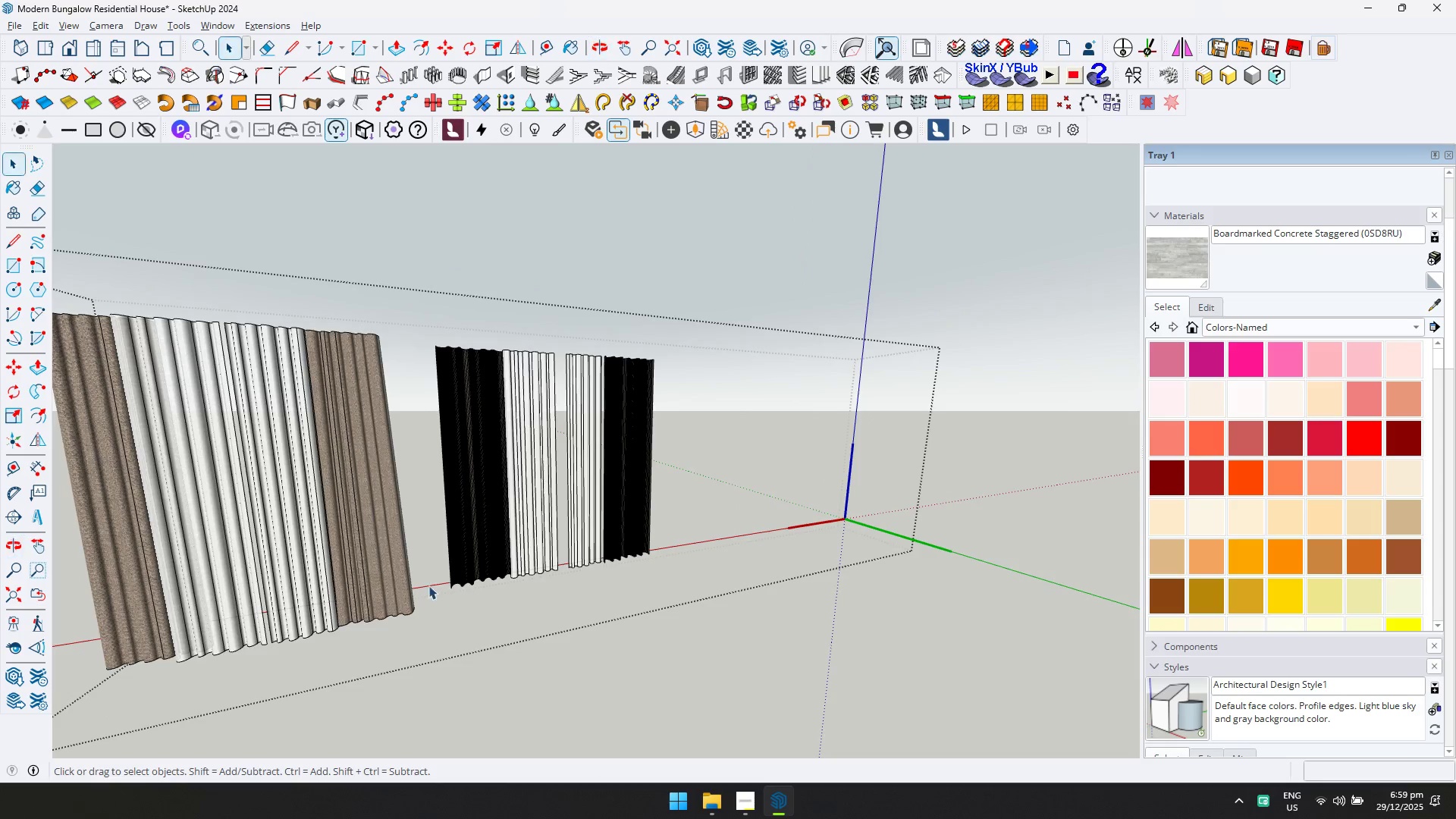 
left_click_drag(start_coordinate=[361, 605], to_coordinate=[105, 354])
 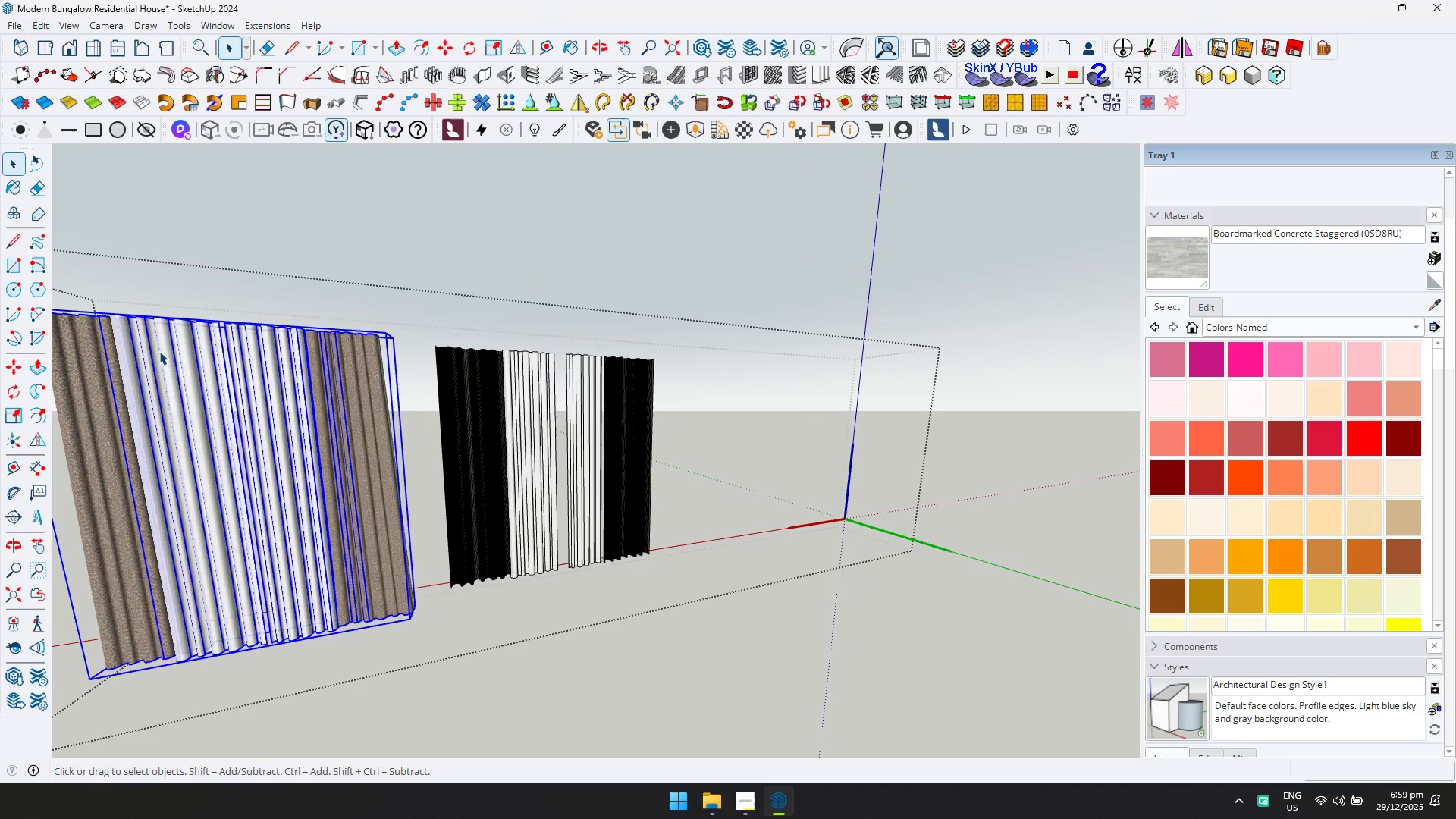 
key(Delete)
 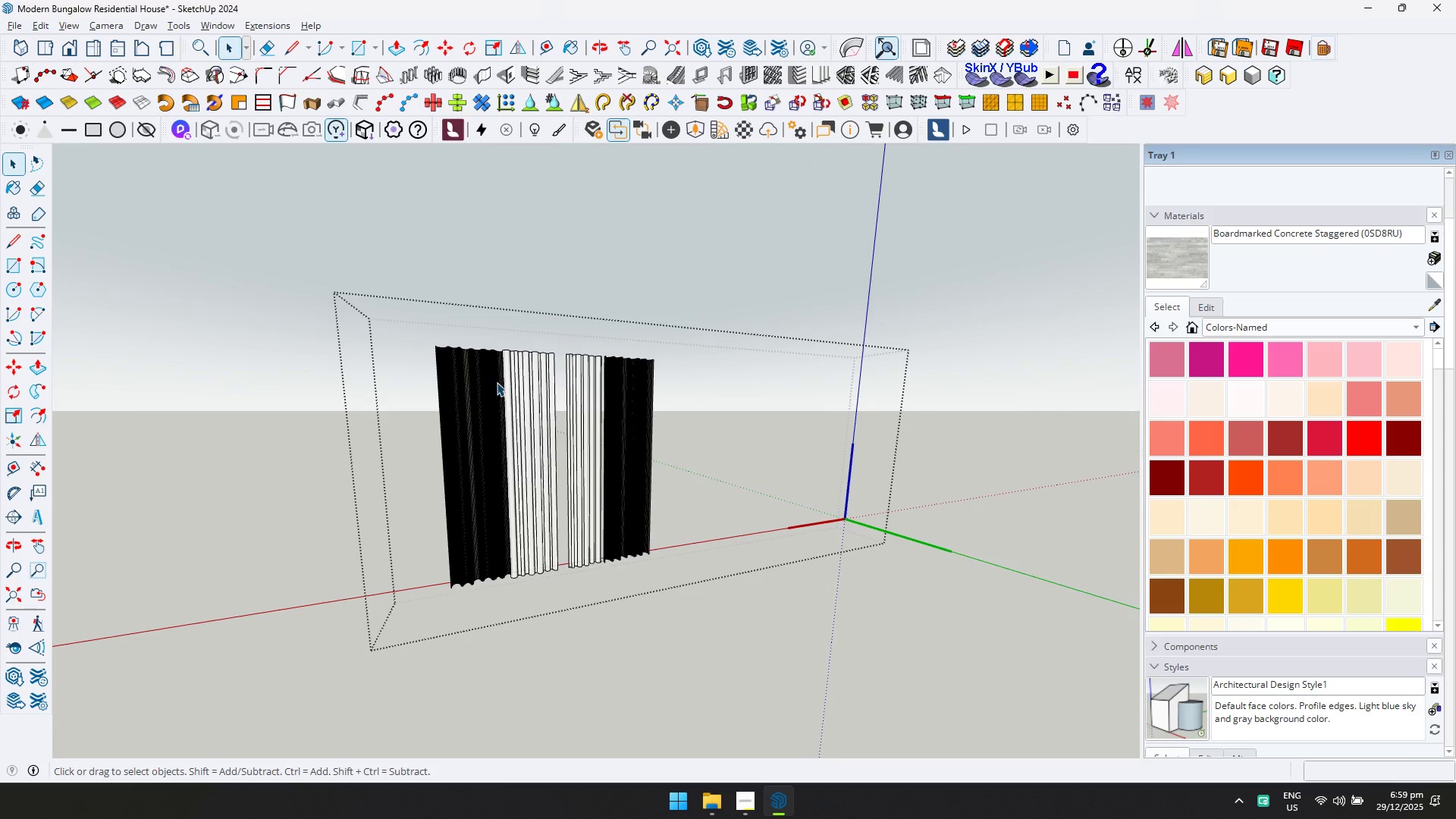 
key(Escape)
 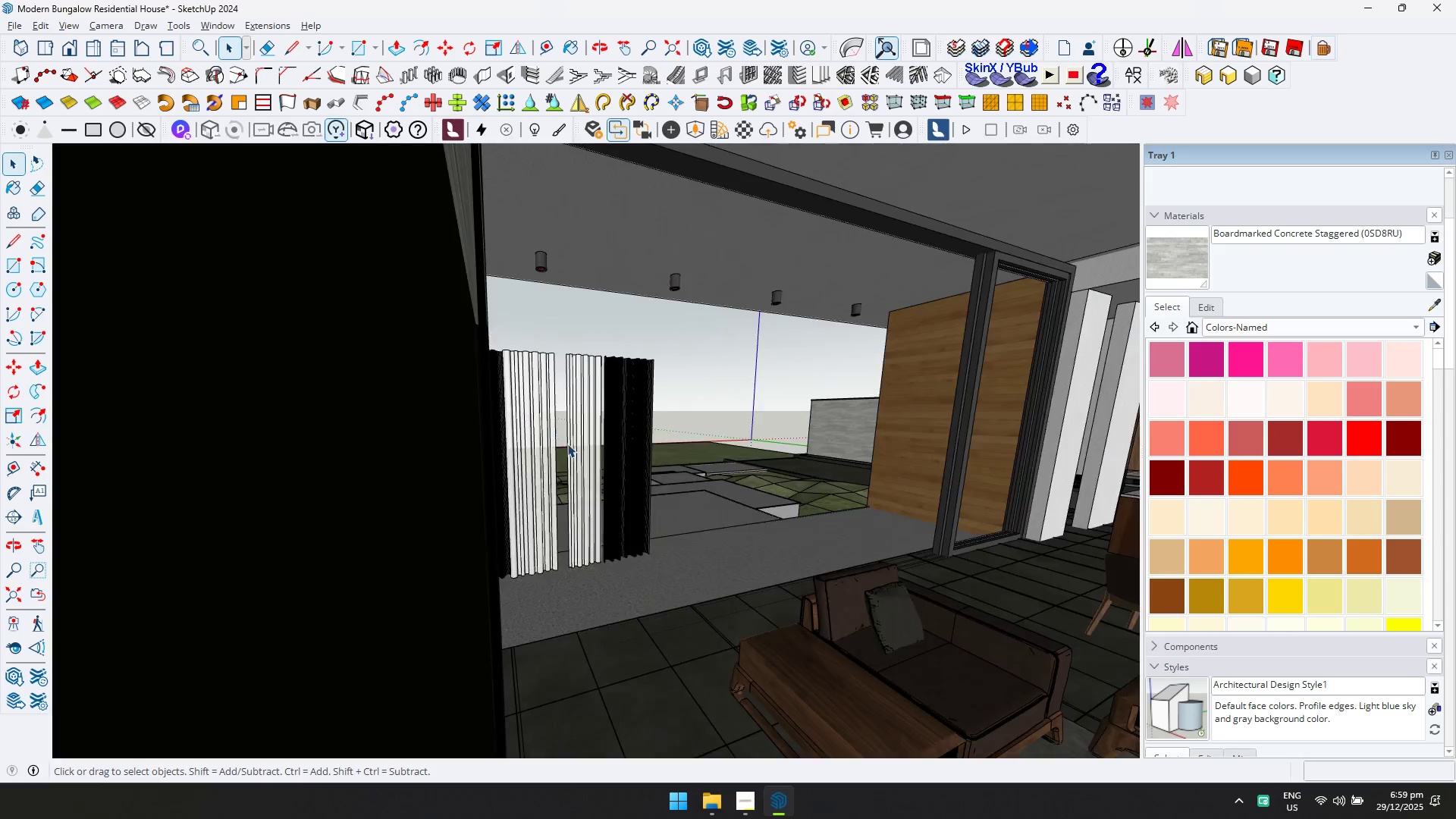 
left_click([568, 444])
 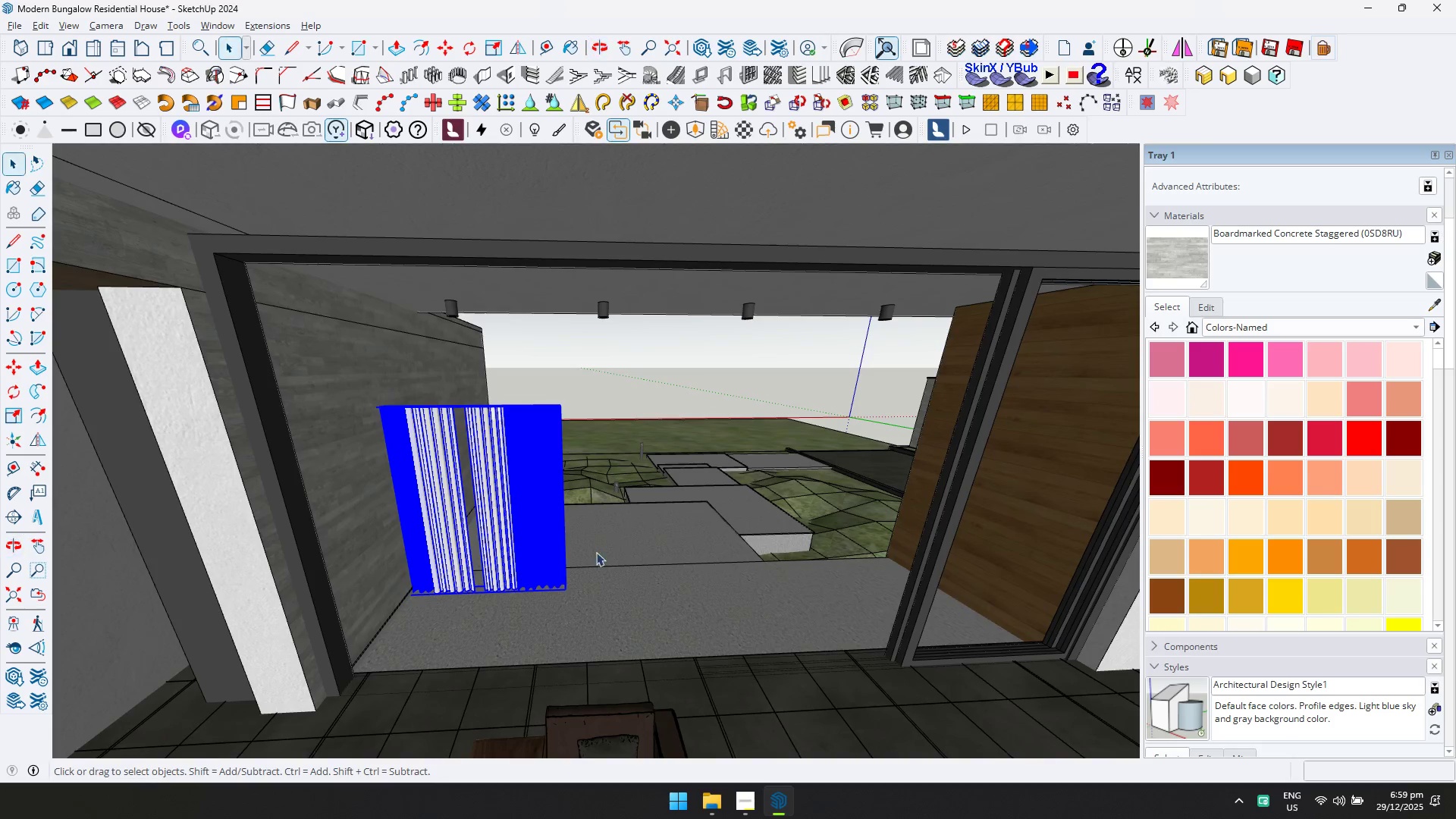 
key(M)
 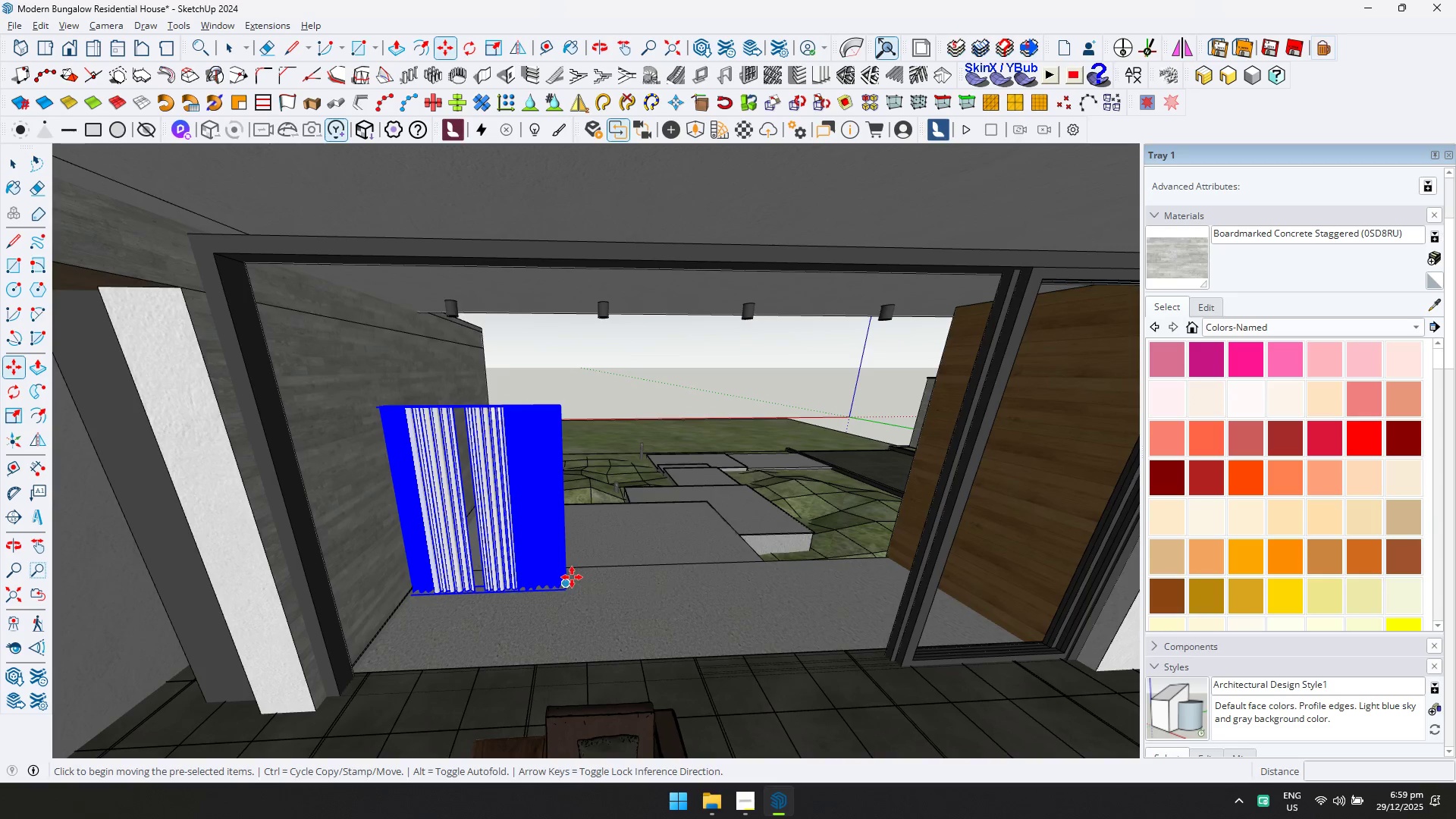 
left_click([572, 577])
 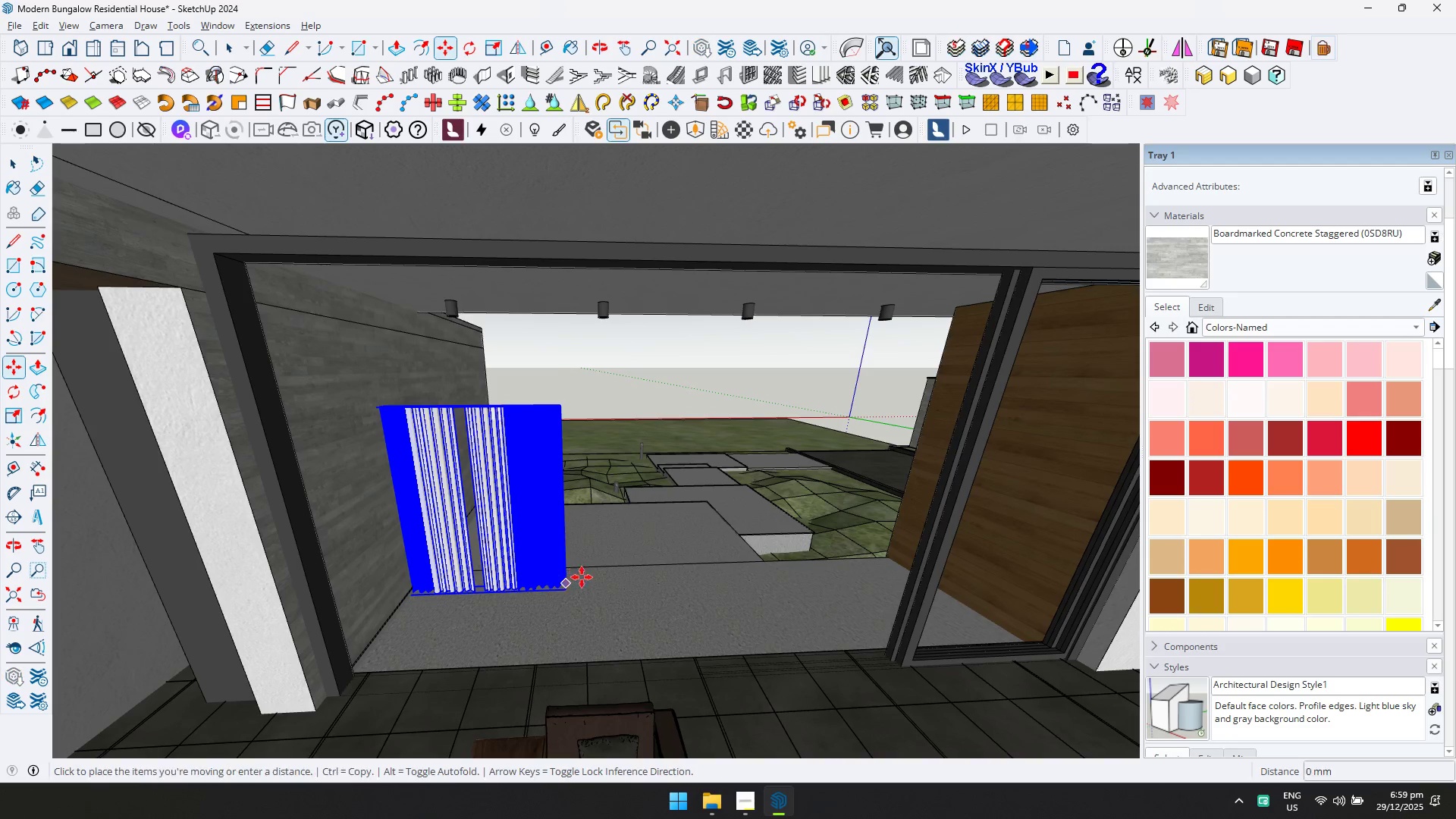 
hold_key(key=ShiftLeft, duration=0.45)
 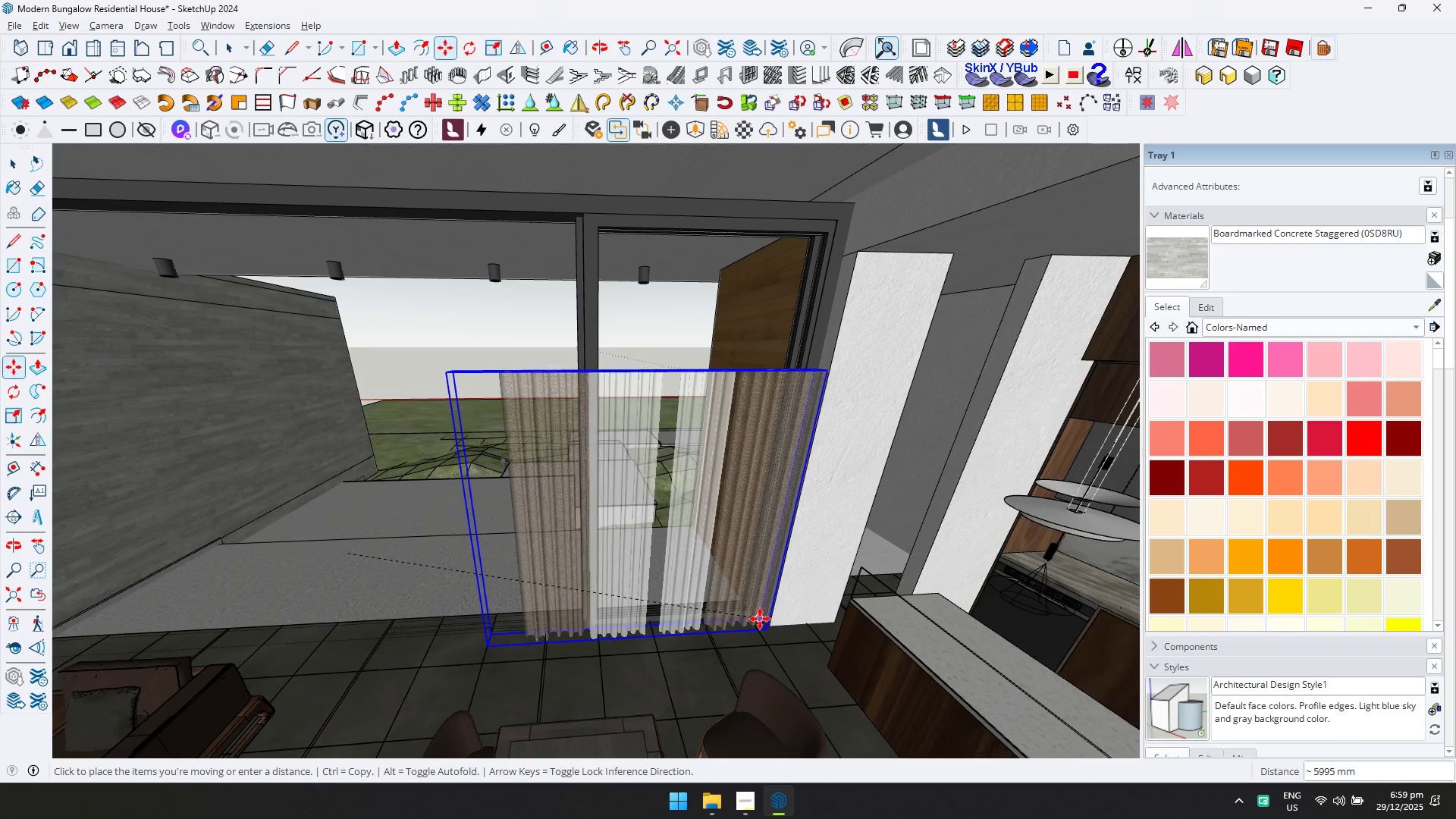 
left_click([760, 619])
 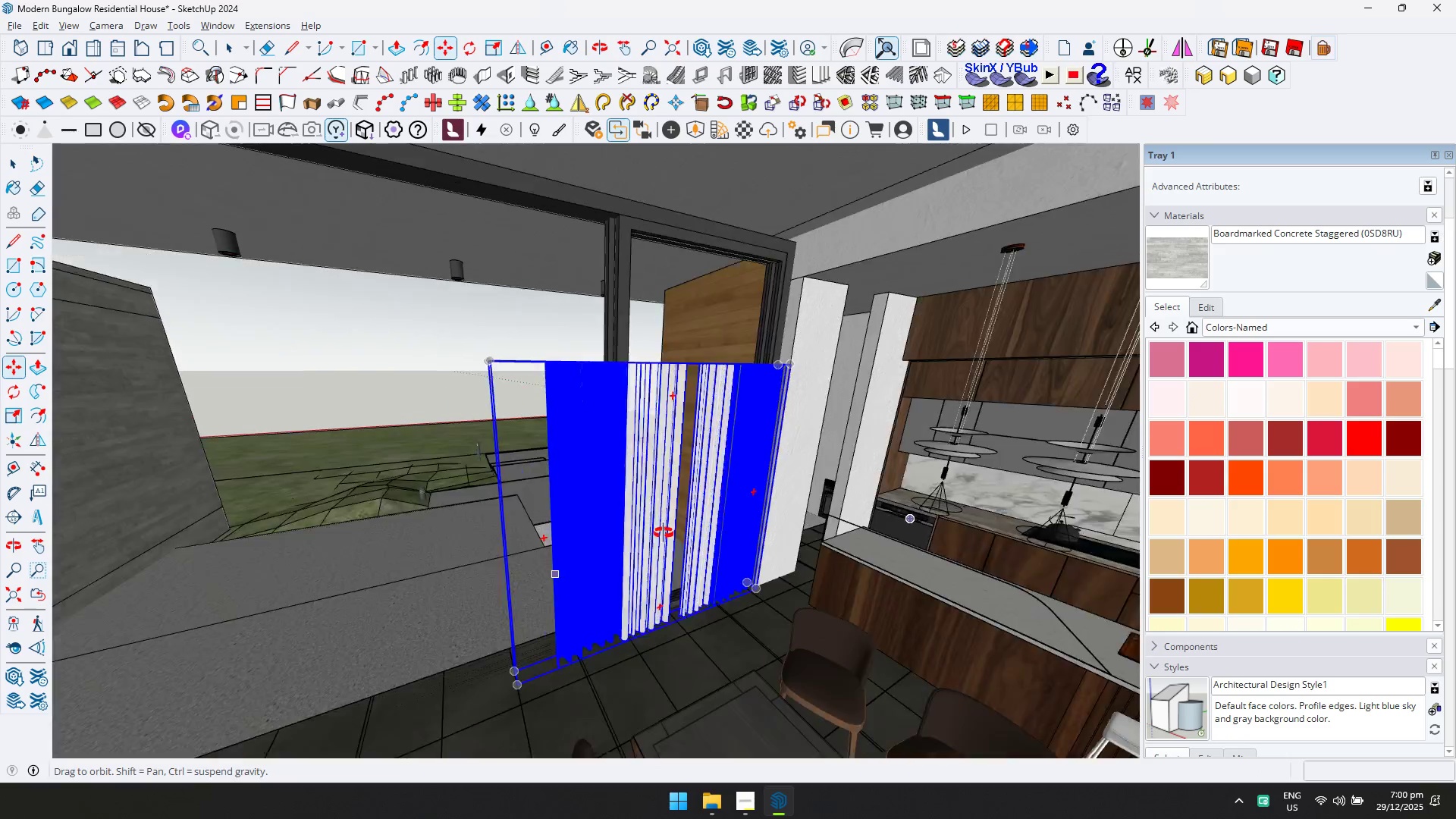 
key(S)
 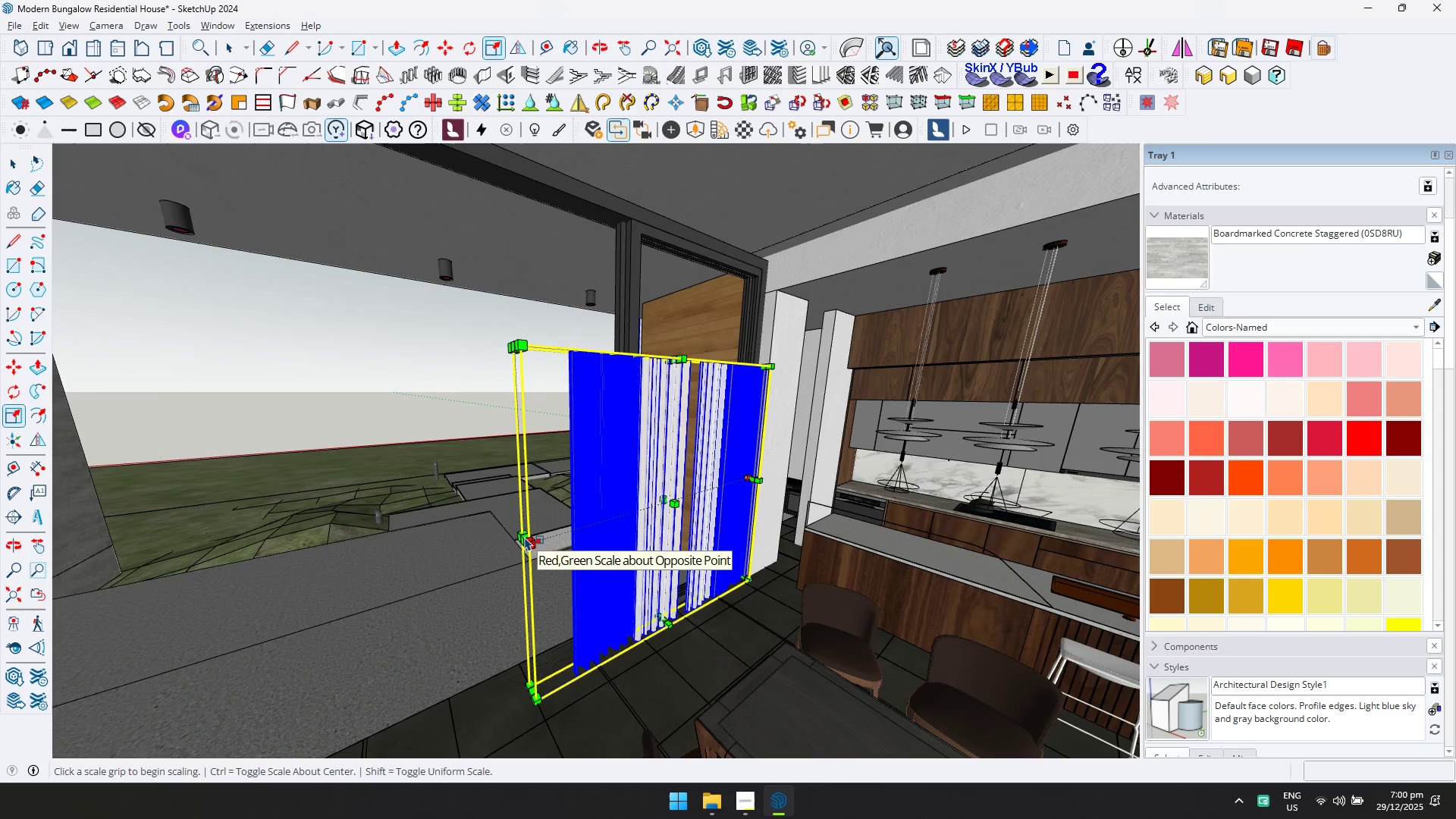 
left_click([523, 535])
 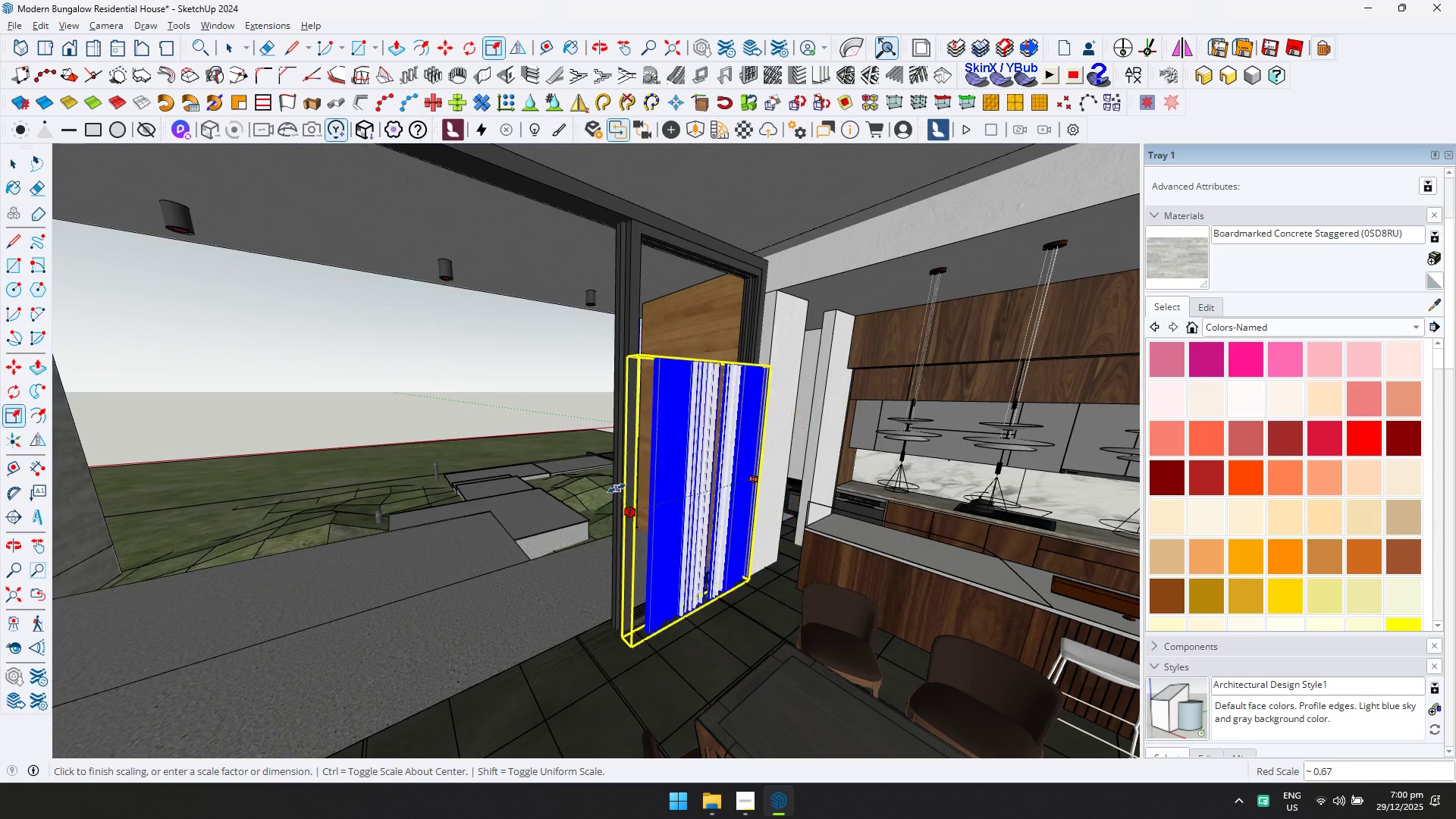 
left_click([618, 482])
 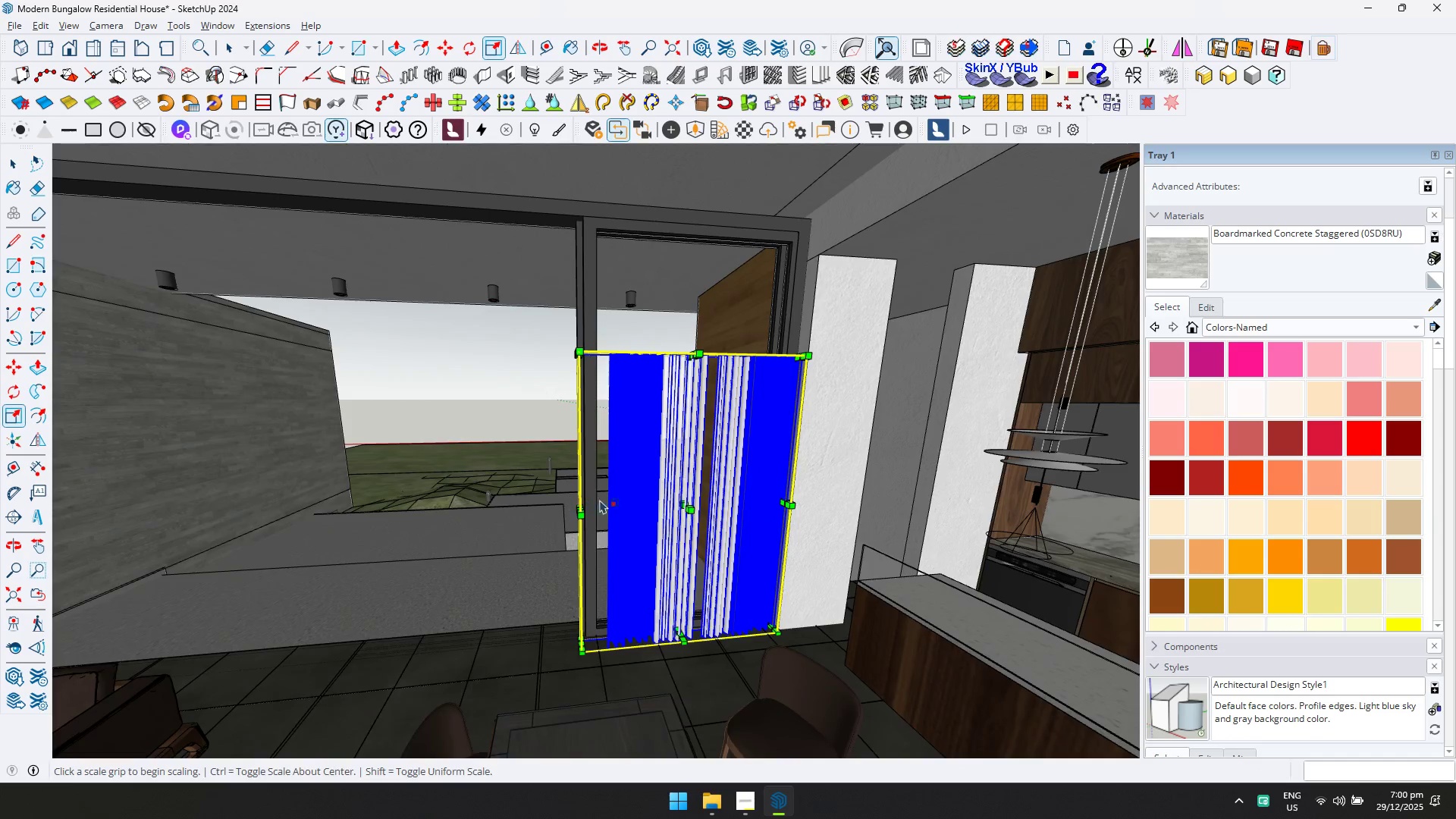 
scroll: coordinate [584, 514], scroll_direction: up, amount: 4.0
 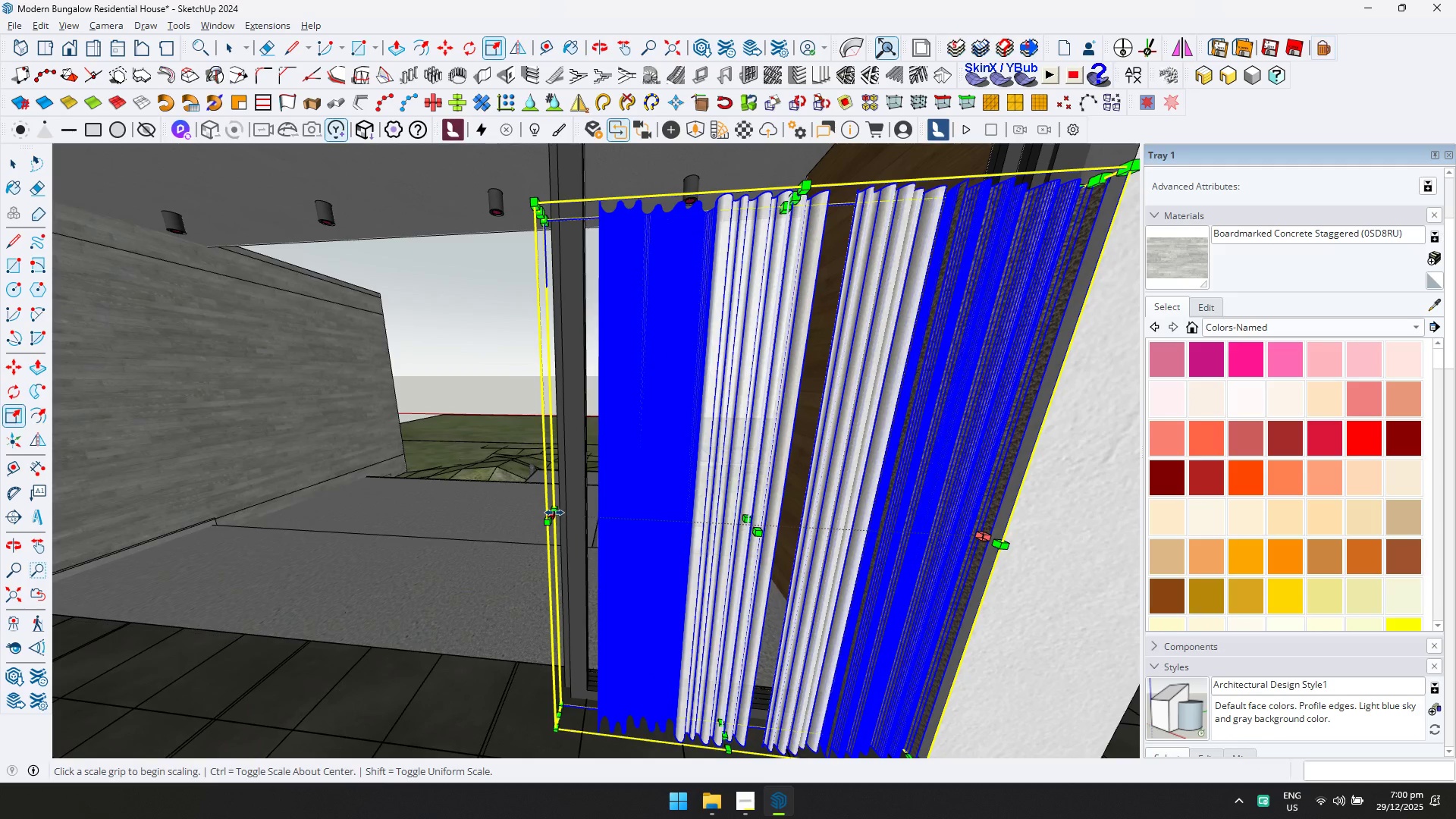 
left_click([554, 513])
 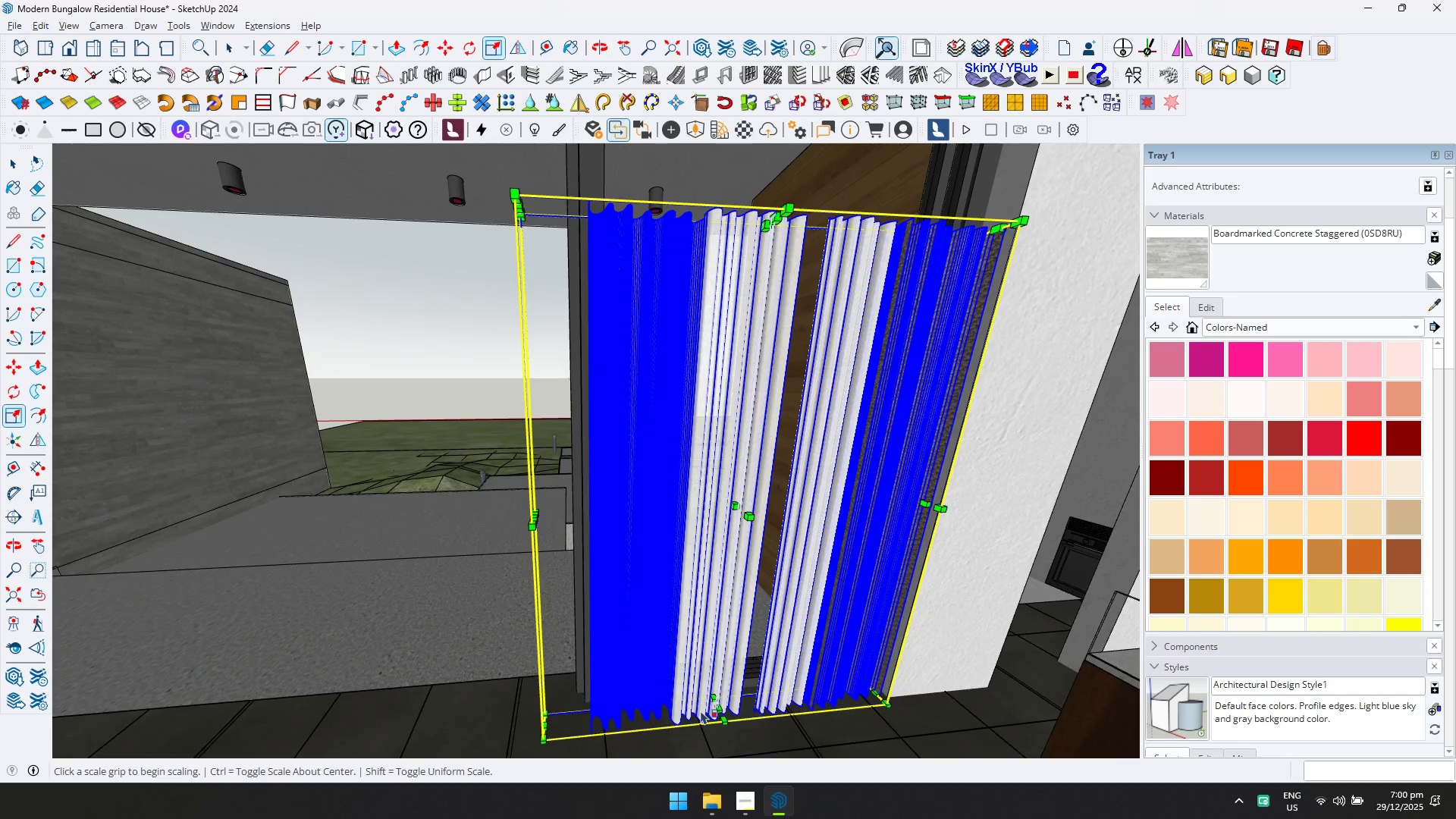 
left_click_drag(start_coordinate=[723, 708], to_coordinate=[714, 708])
 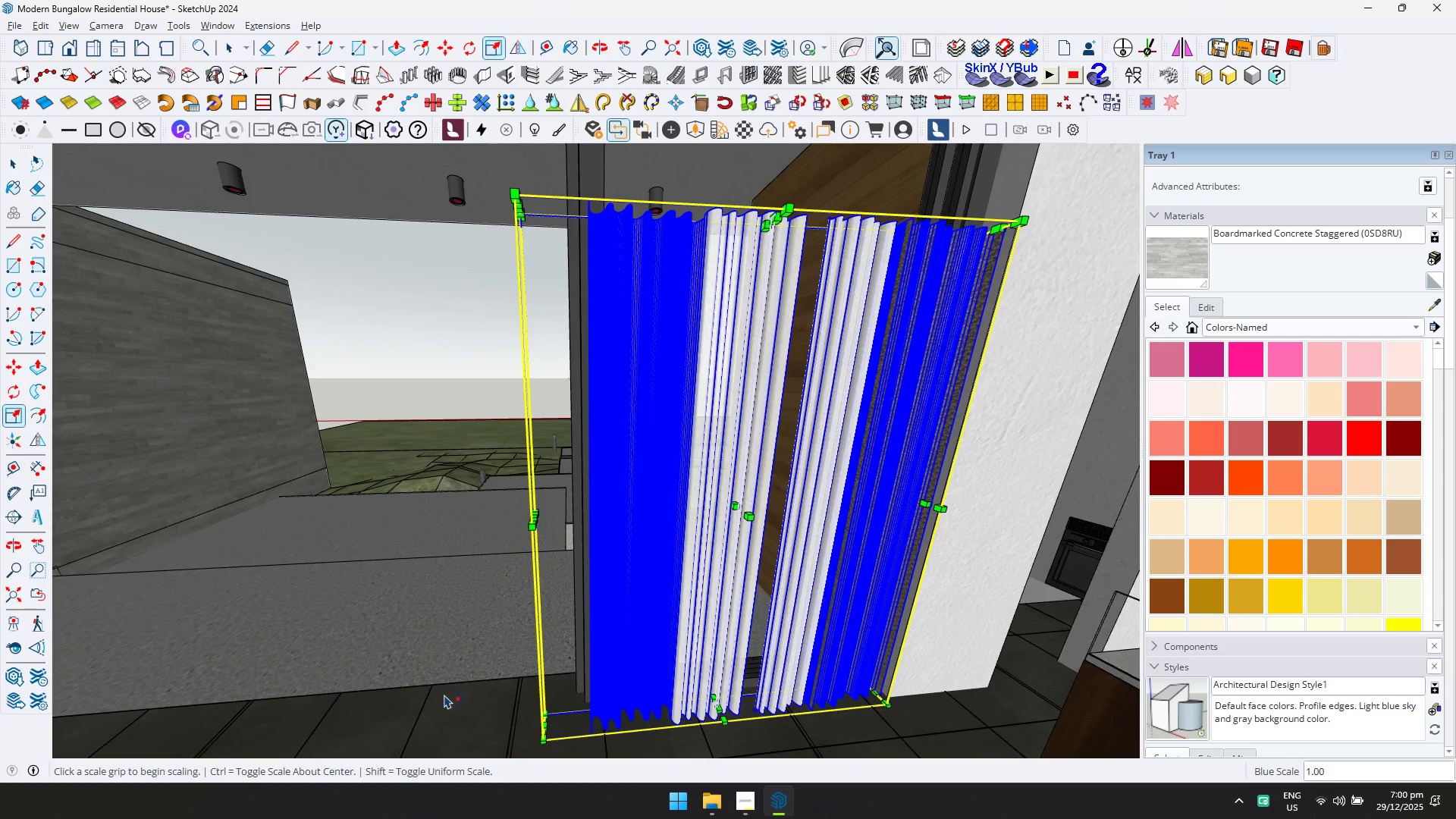 
double_click([444, 695])
 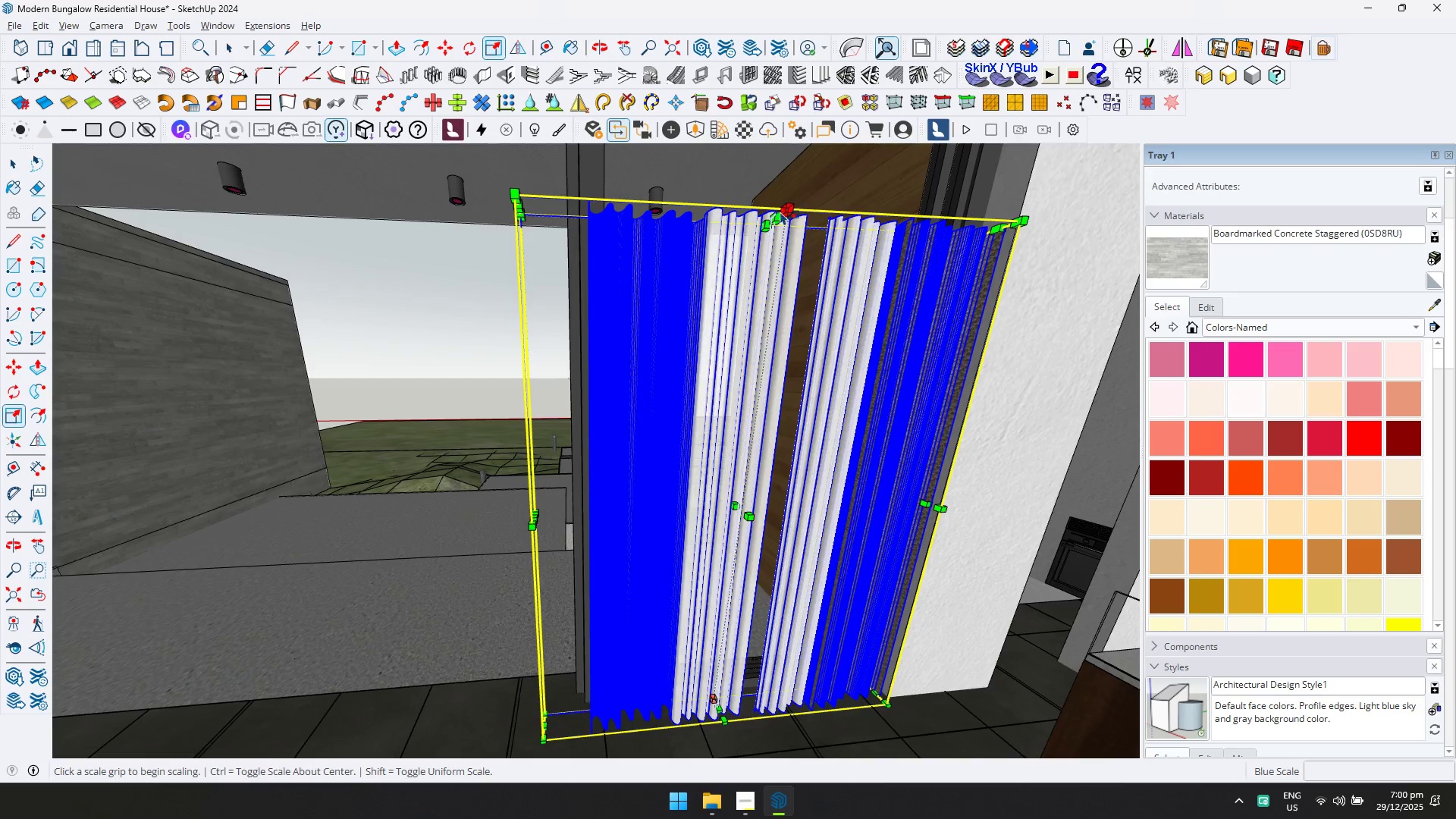 
left_click([774, 217])
 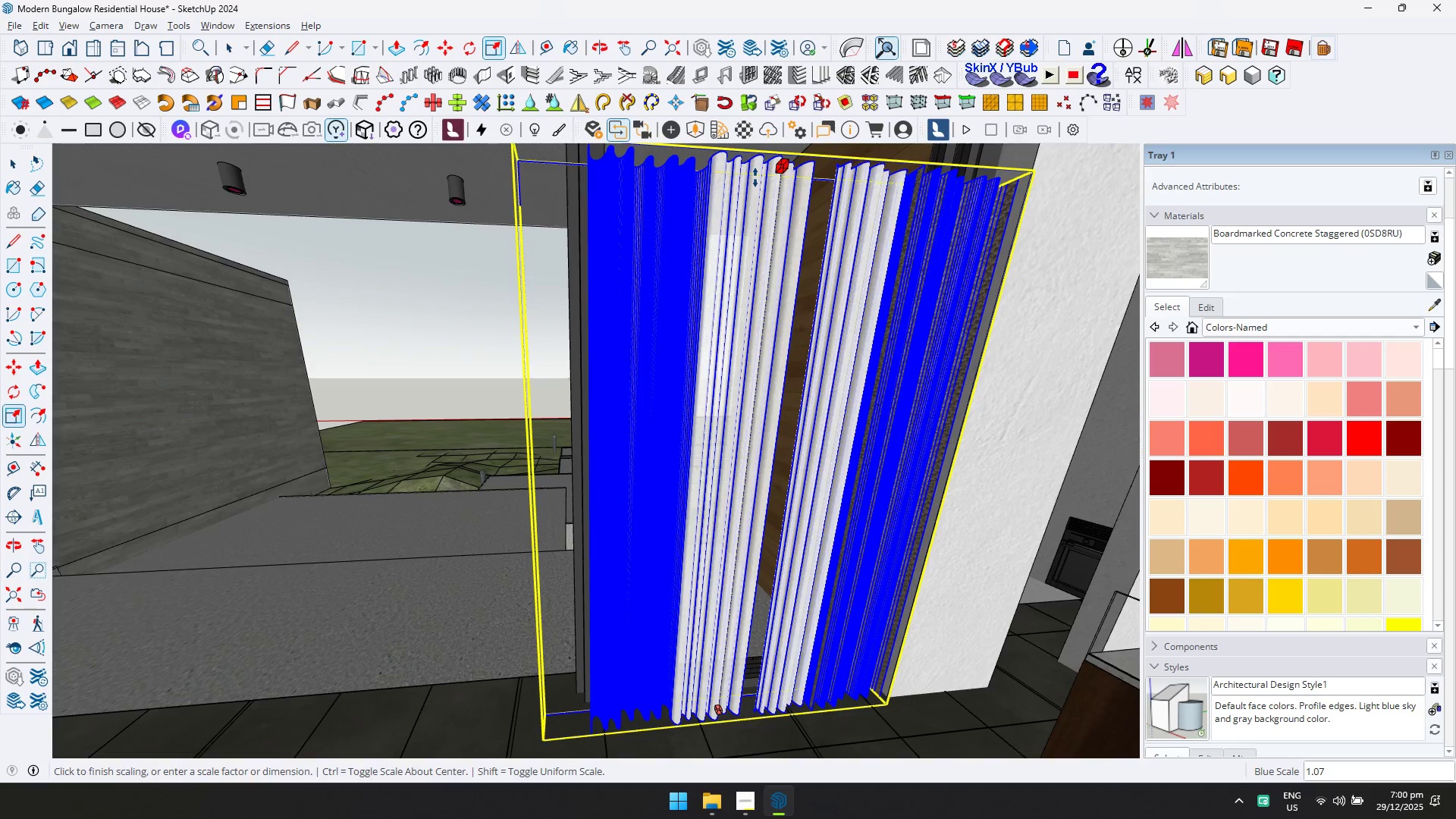 
key(Shift+ShiftLeft)
 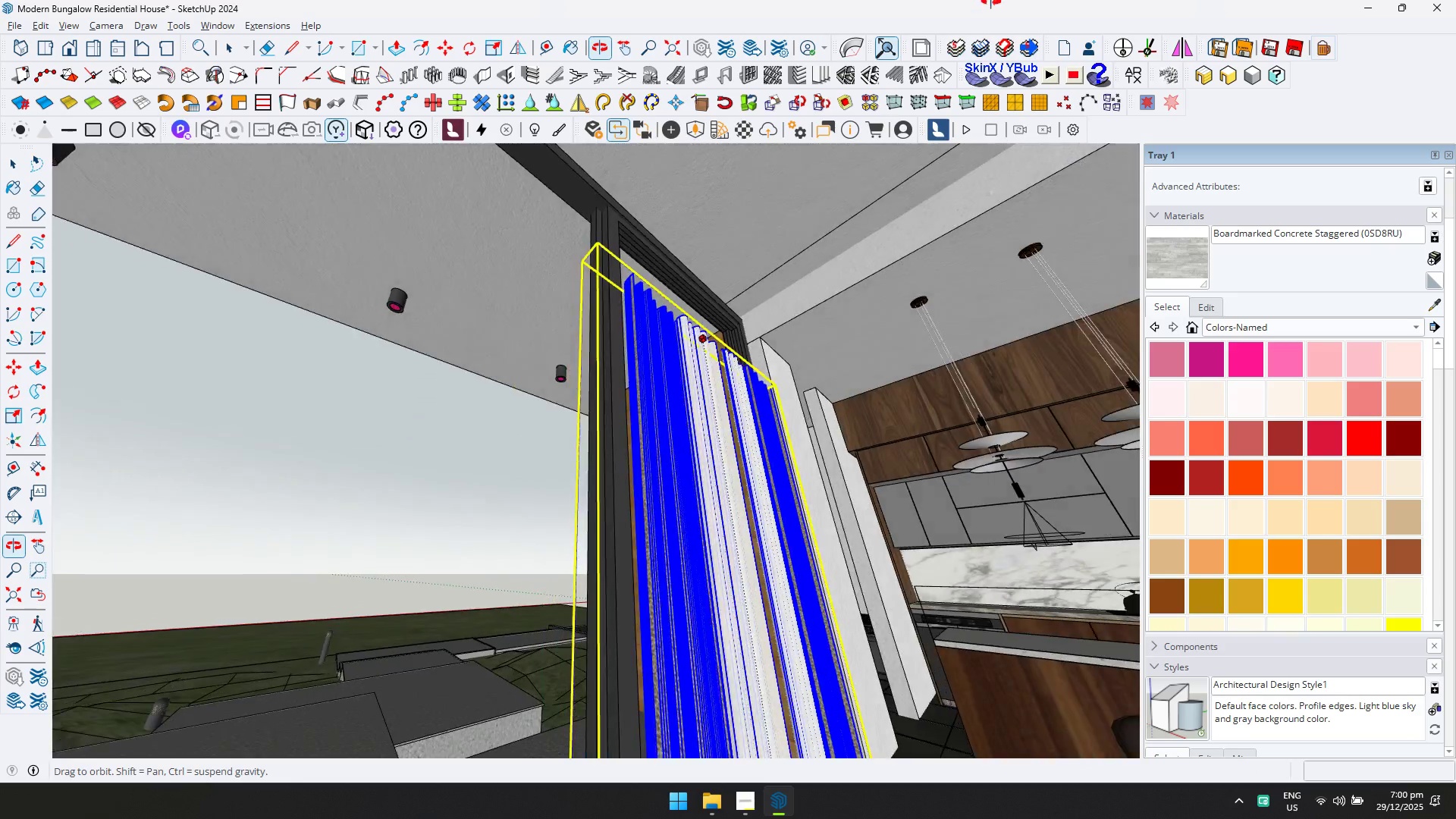 
key(Shift+ShiftLeft)
 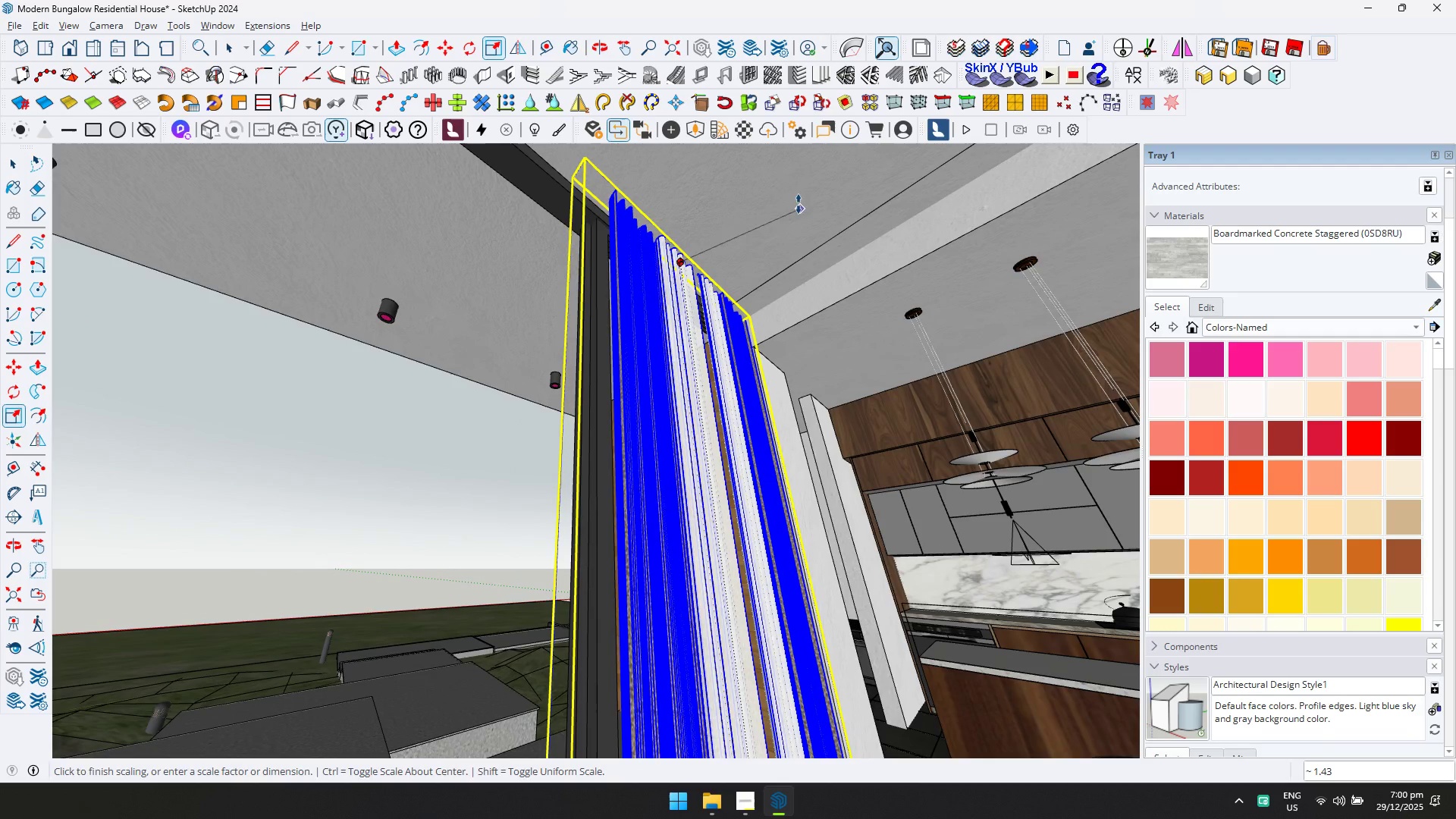 
left_click([789, 187])
 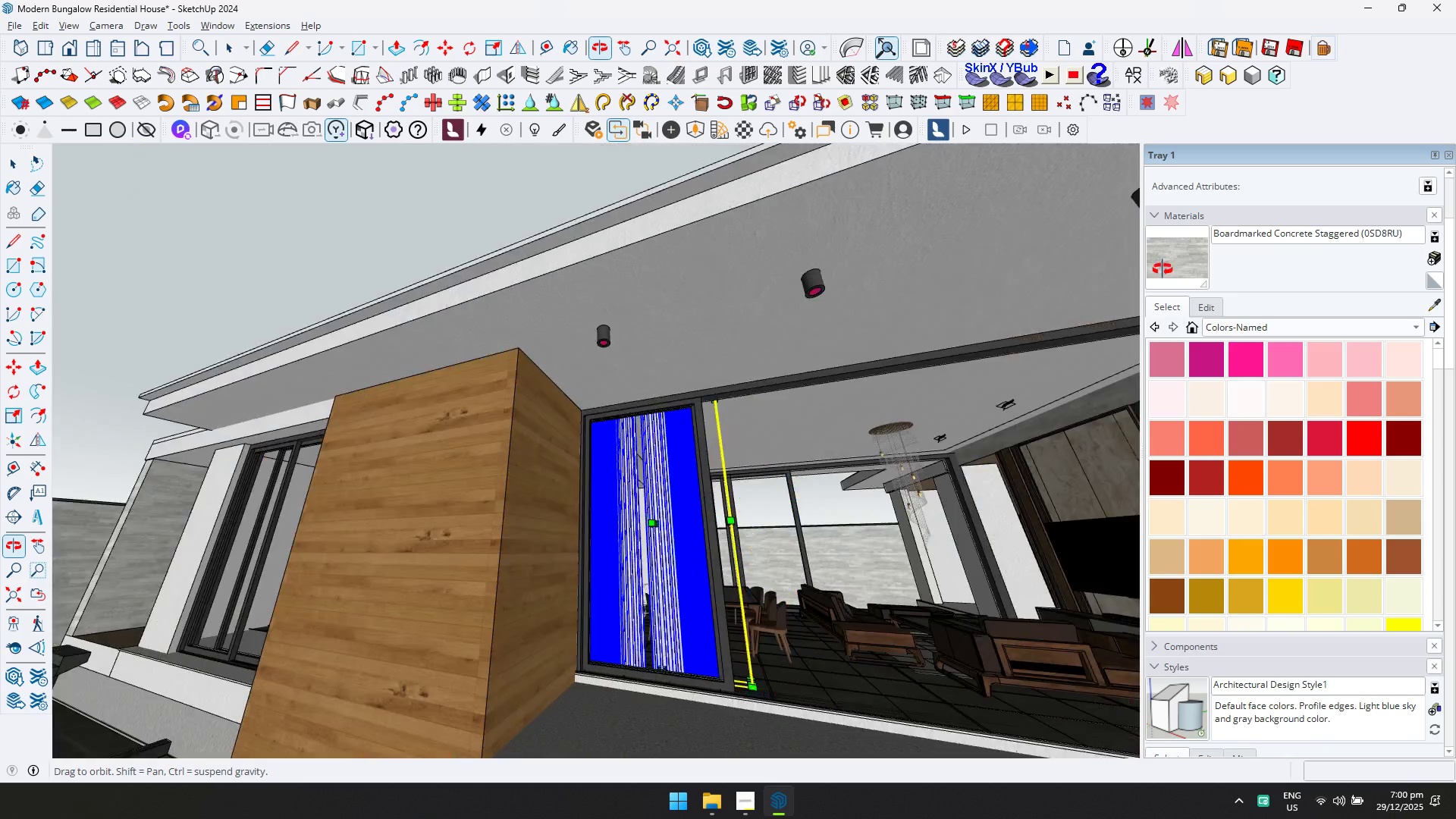 
key(Space)
 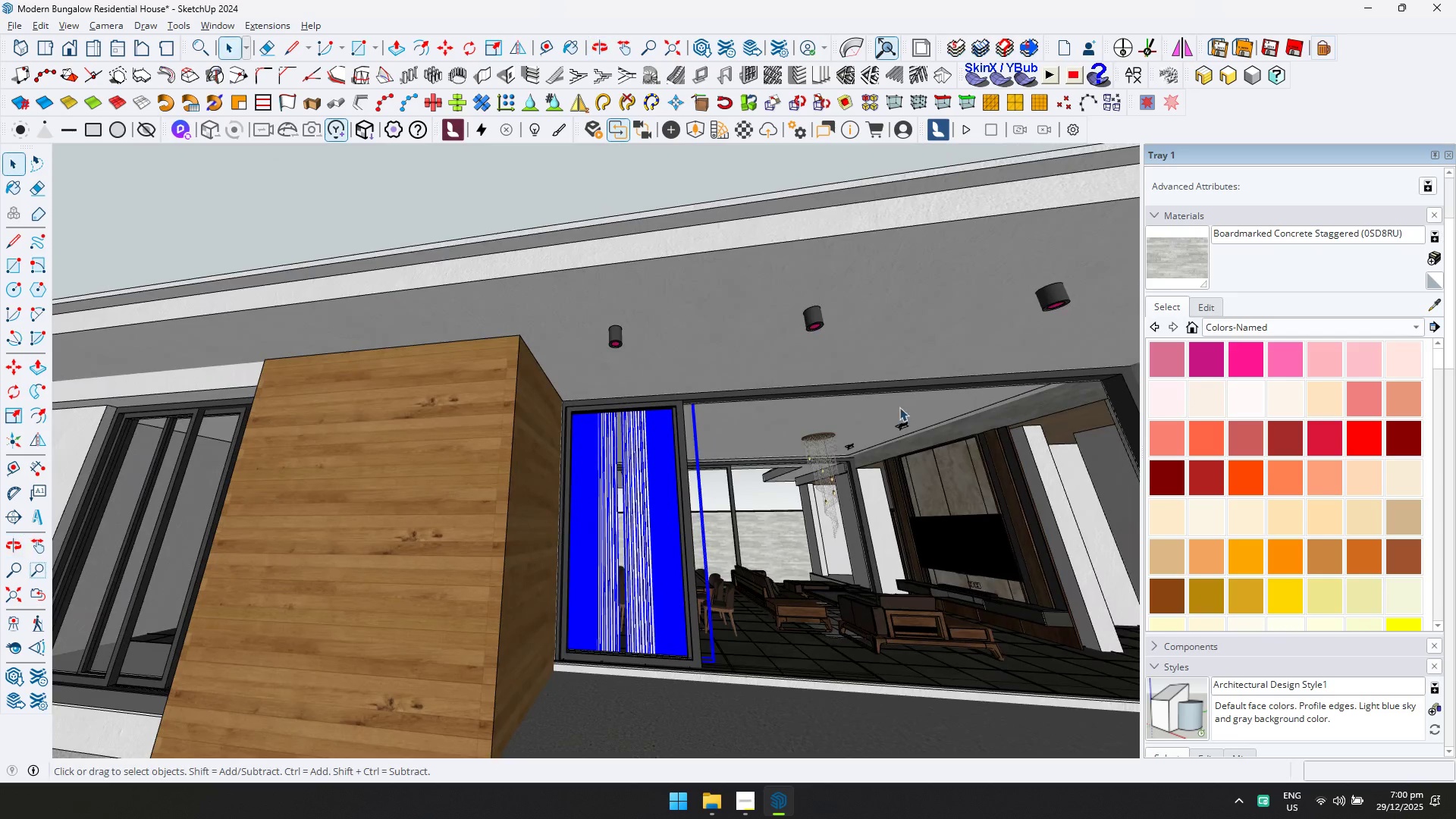 
key(Escape)
 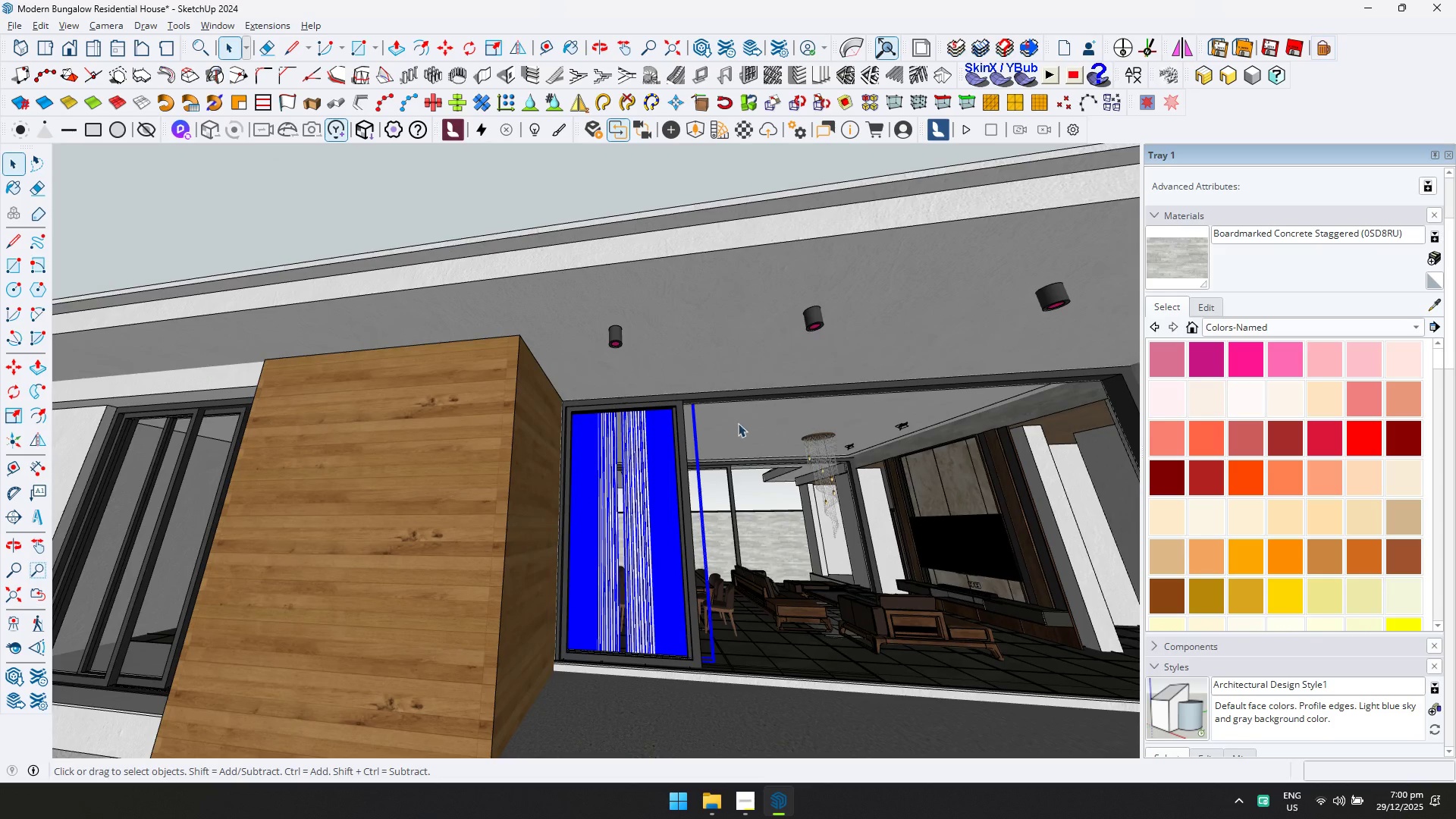 
scroll: coordinate [674, 419], scroll_direction: down, amount: 4.0
 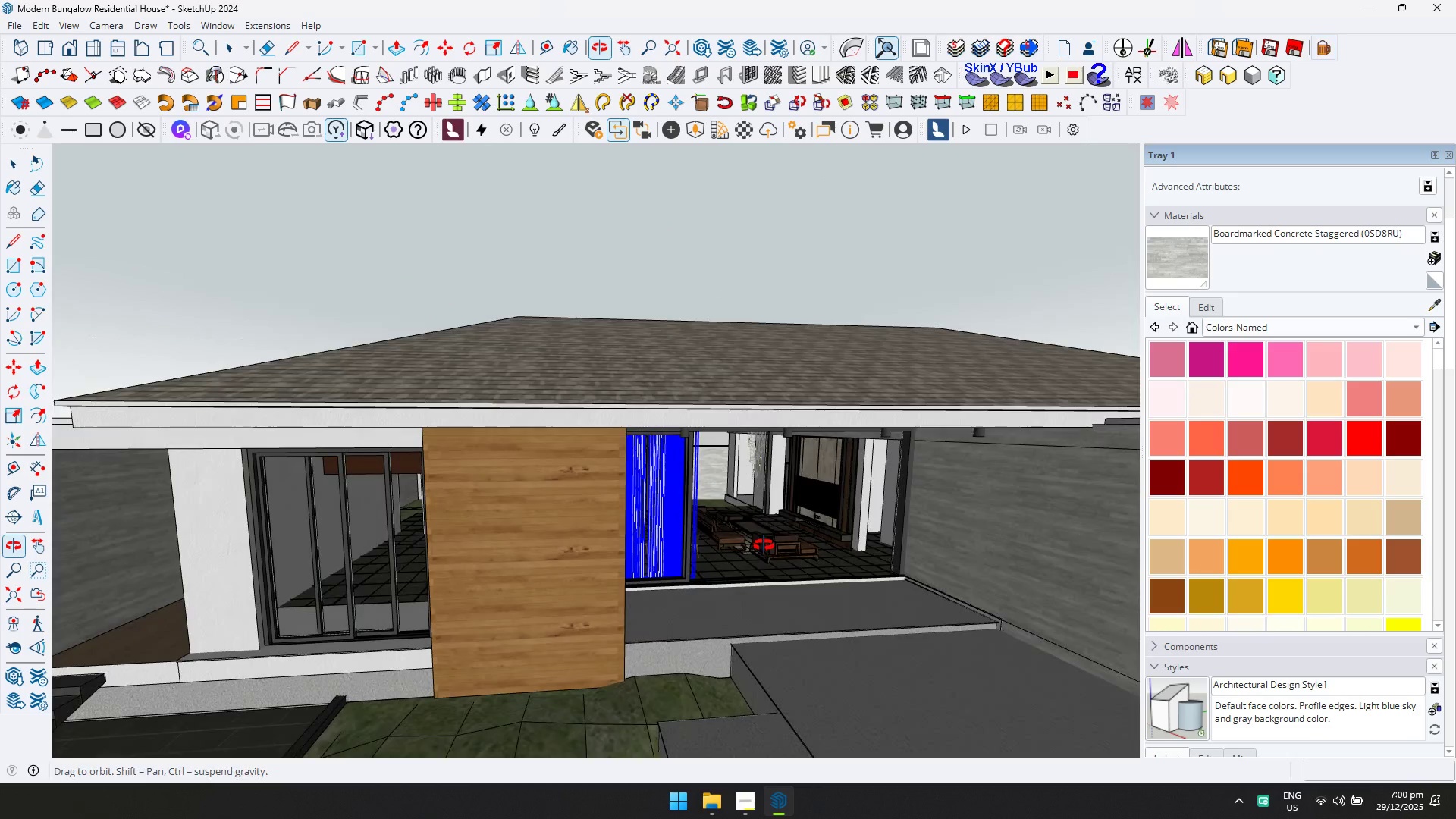 
scroll: coordinate [586, 557], scroll_direction: up, amount: 17.0
 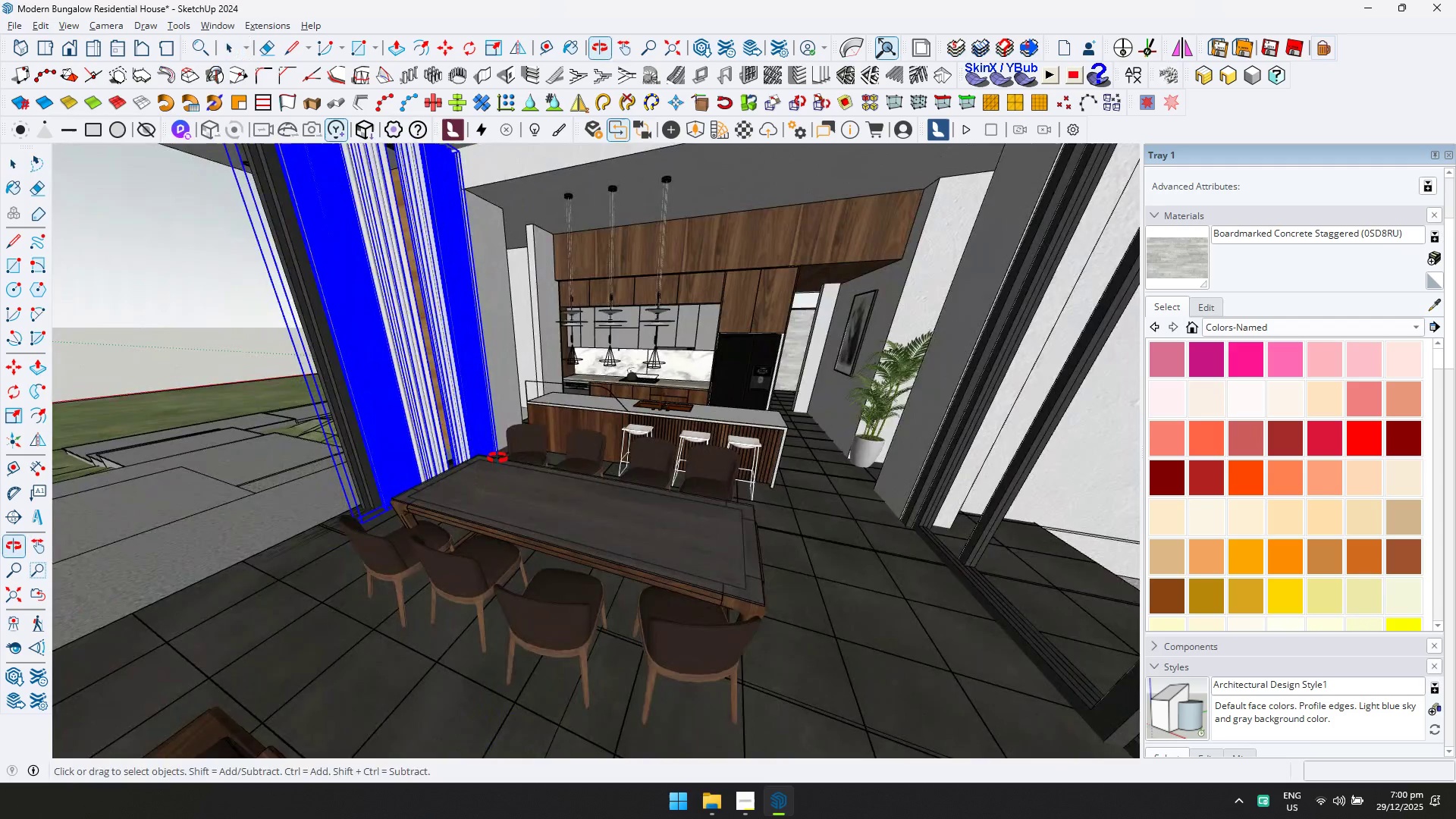 
key(Shift+ShiftLeft)
 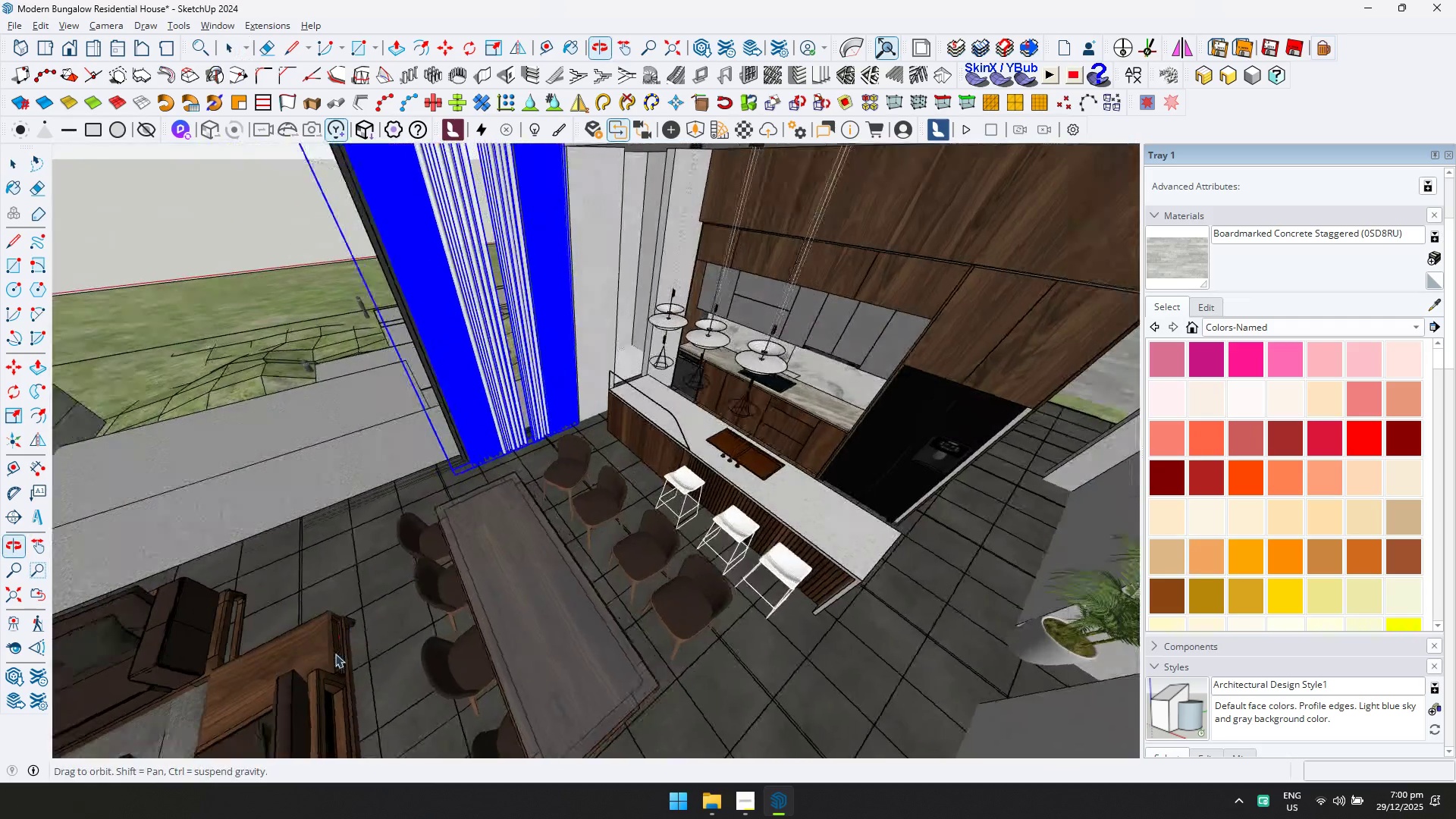 
key(M)
 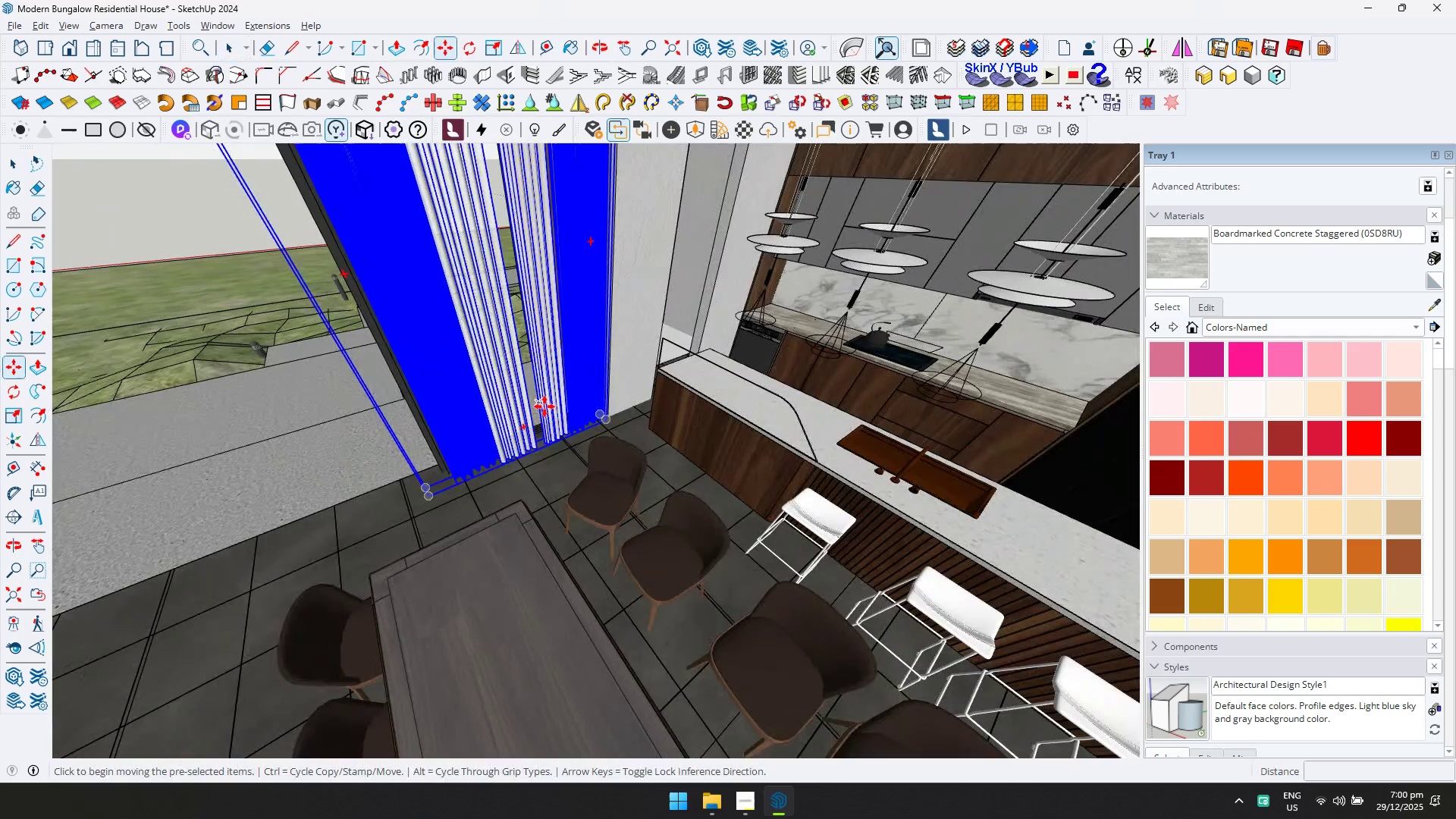 
scroll: coordinate [507, 433], scroll_direction: up, amount: 4.0
 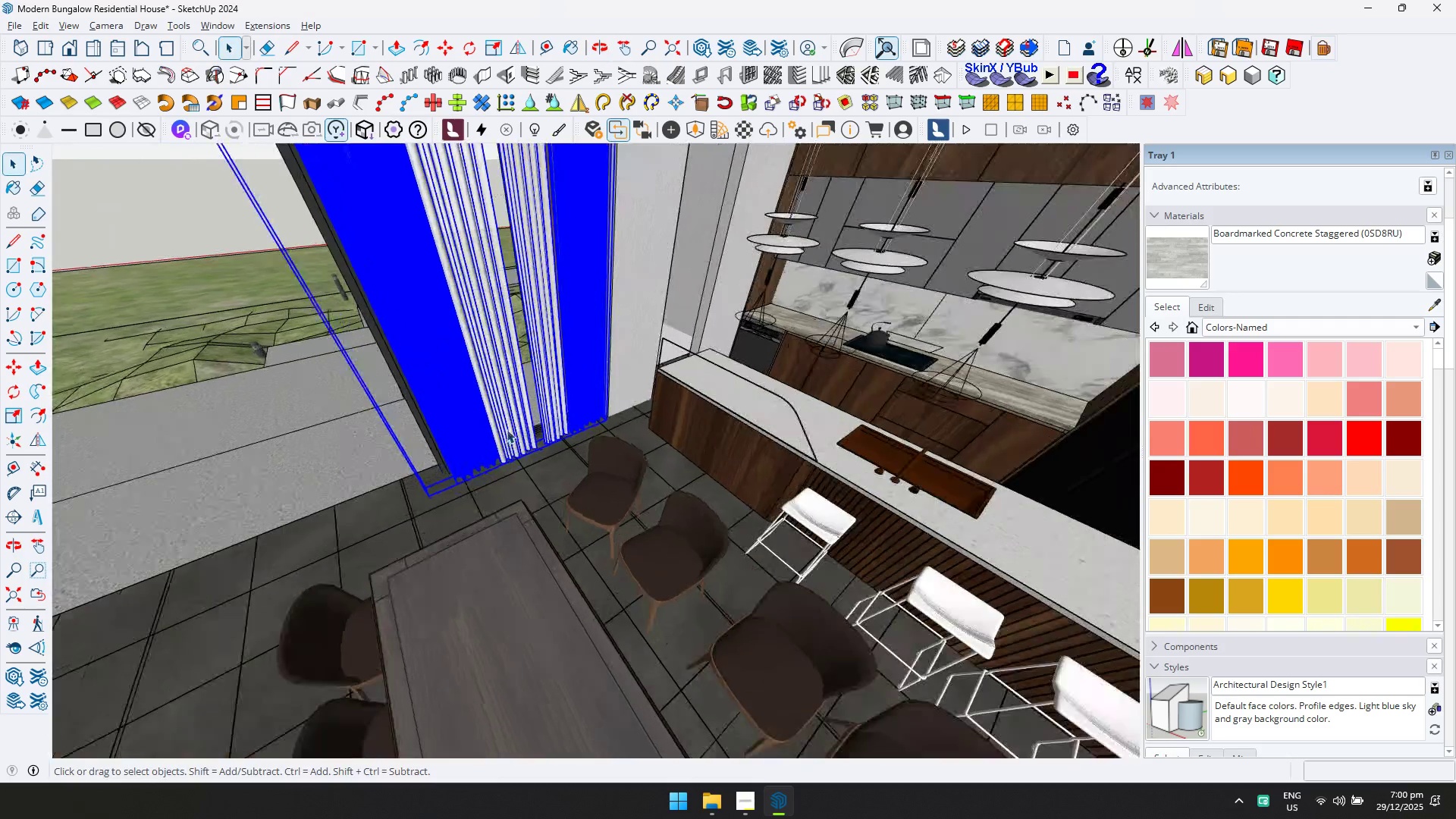 
key(Control+ControlLeft)
 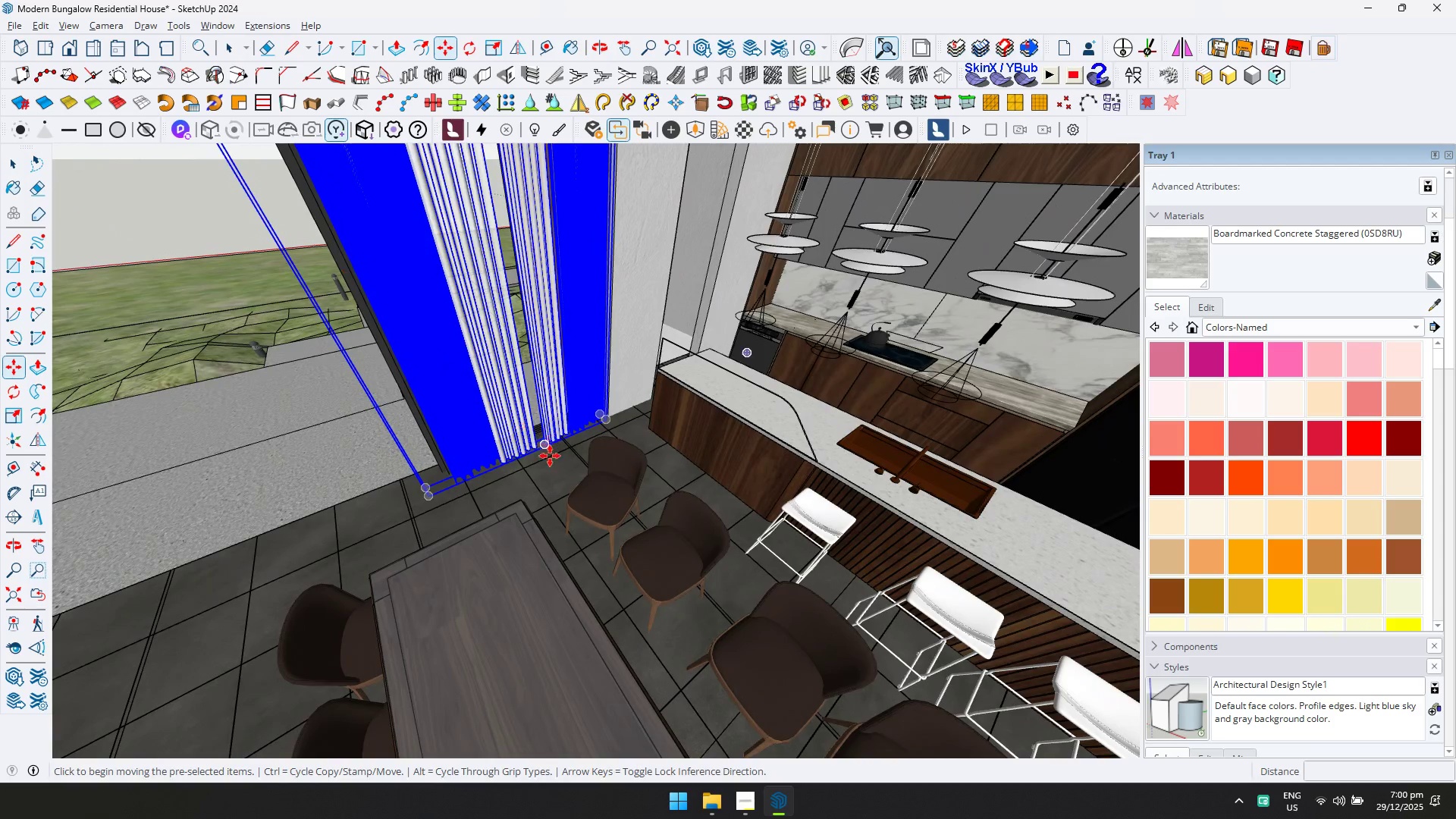 
left_click([557, 469])
 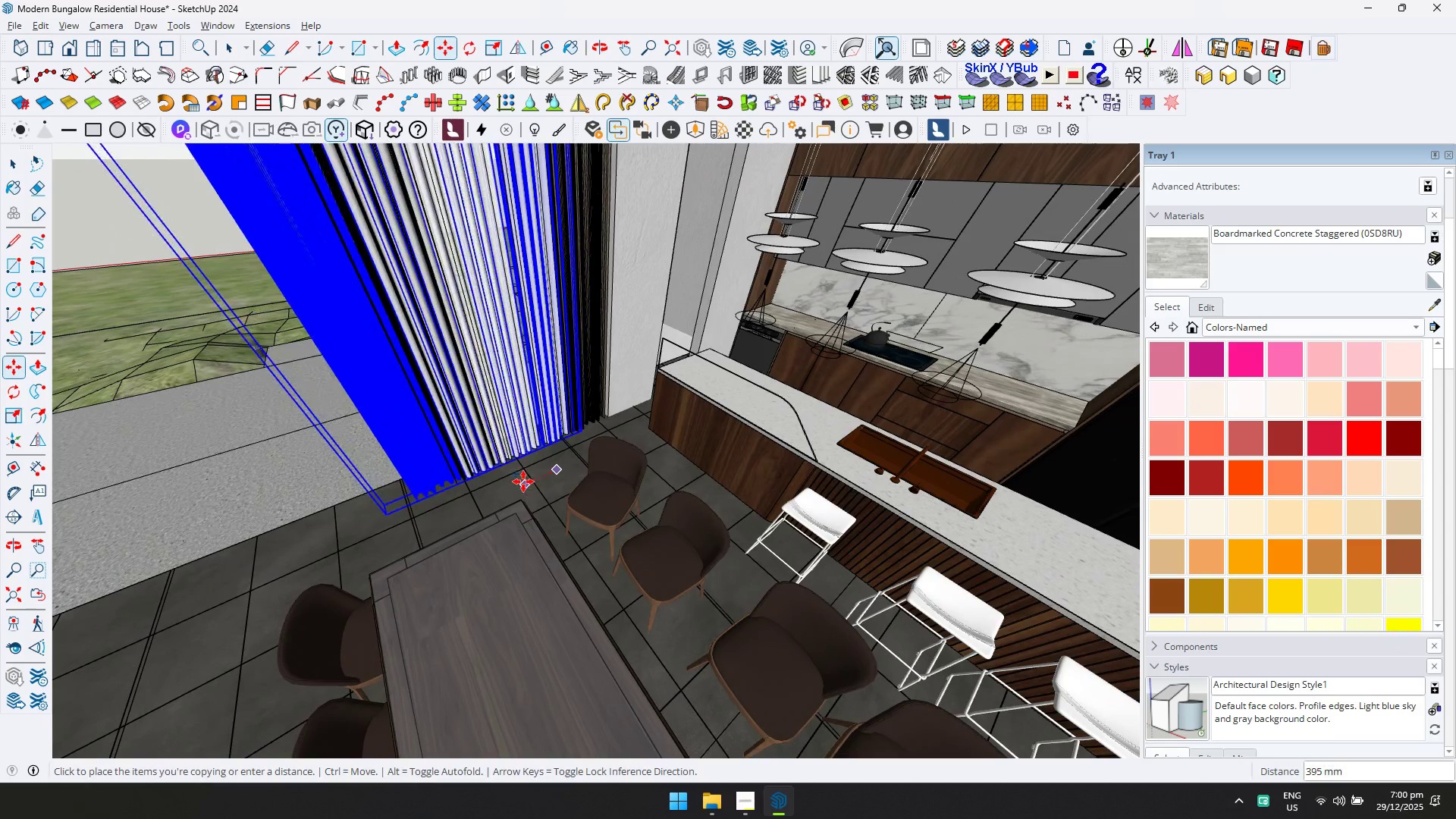 
key(ArrowLeft)
 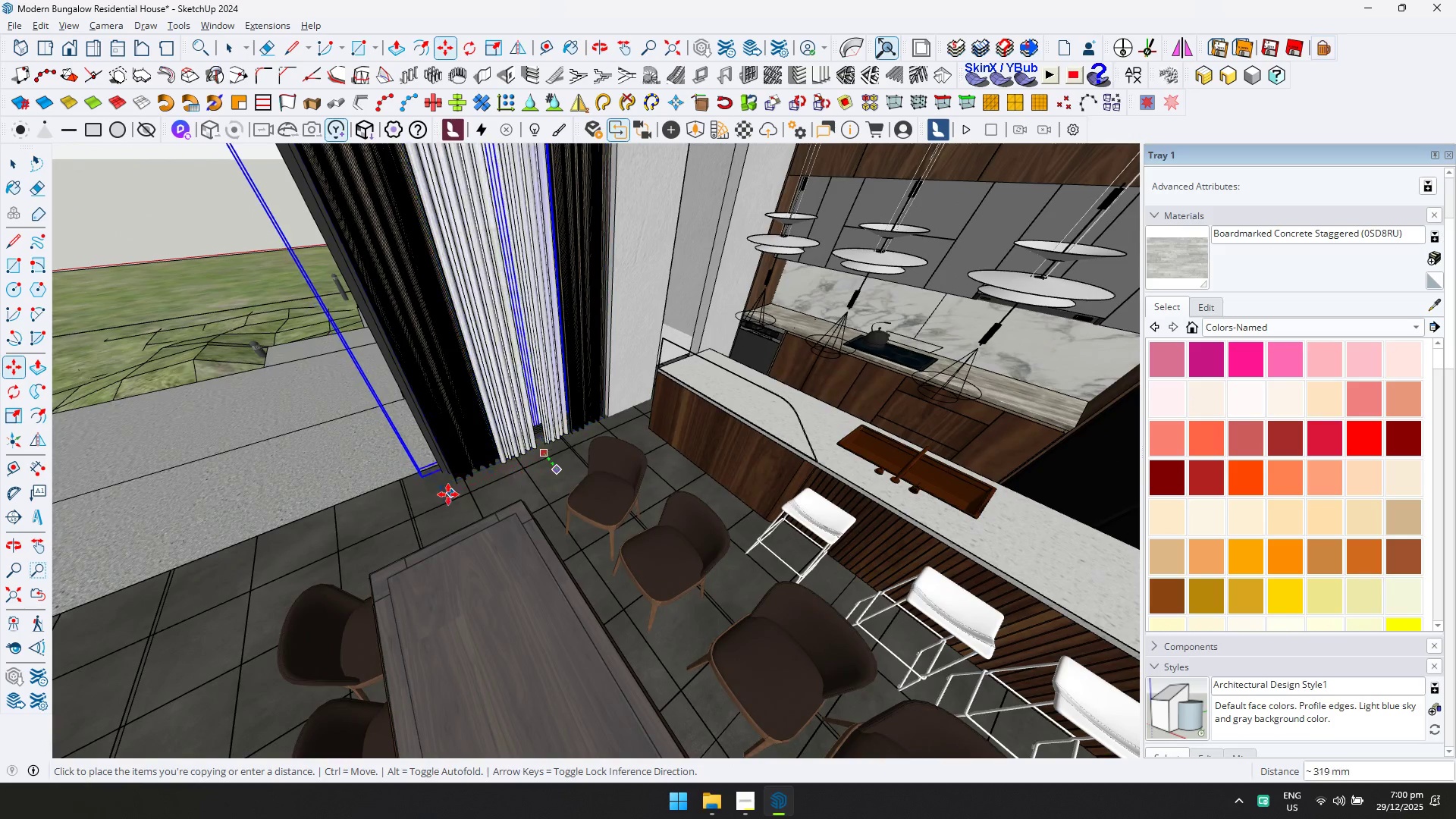 
key(ArrowRight)
 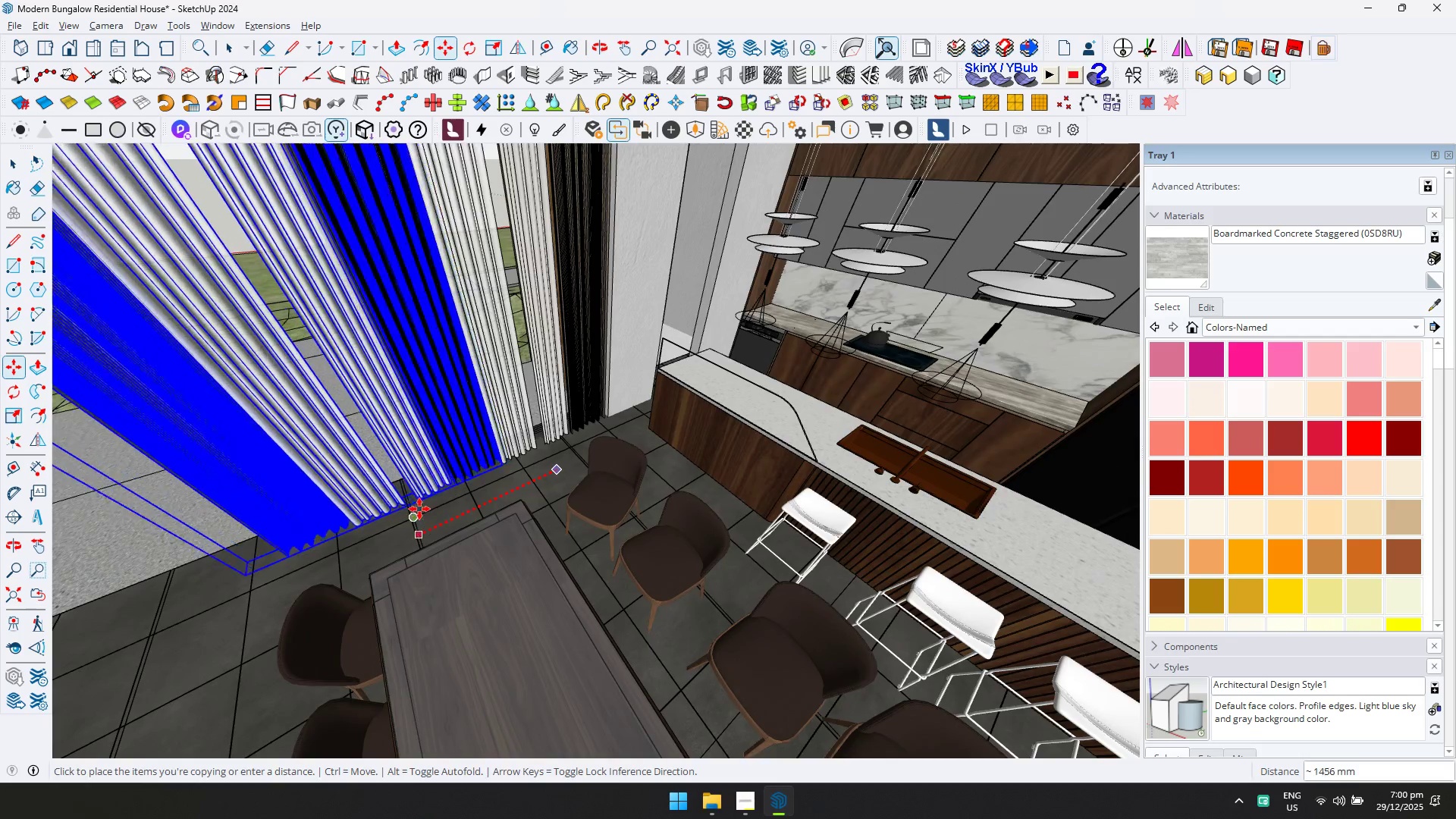 
hold_key(key=ShiftLeft, duration=0.33)
scroll: coordinate [385, 497], scroll_direction: down, amount: 4.0
 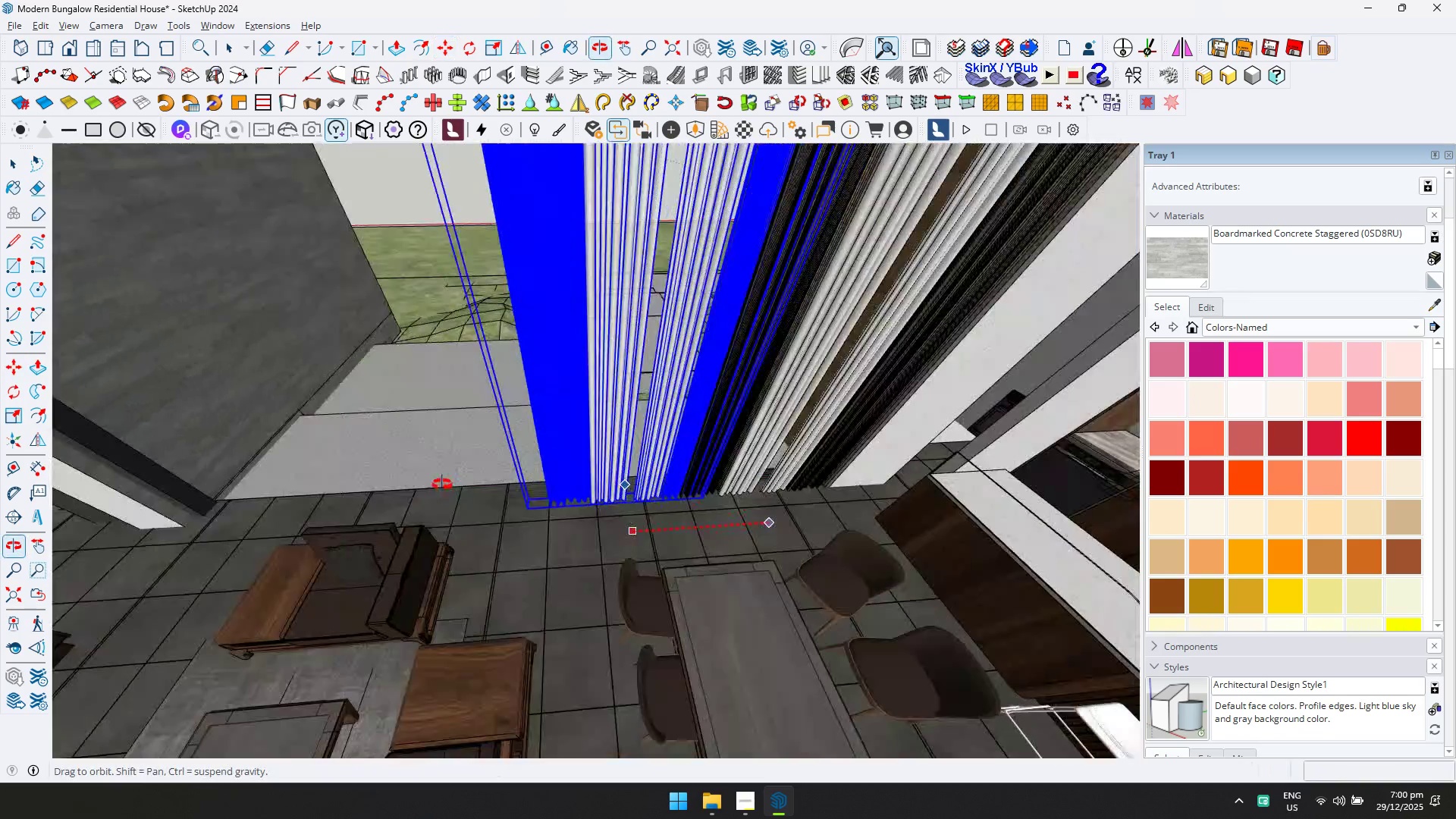 
key(Shift+ShiftLeft)
 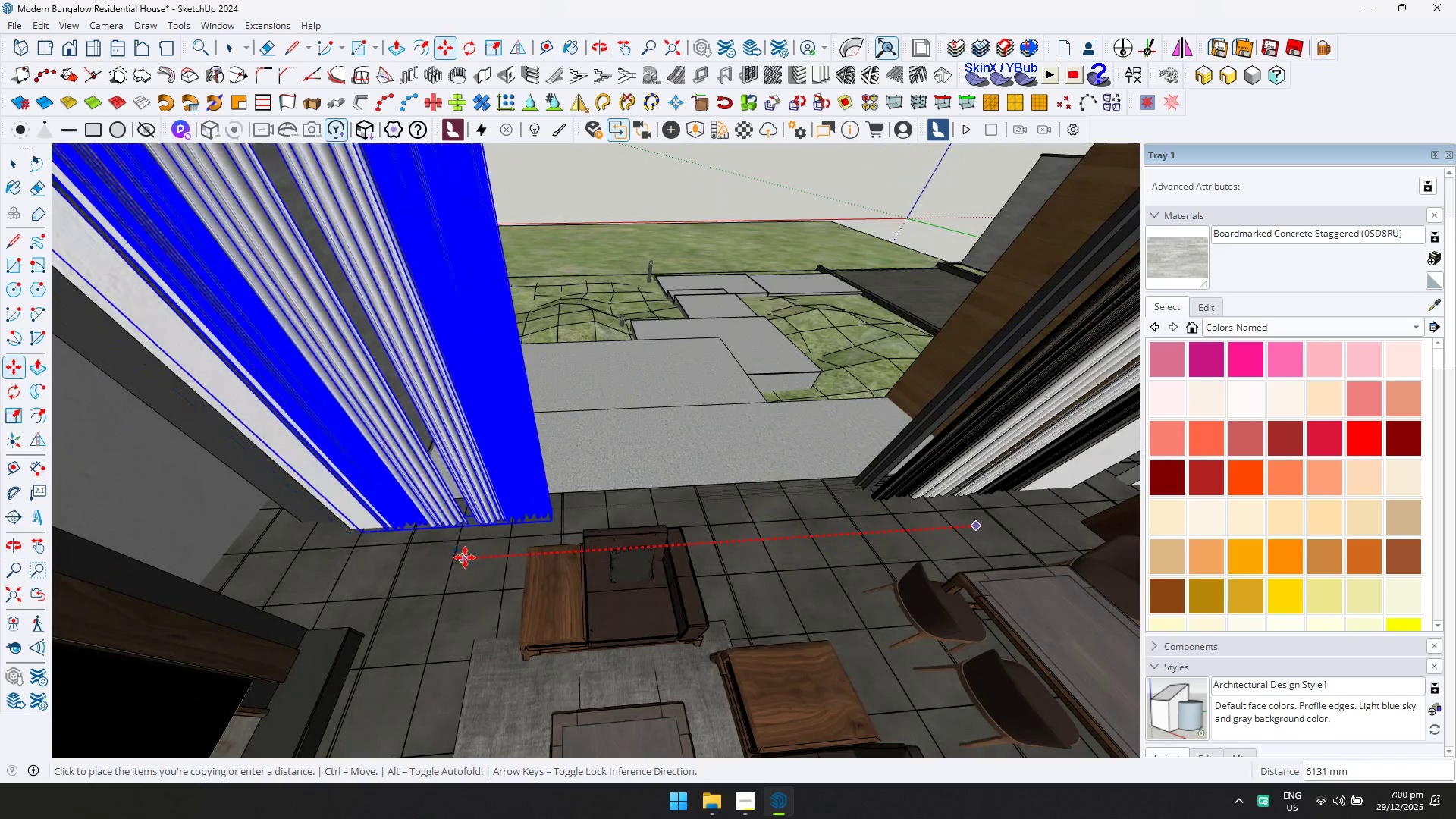 
left_click([477, 553])
 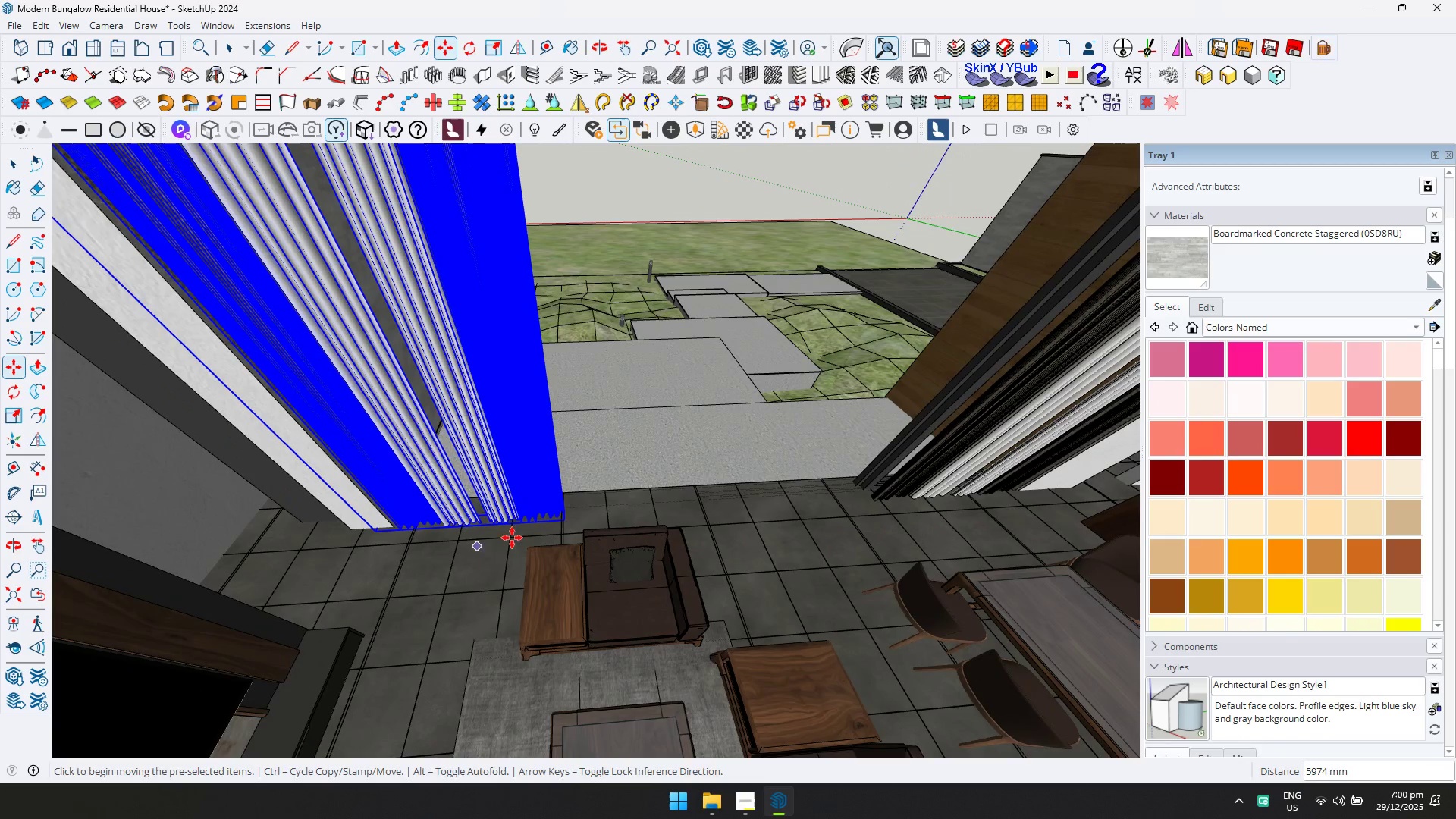 
key(S)
 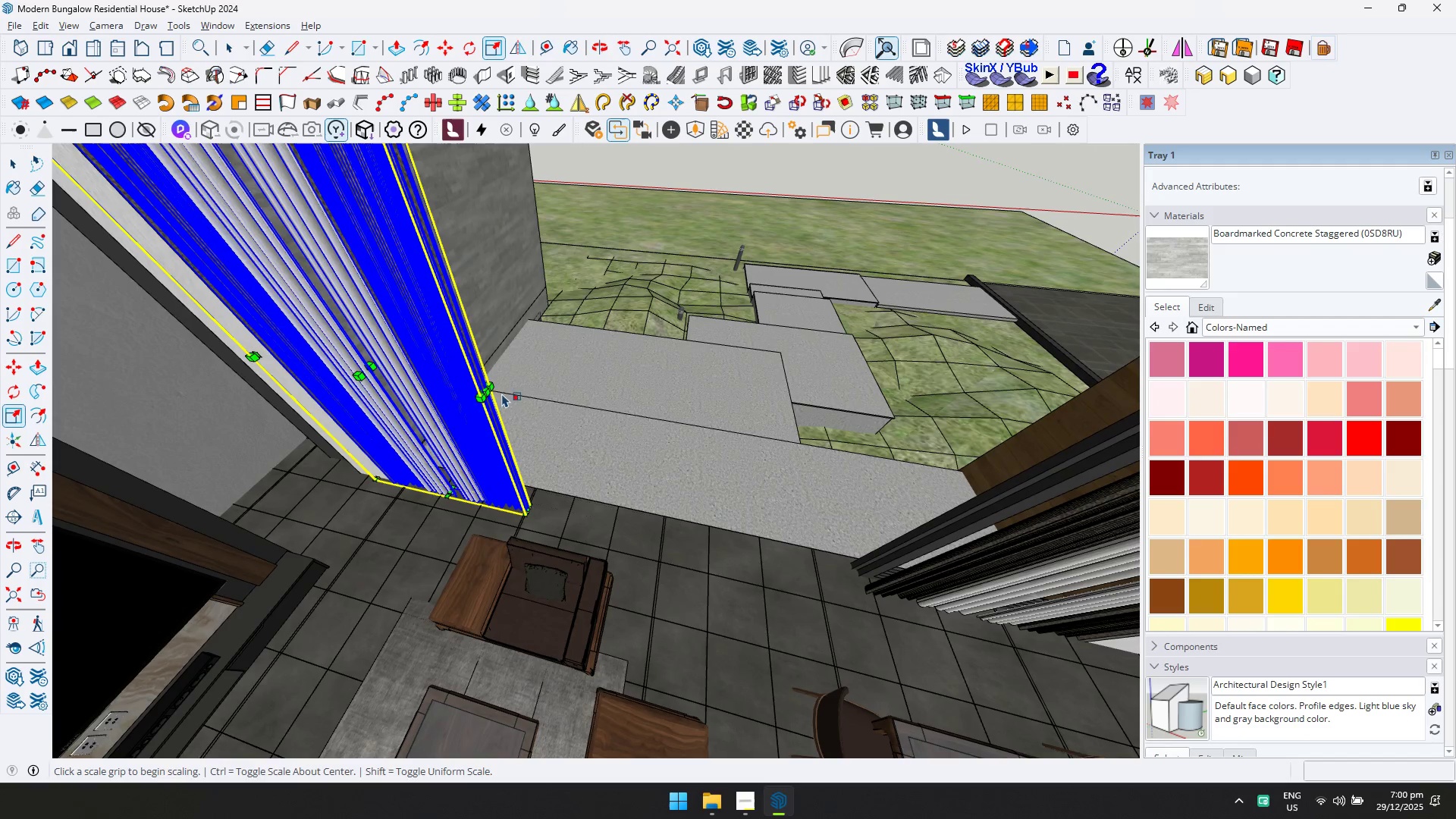 
left_click([486, 391])
 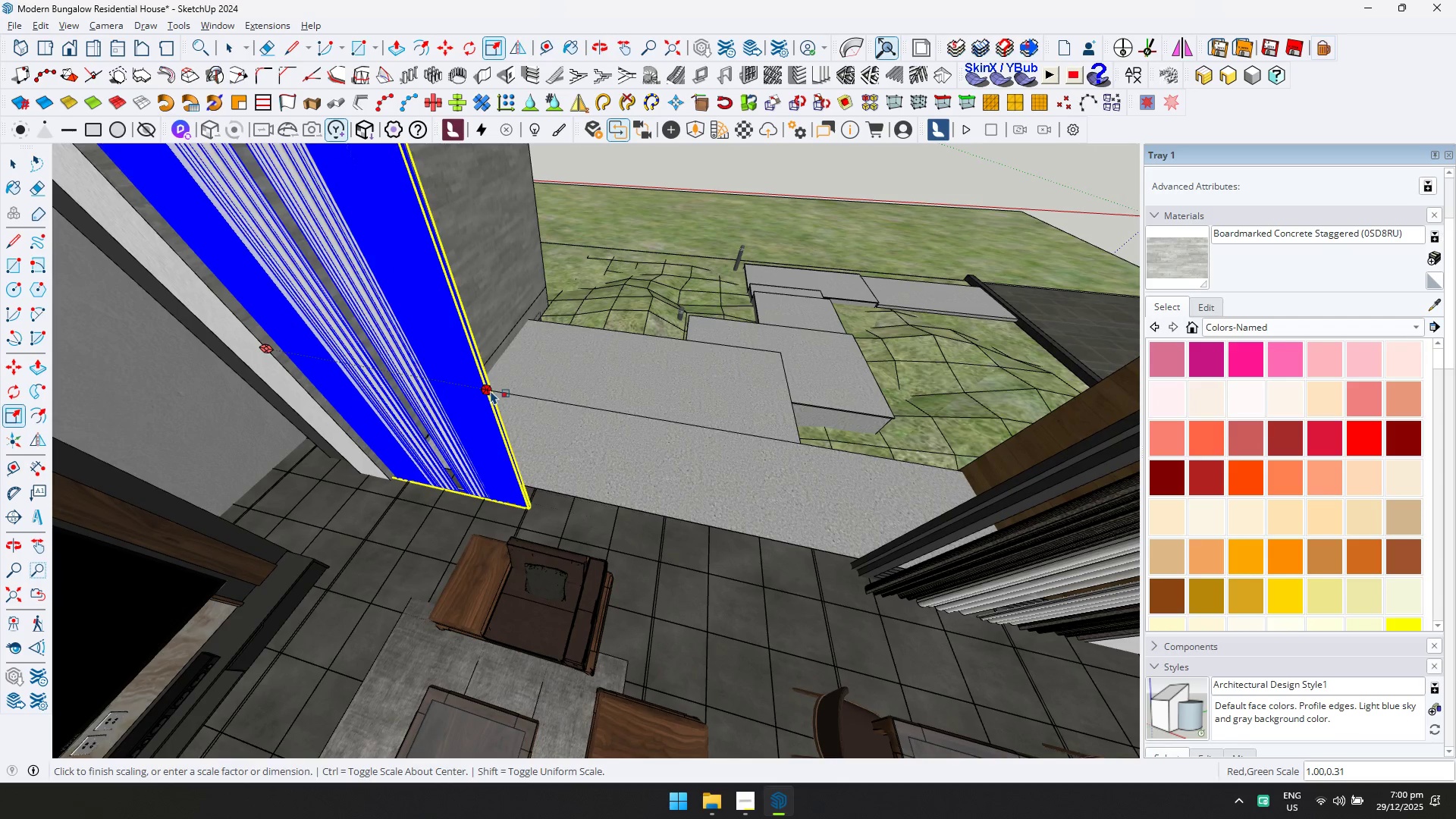 
key(Escape)
 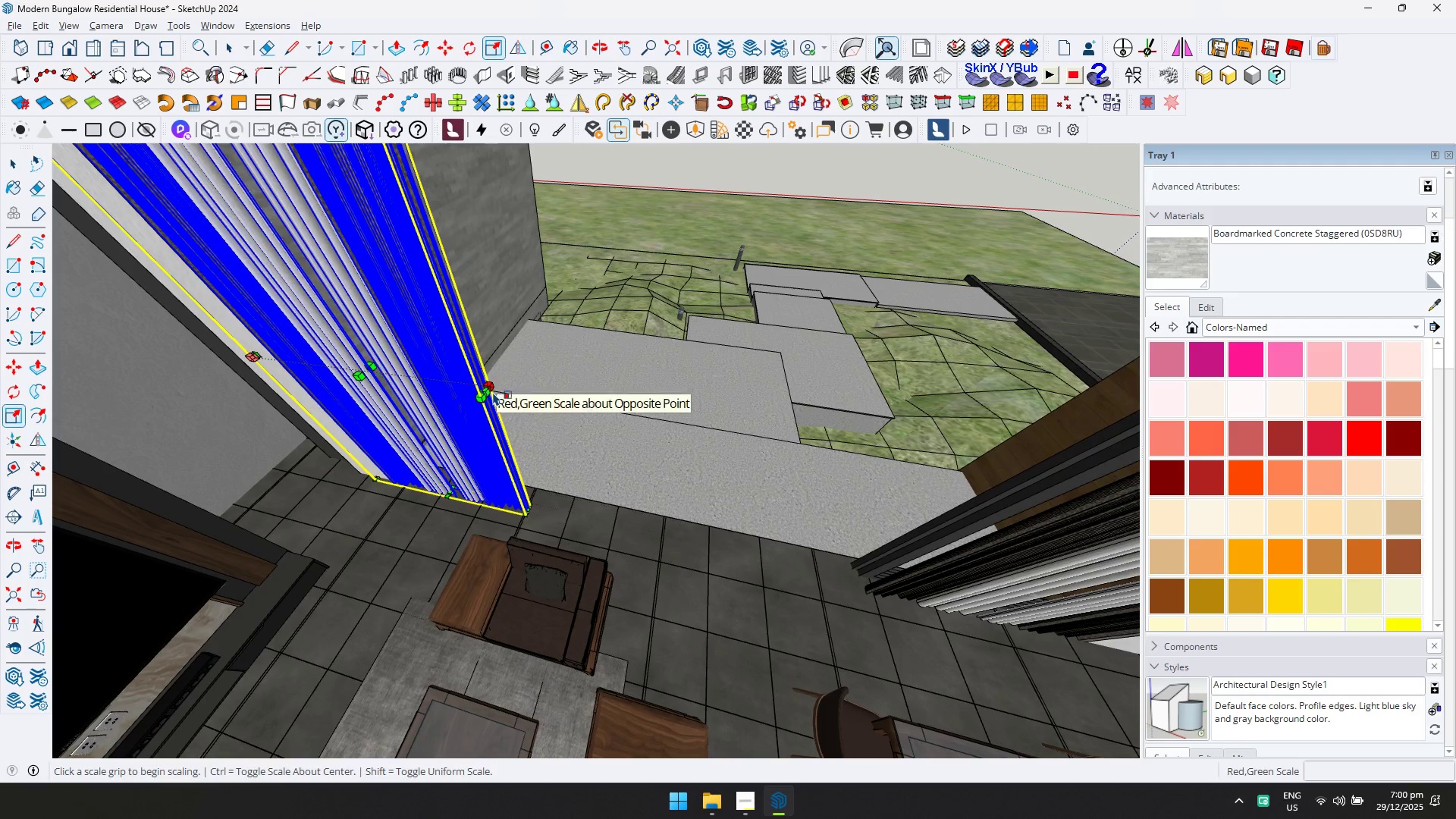 
left_click([491, 394])
 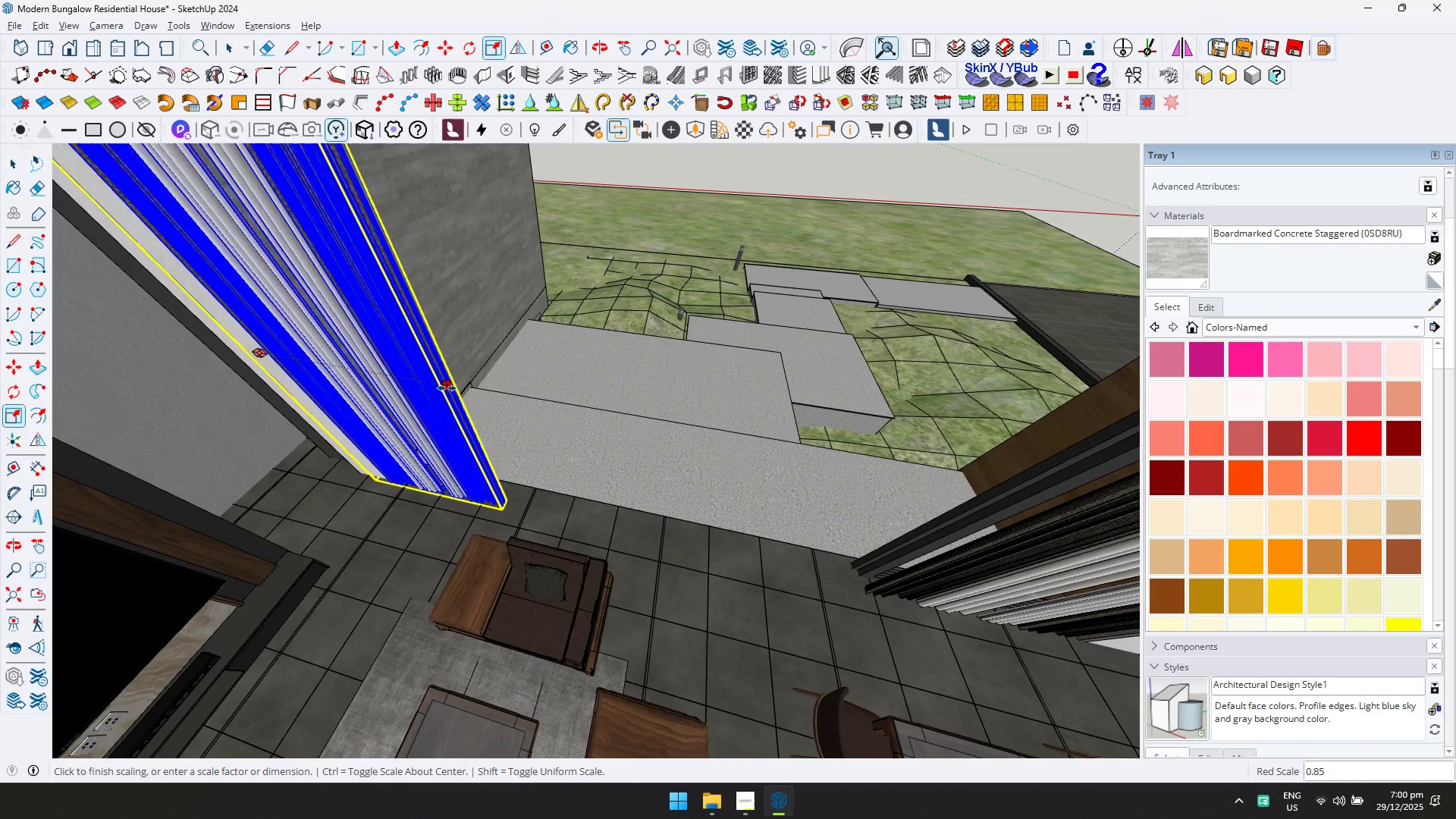 
left_click([429, 386])
 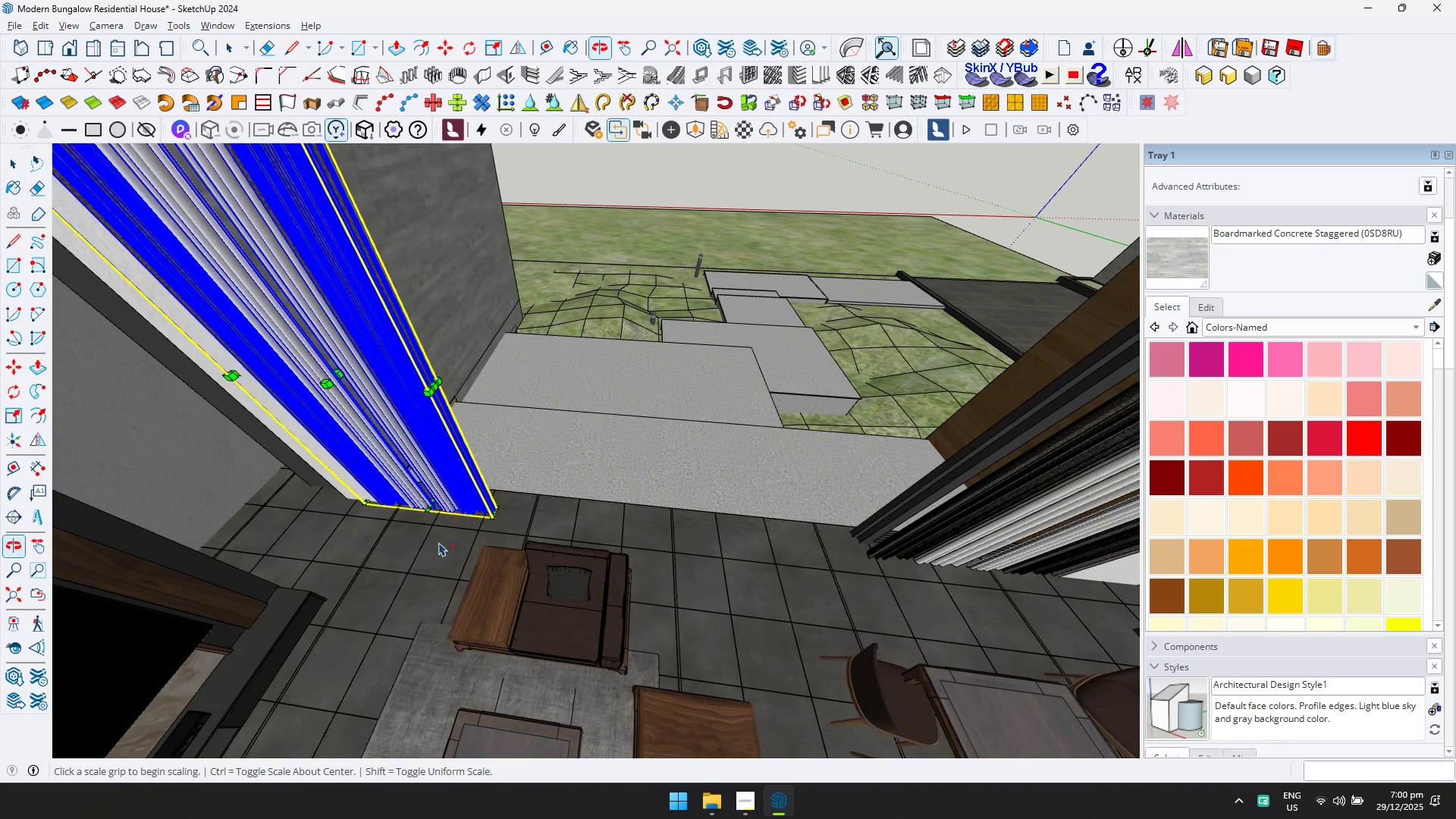 
key(M)
 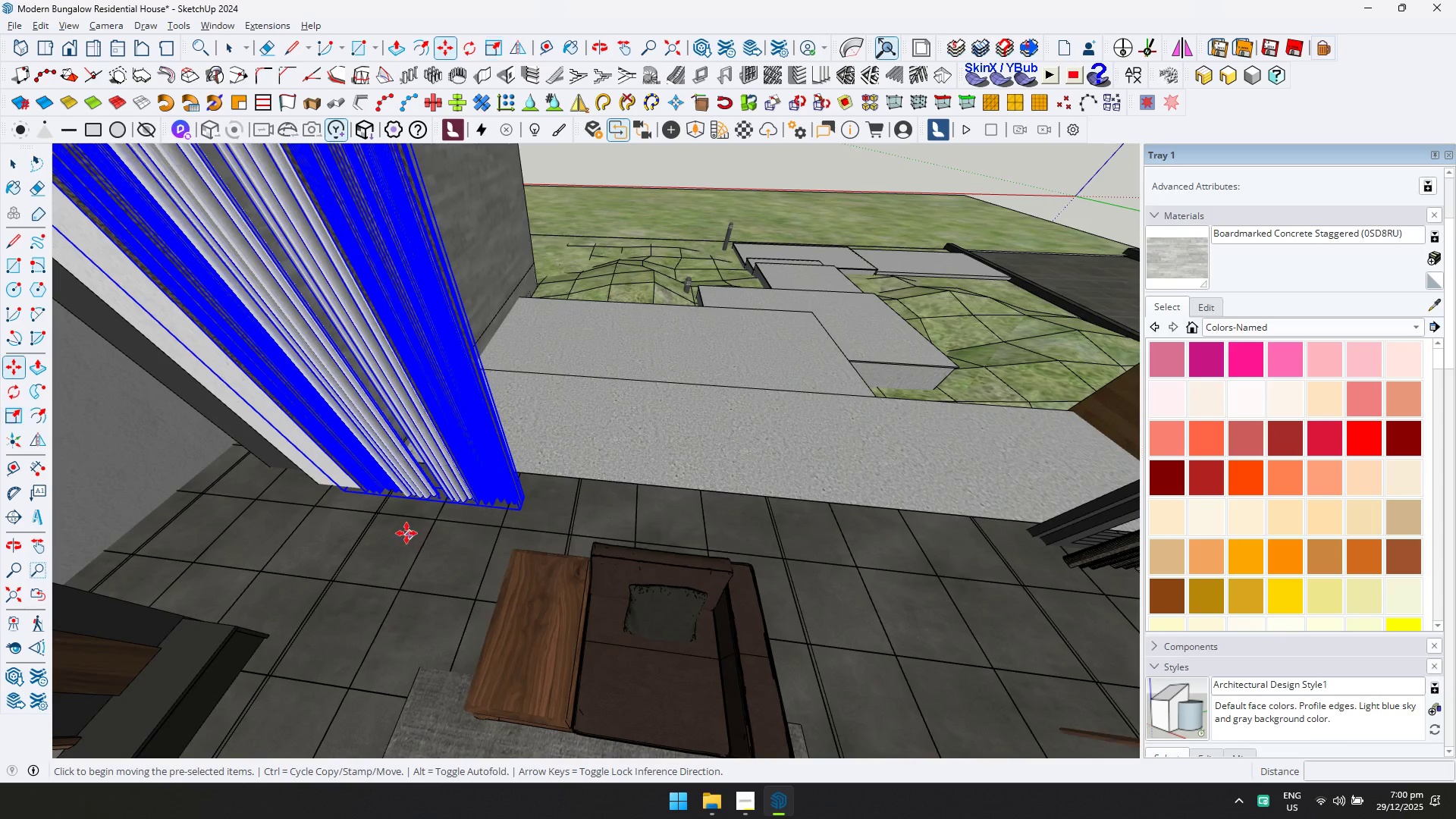 
key(Control+ControlLeft)
 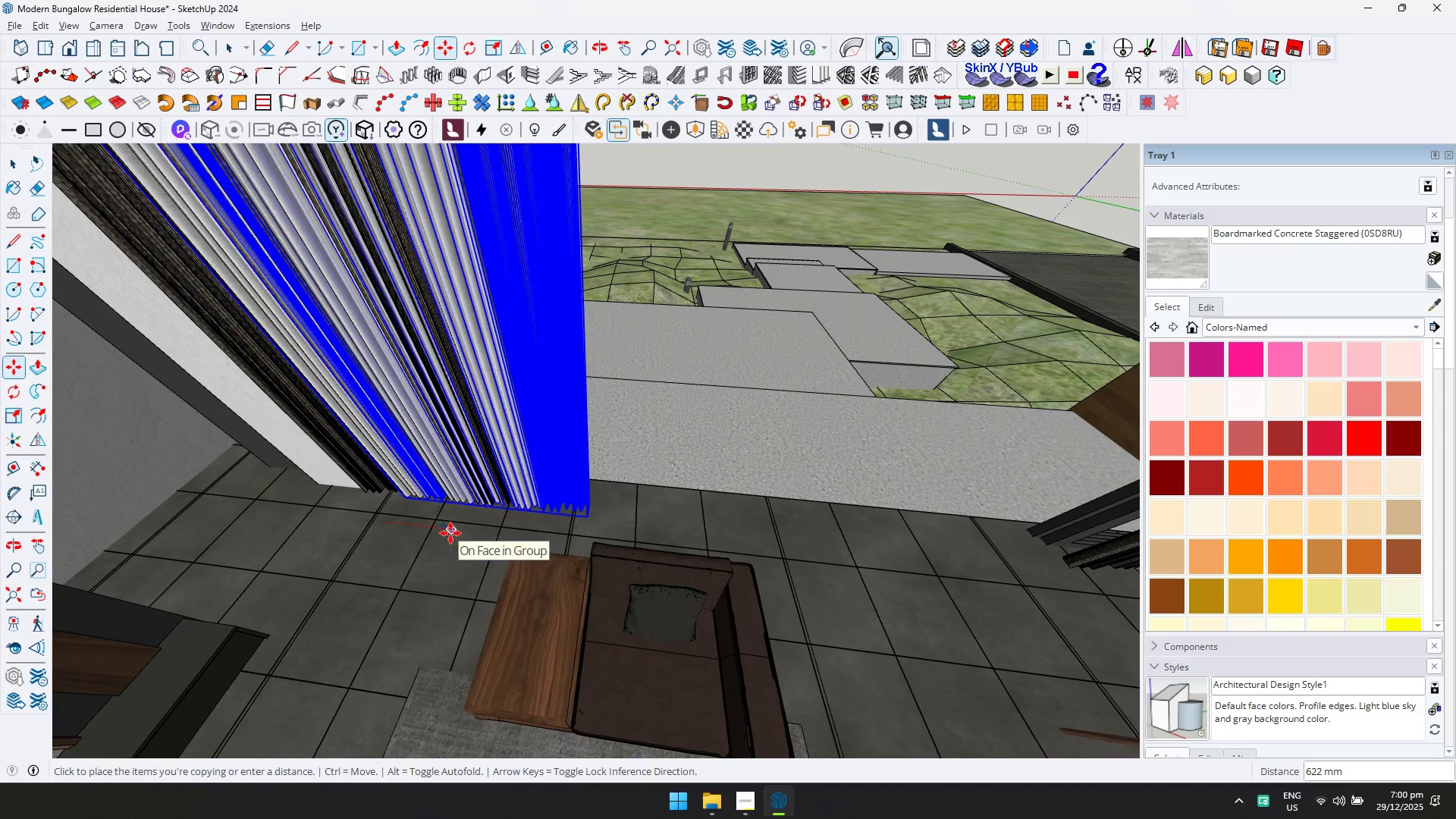 
scroll: coordinate [419, 541], scroll_direction: up, amount: 4.0
 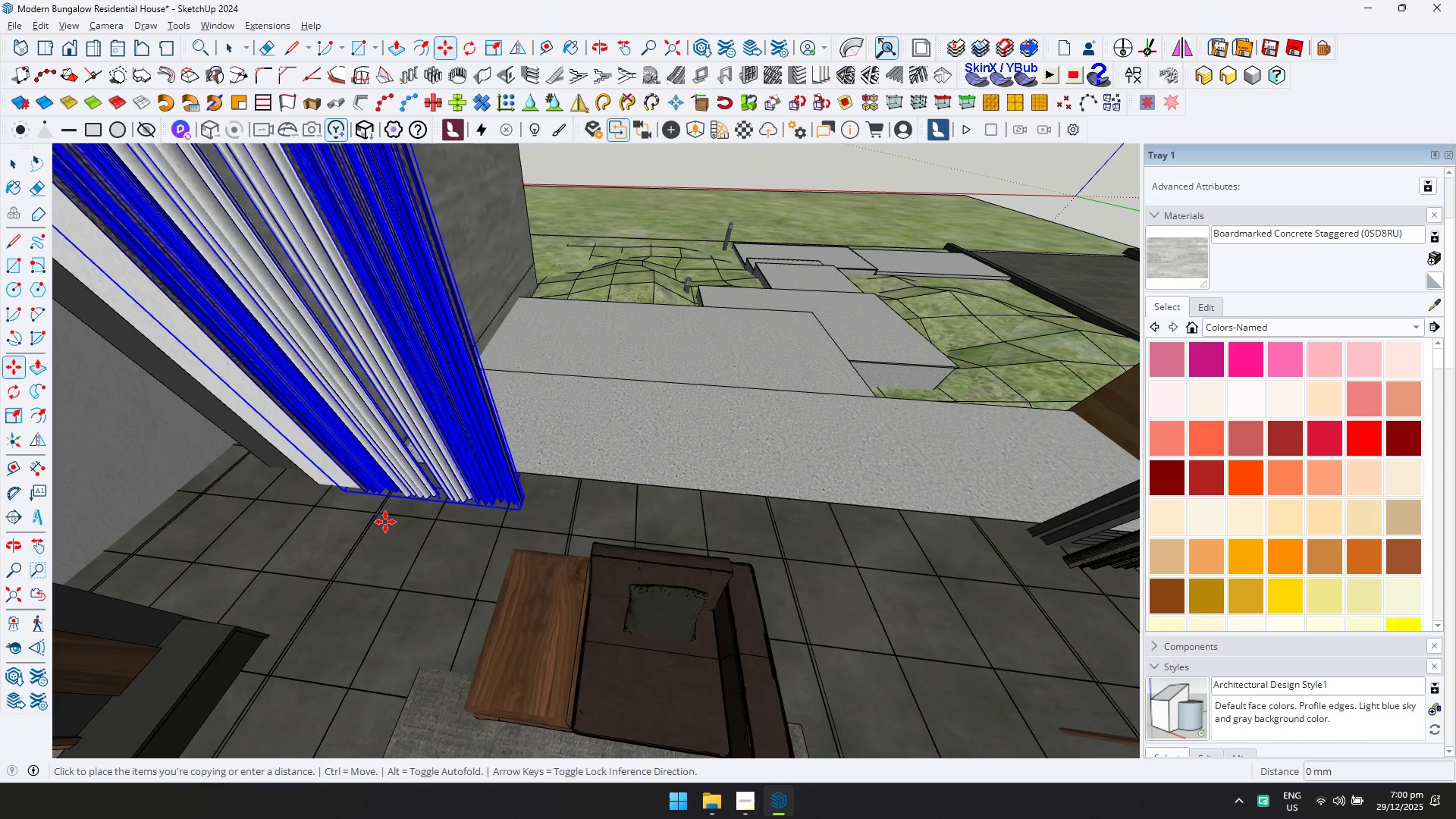 
left_click([450, 538])
 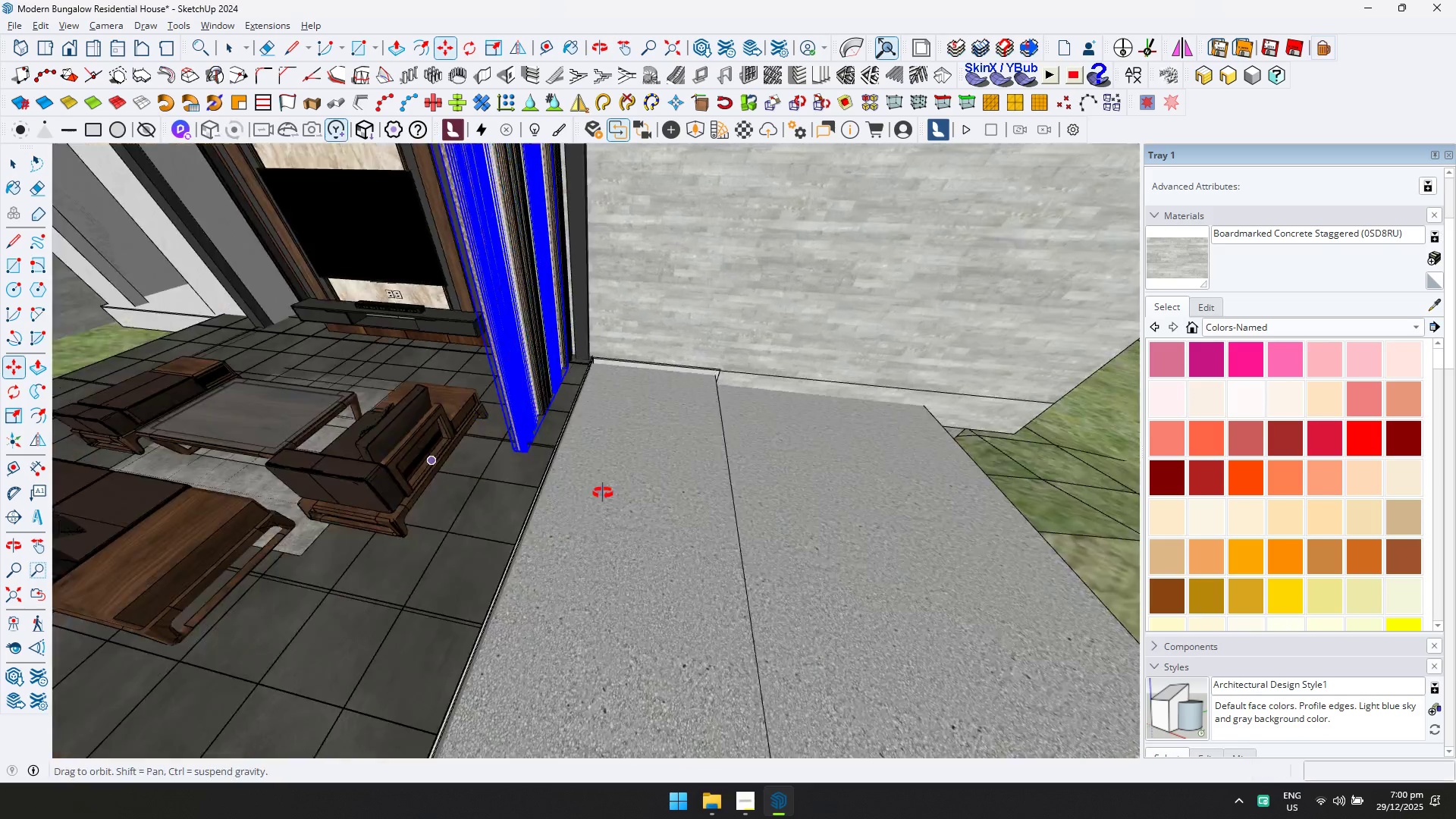 
key(Space)
 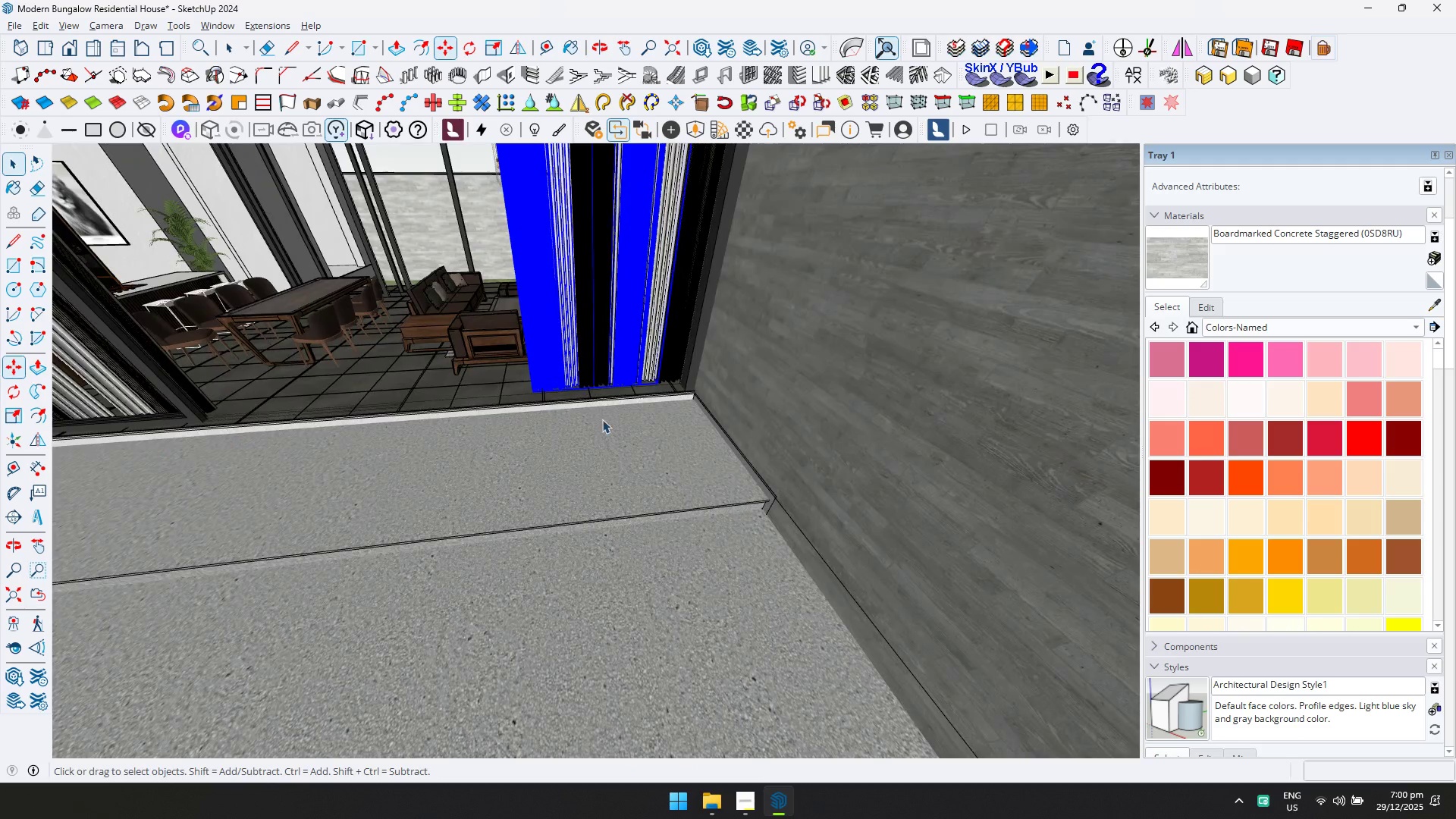 
scroll: coordinate [605, 366], scroll_direction: down, amount: 20.0
 